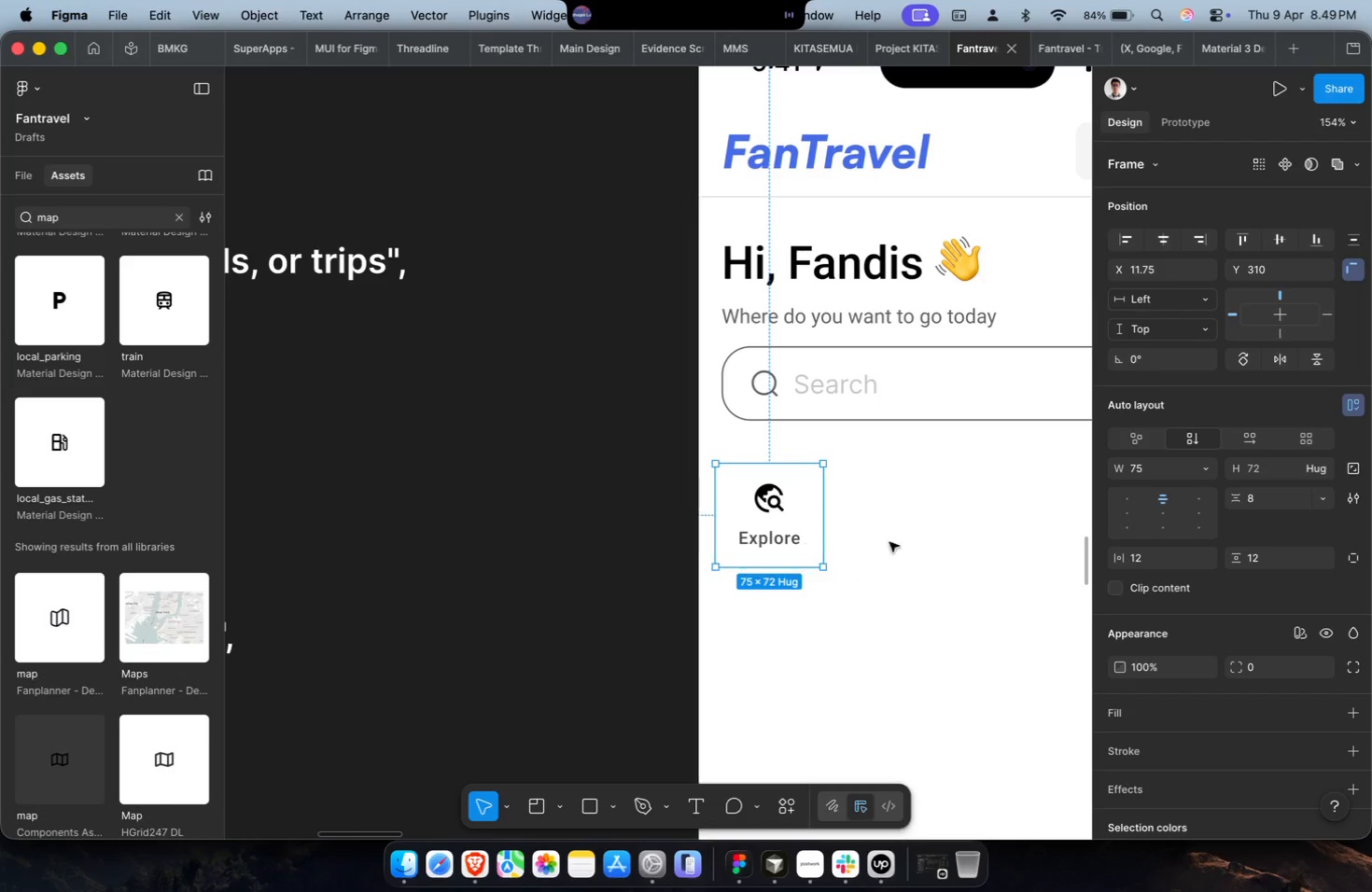 
left_click([1146, 551])
 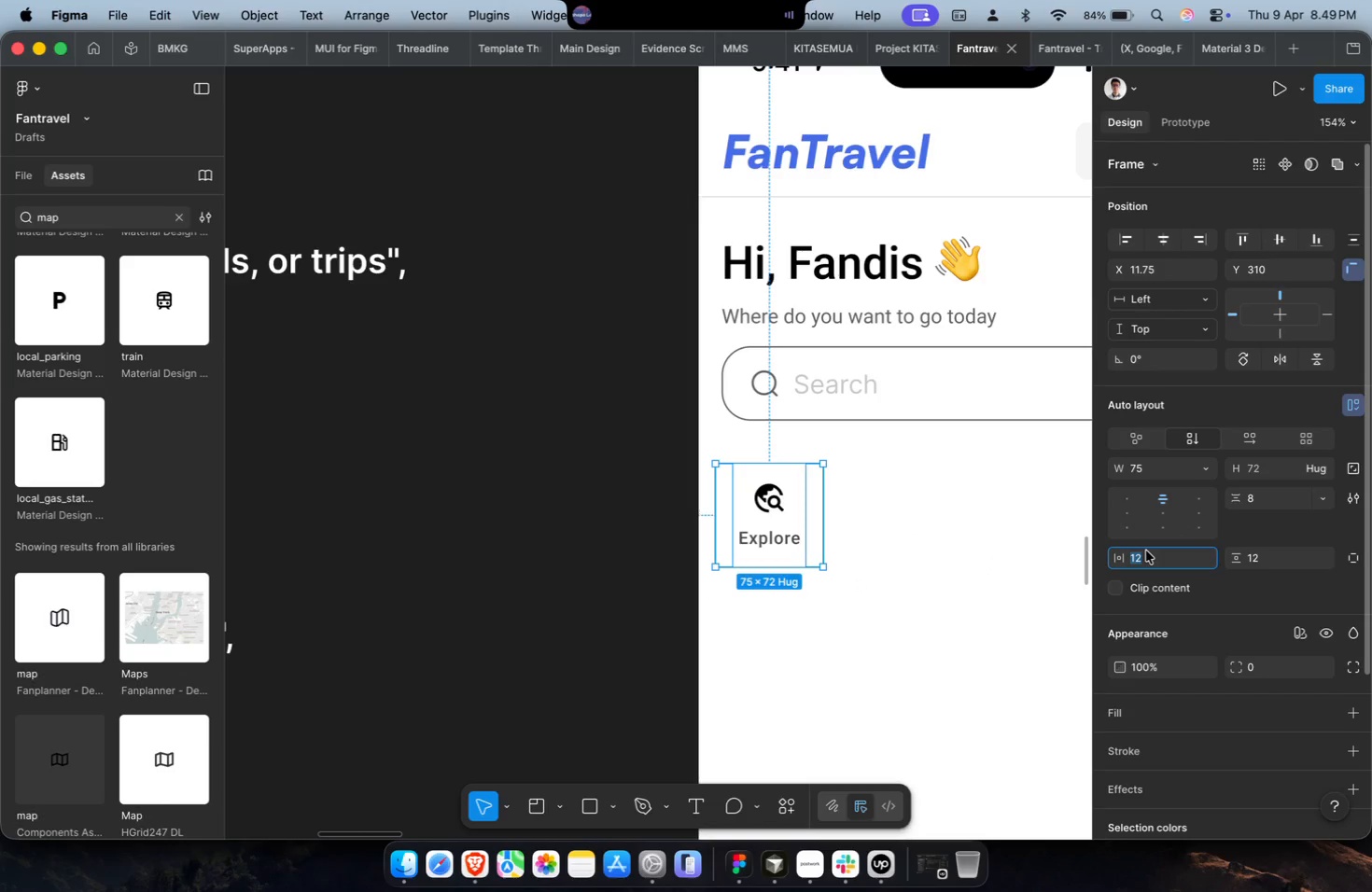 
key(0)
 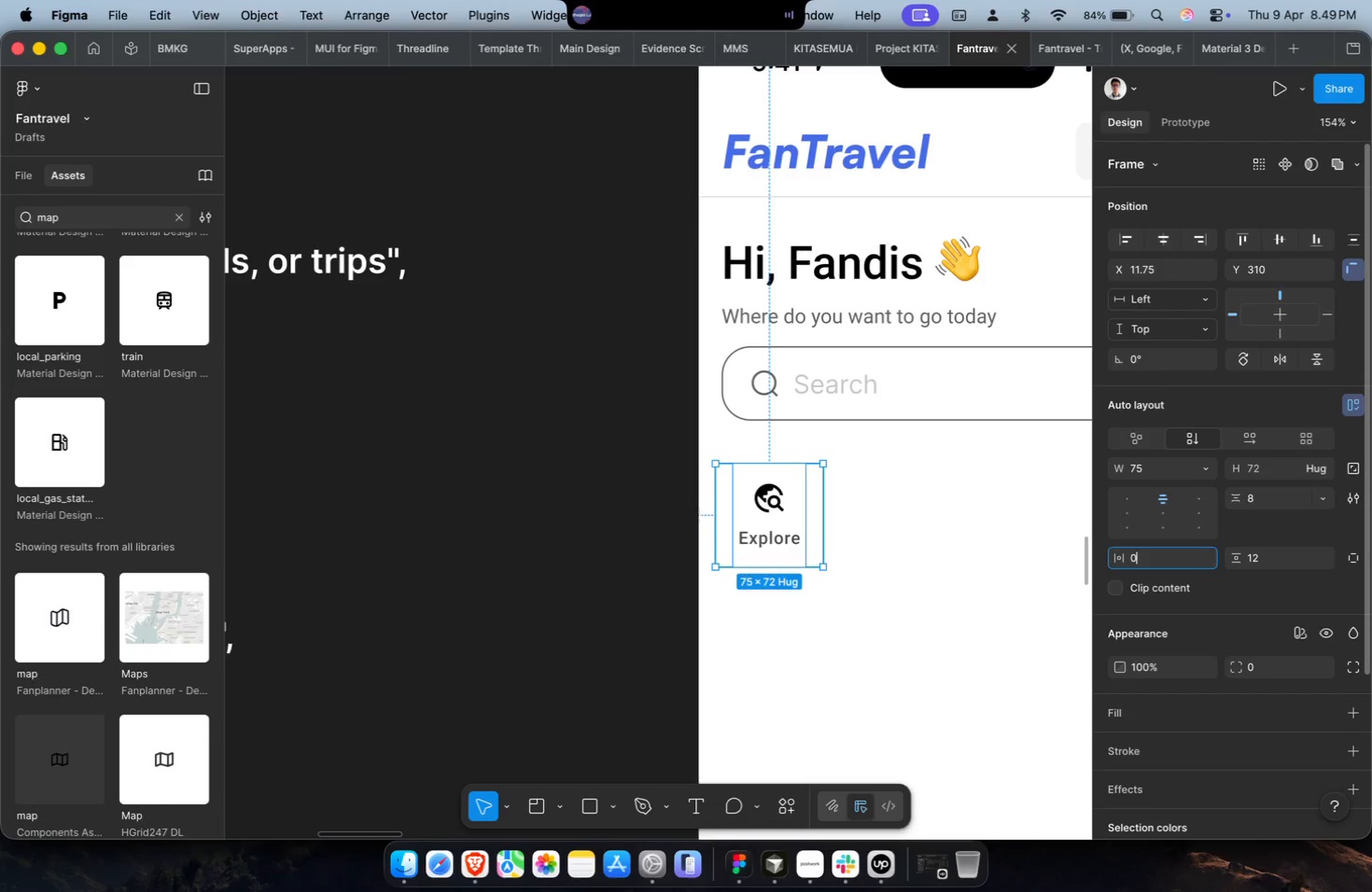 
key(Enter)
 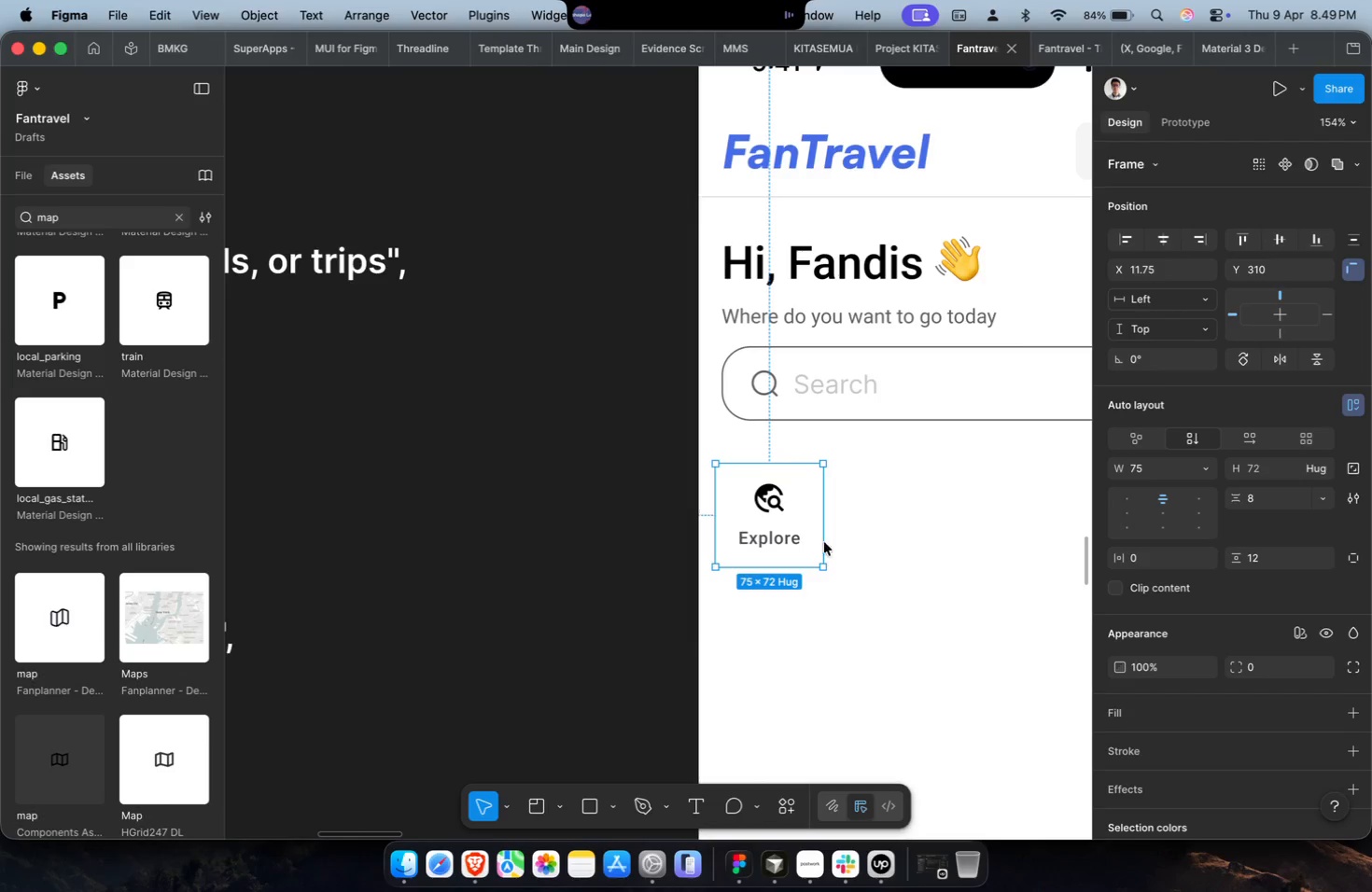 
left_click_drag(start_coordinate=[797, 533], to_coordinate=[808, 525])
 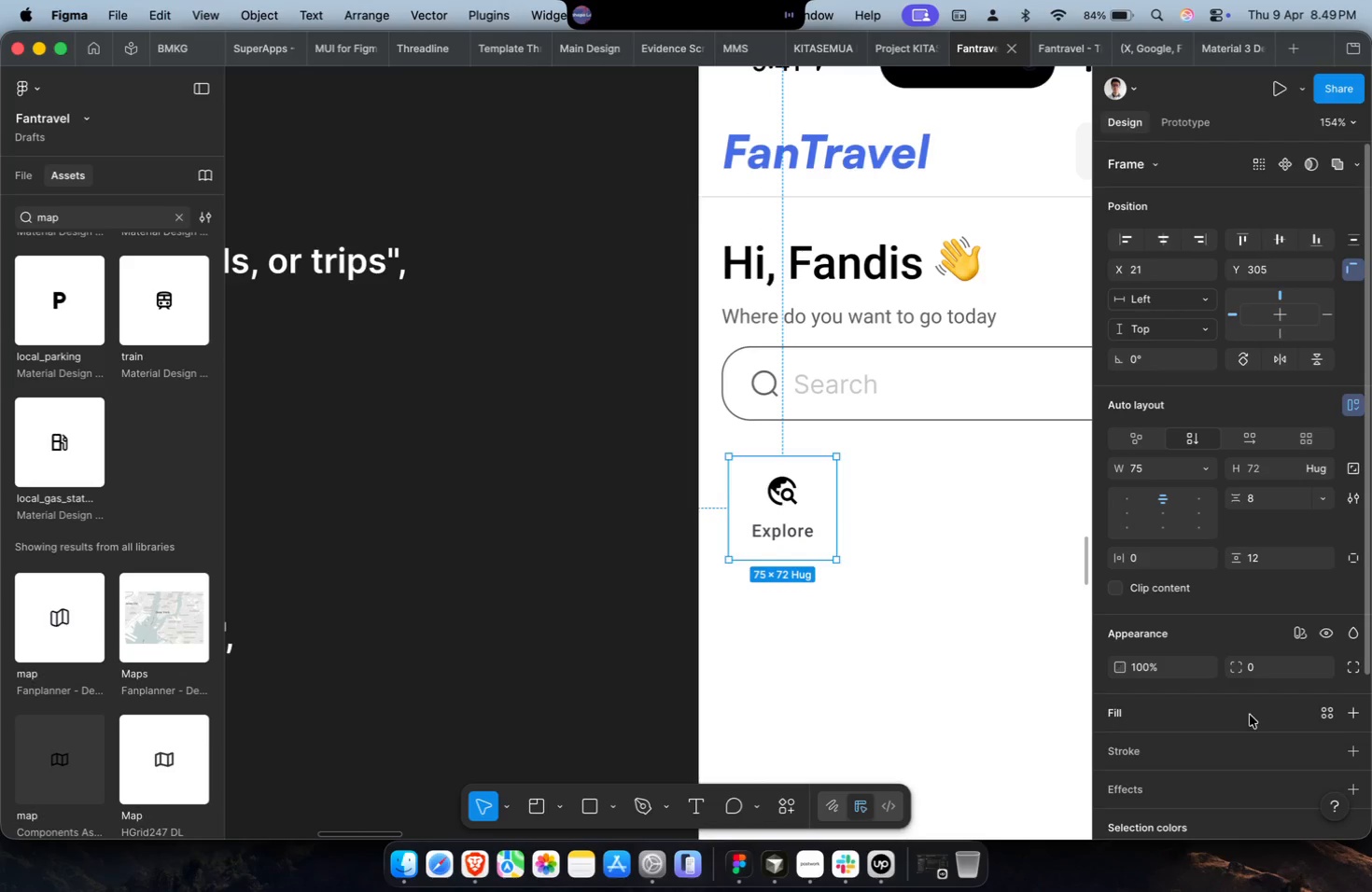 
hold_key(key=CommandLeft, duration=0.8)
left_click([964, 638])
 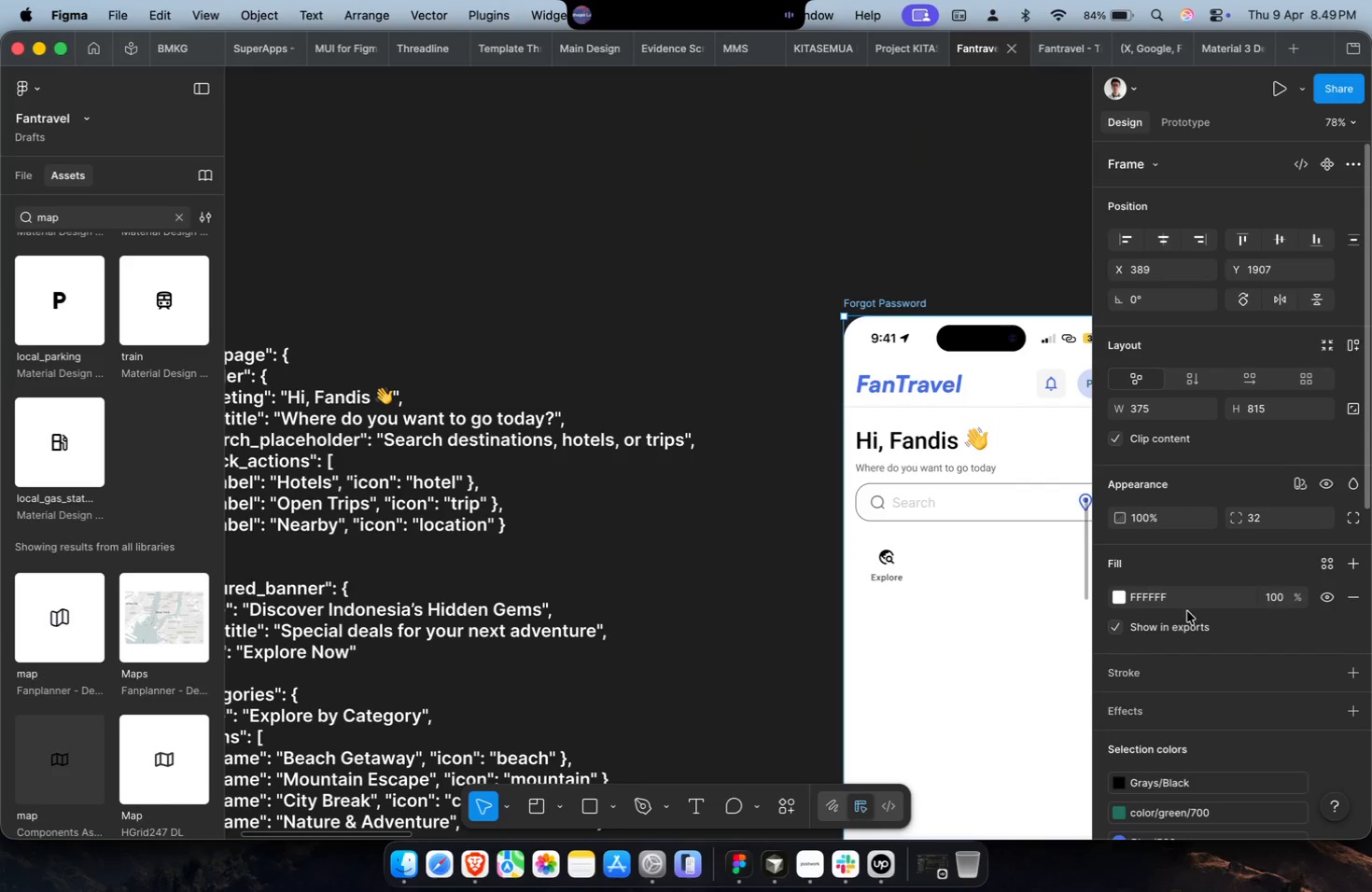 
scroll: coordinate [994, 625], scroll_direction: down, amount: 8.0
 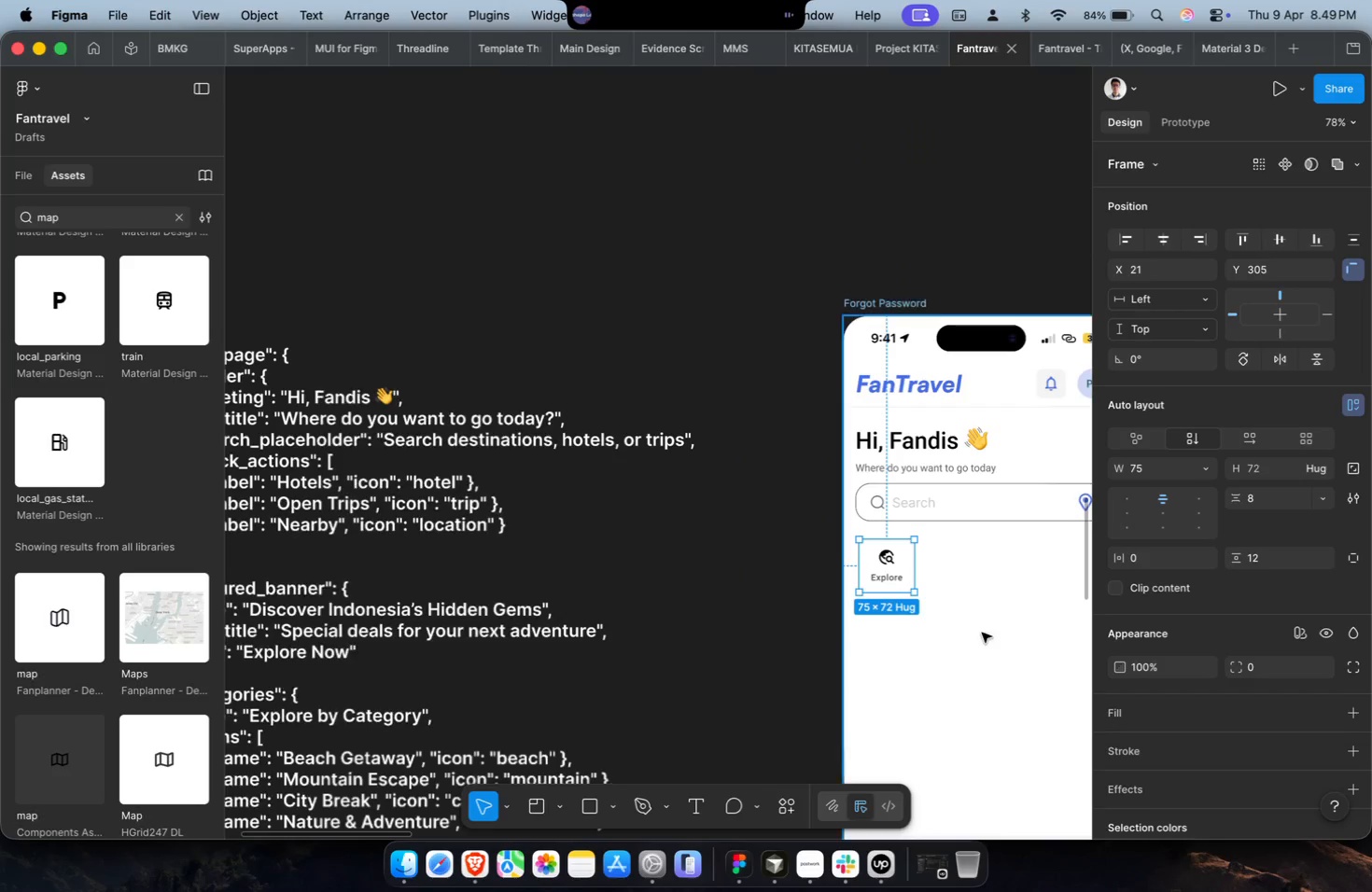 
left_click([1183, 603])
 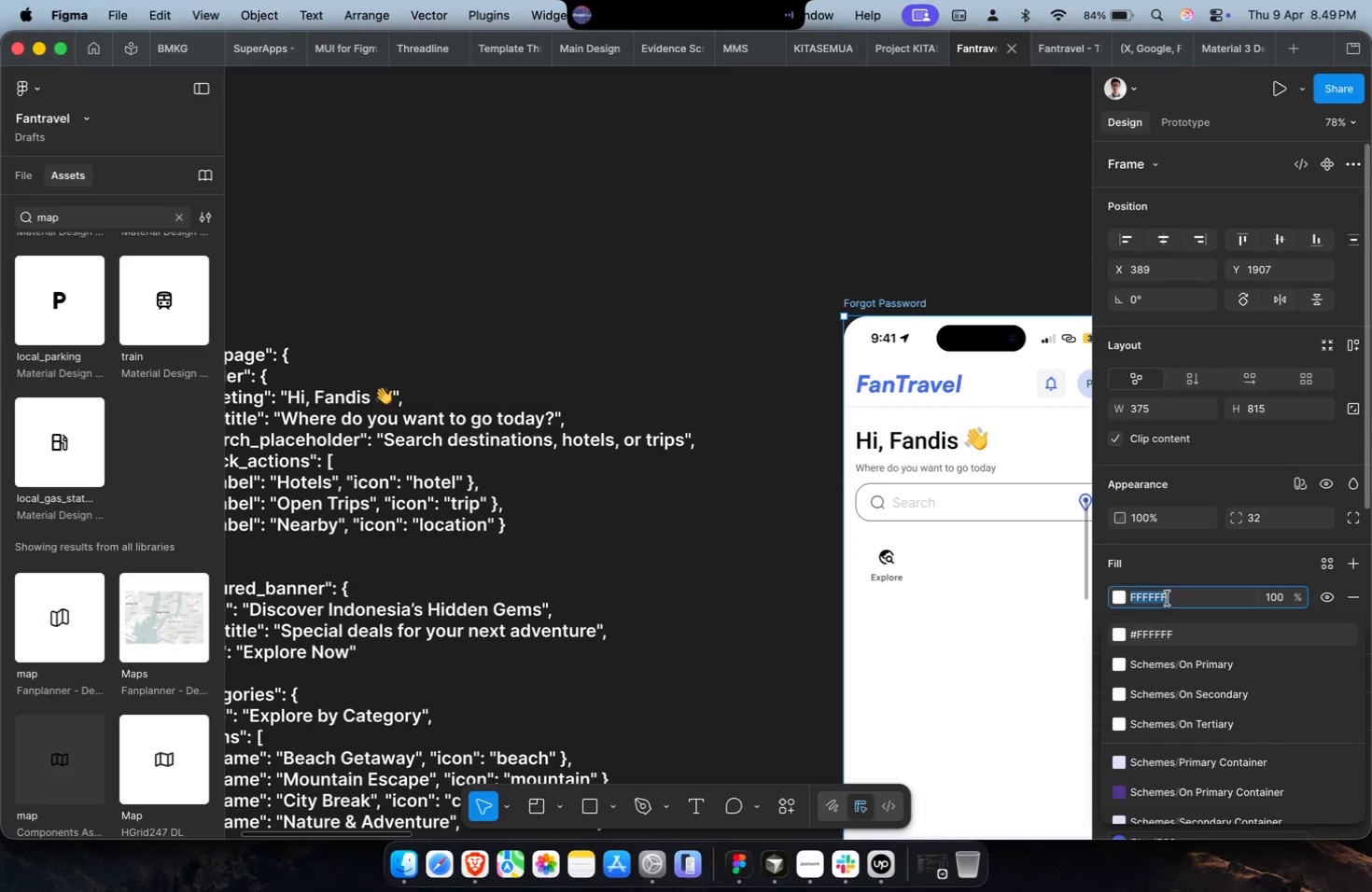 
wait(10.07)
 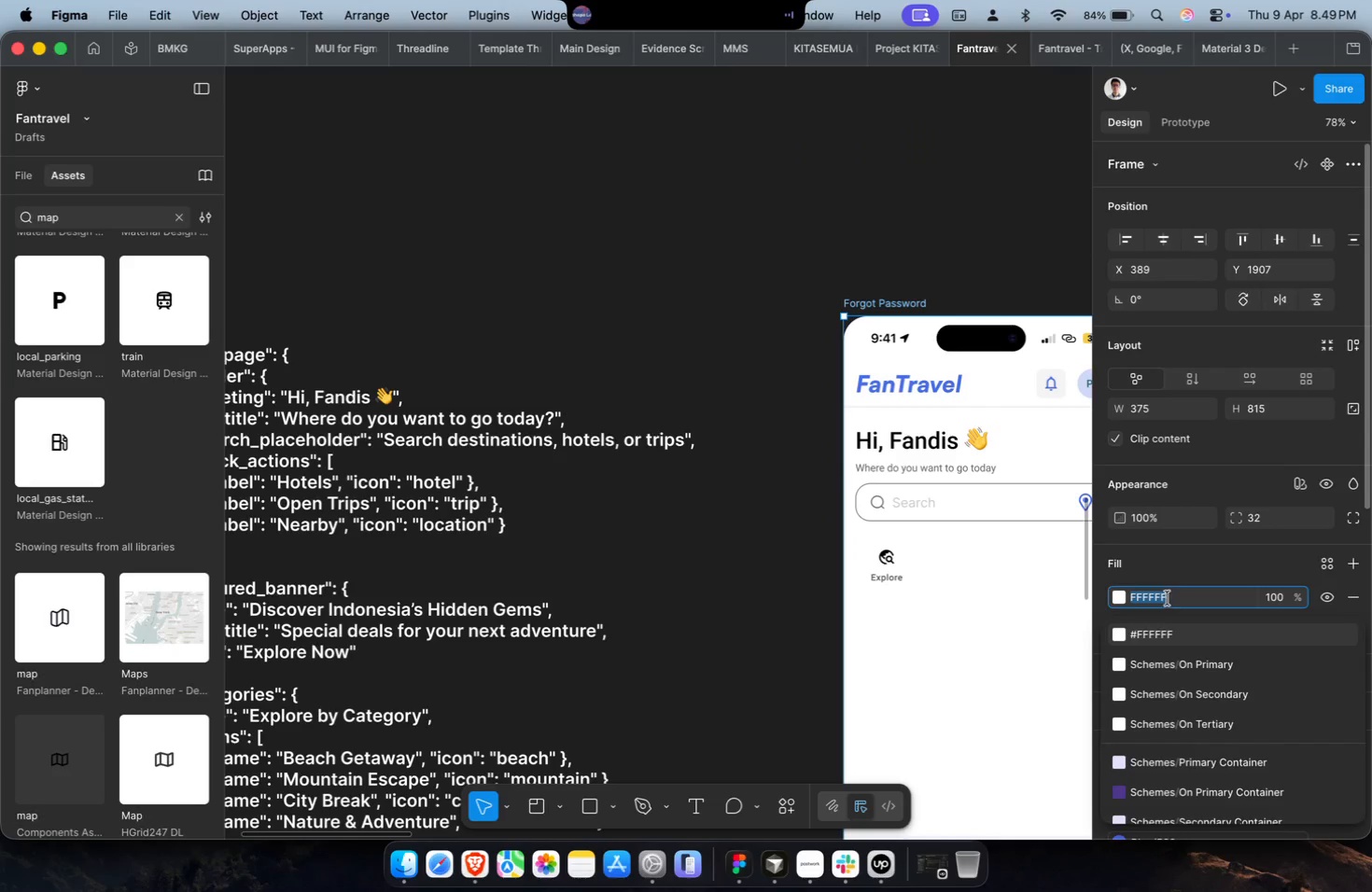 
type(f9f9f9)
 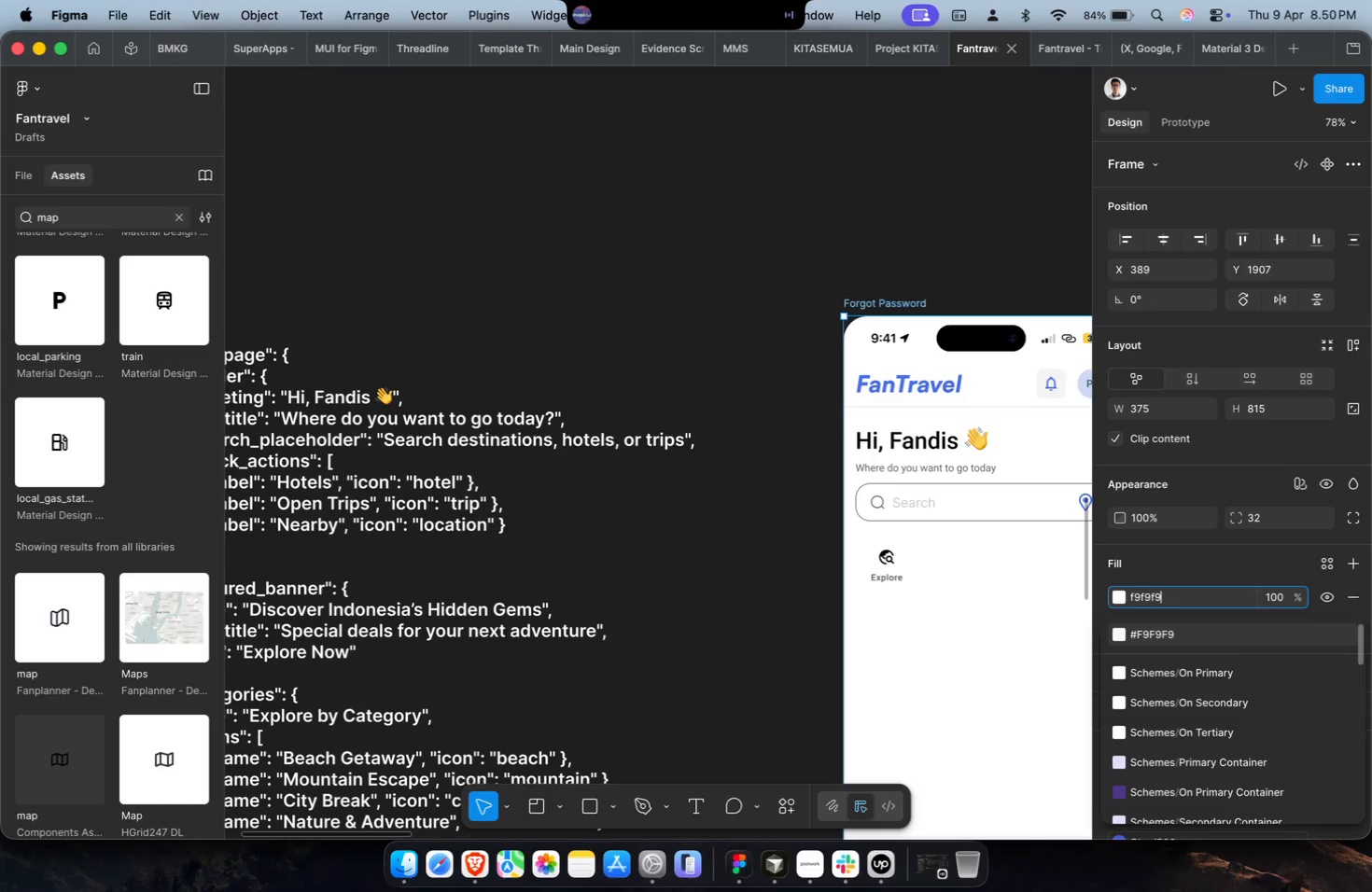 
key(Enter)
 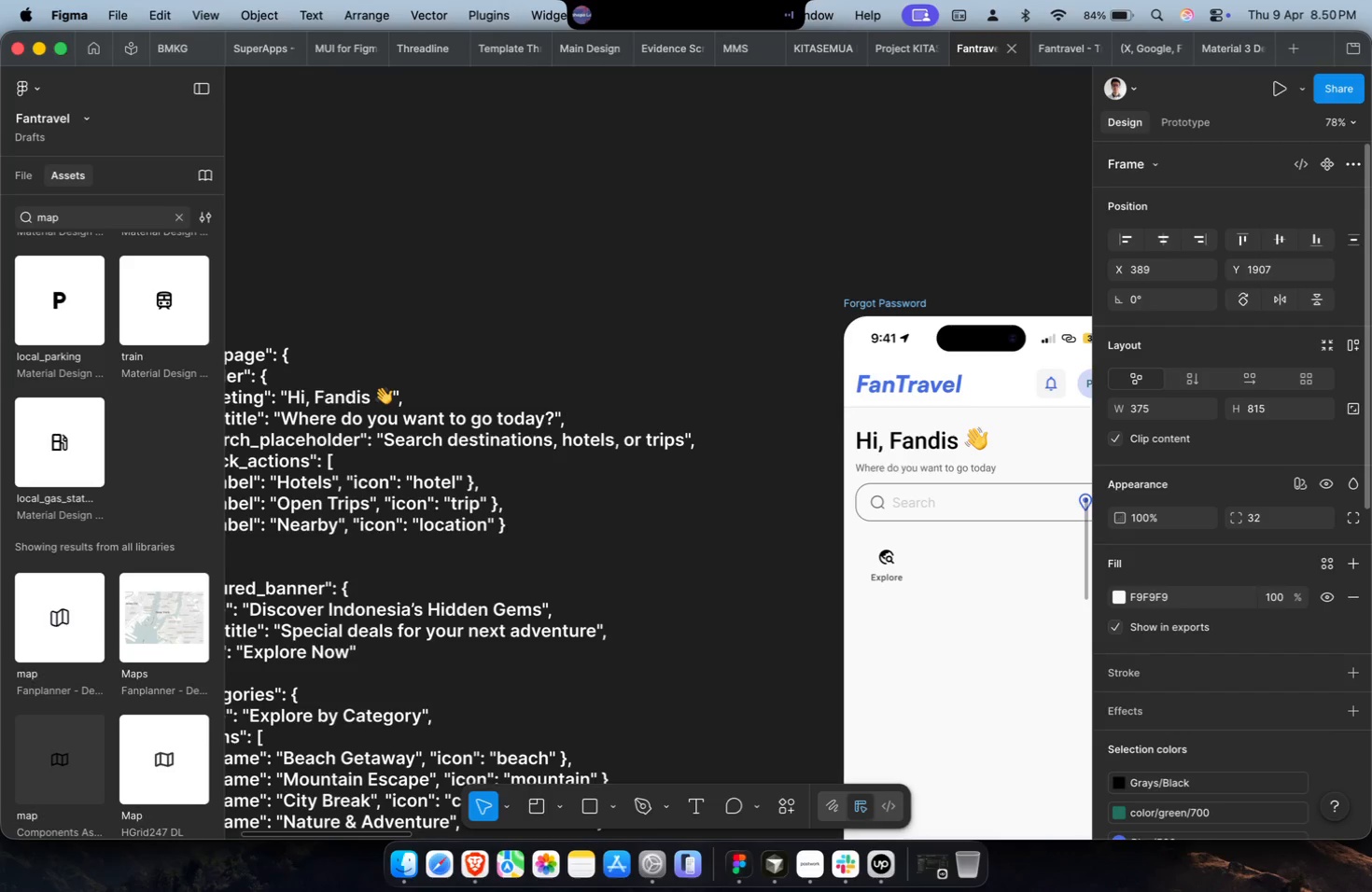 
hold_key(key=ShiftLeft, duration=0.47)
scroll: coordinate [928, 633], scroll_direction: down, amount: 2.0
 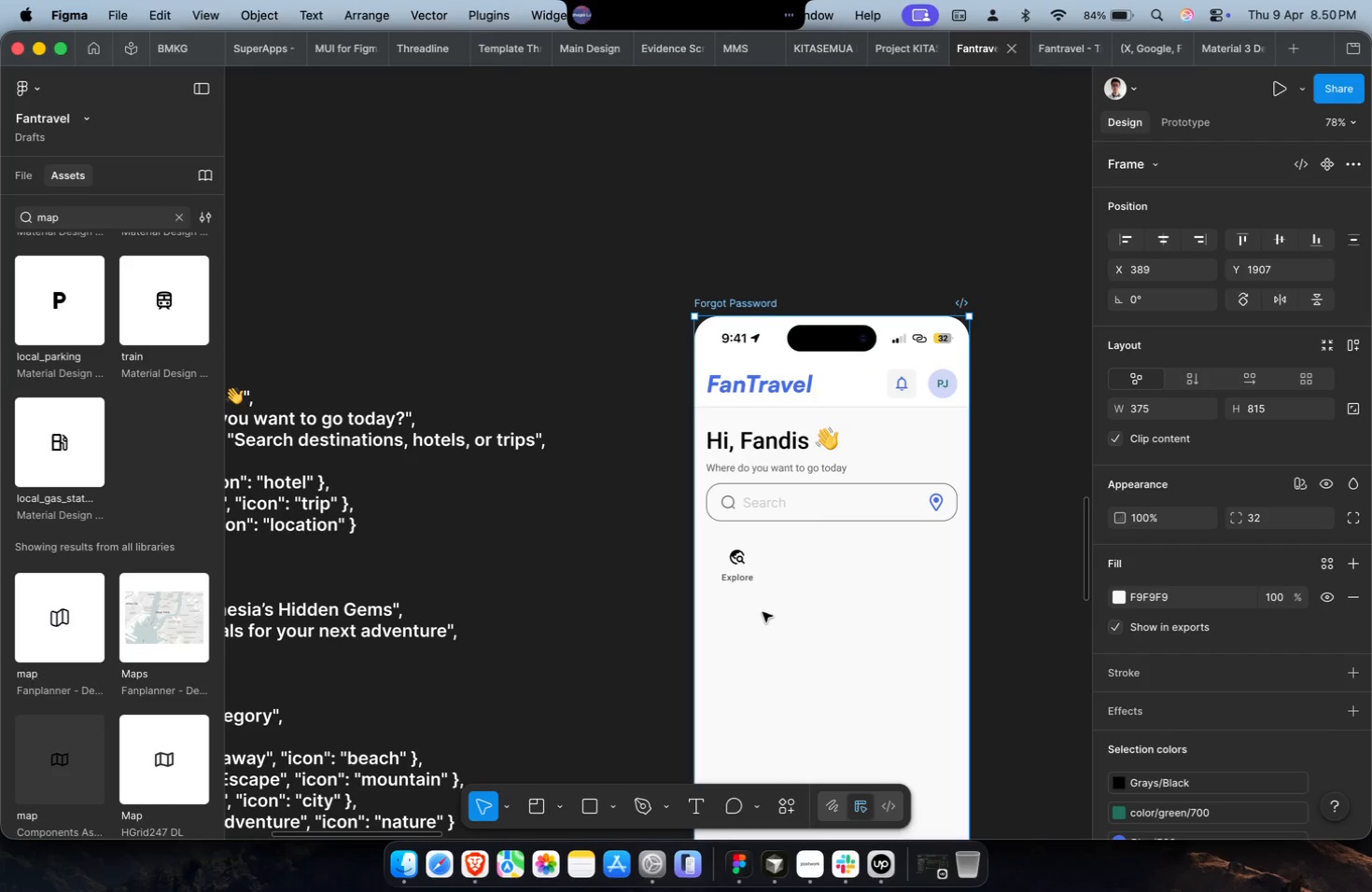 
left_click([748, 586])
 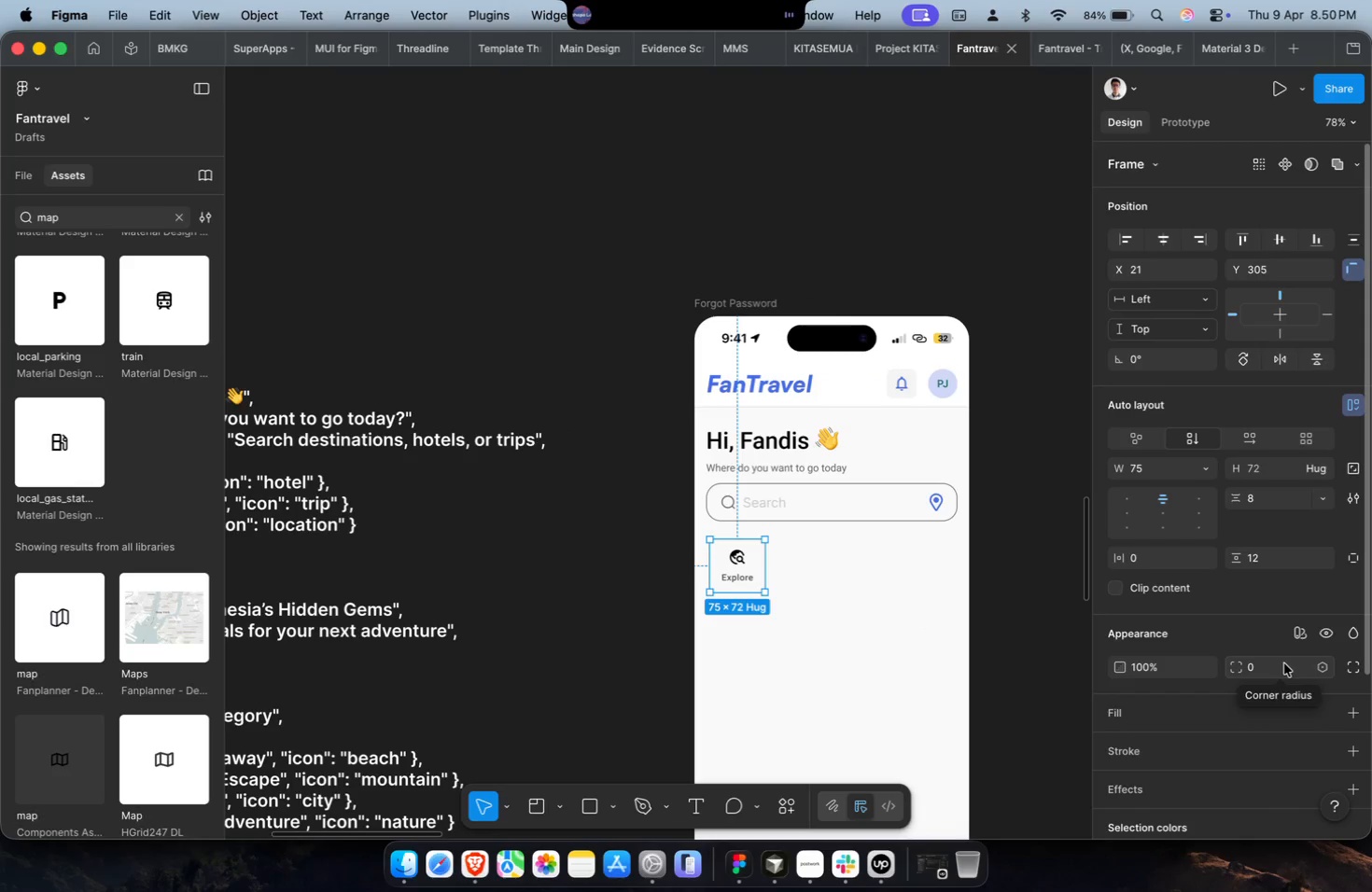 
wait(5.07)
 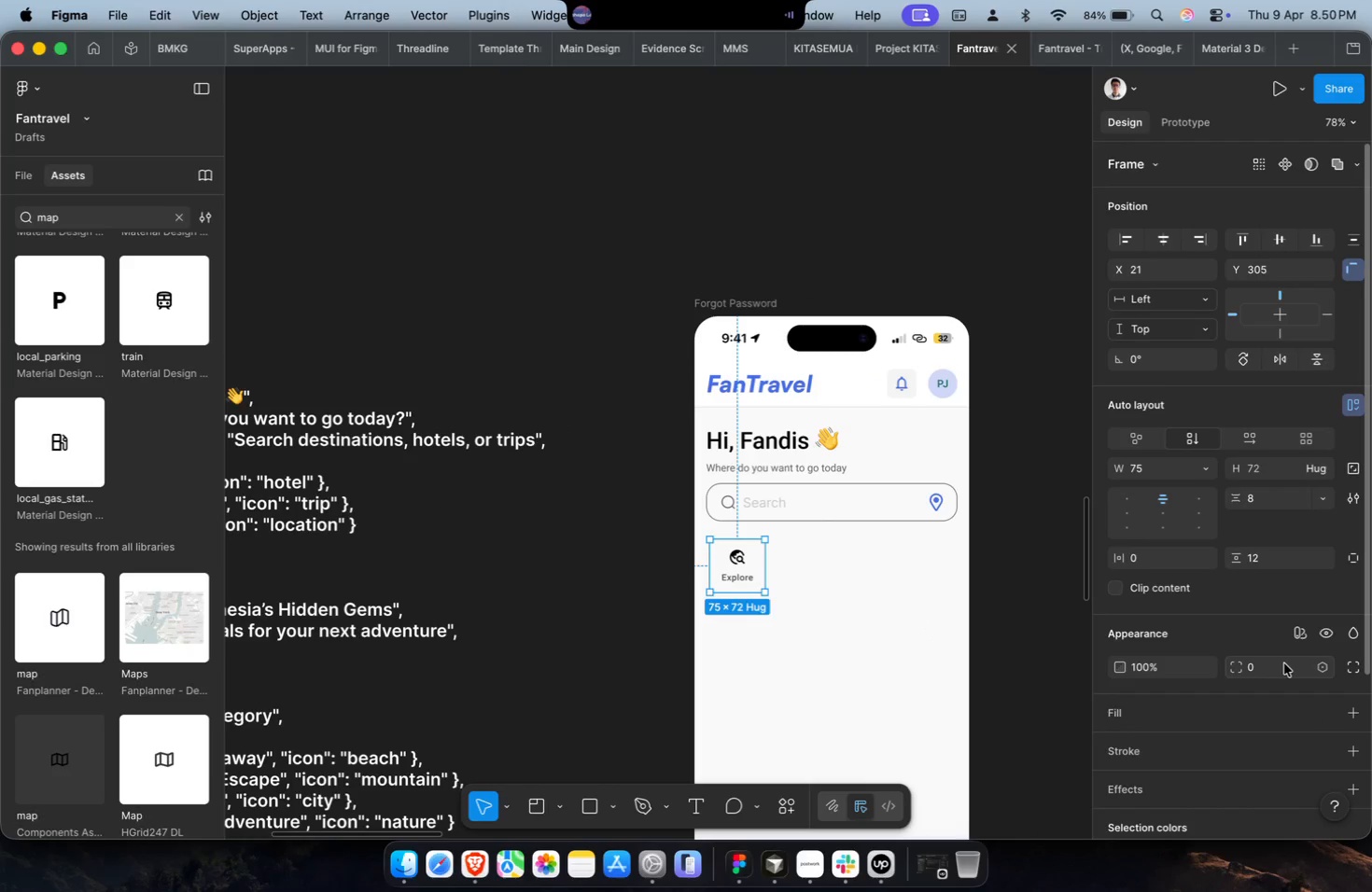 
left_click([1316, 712])
 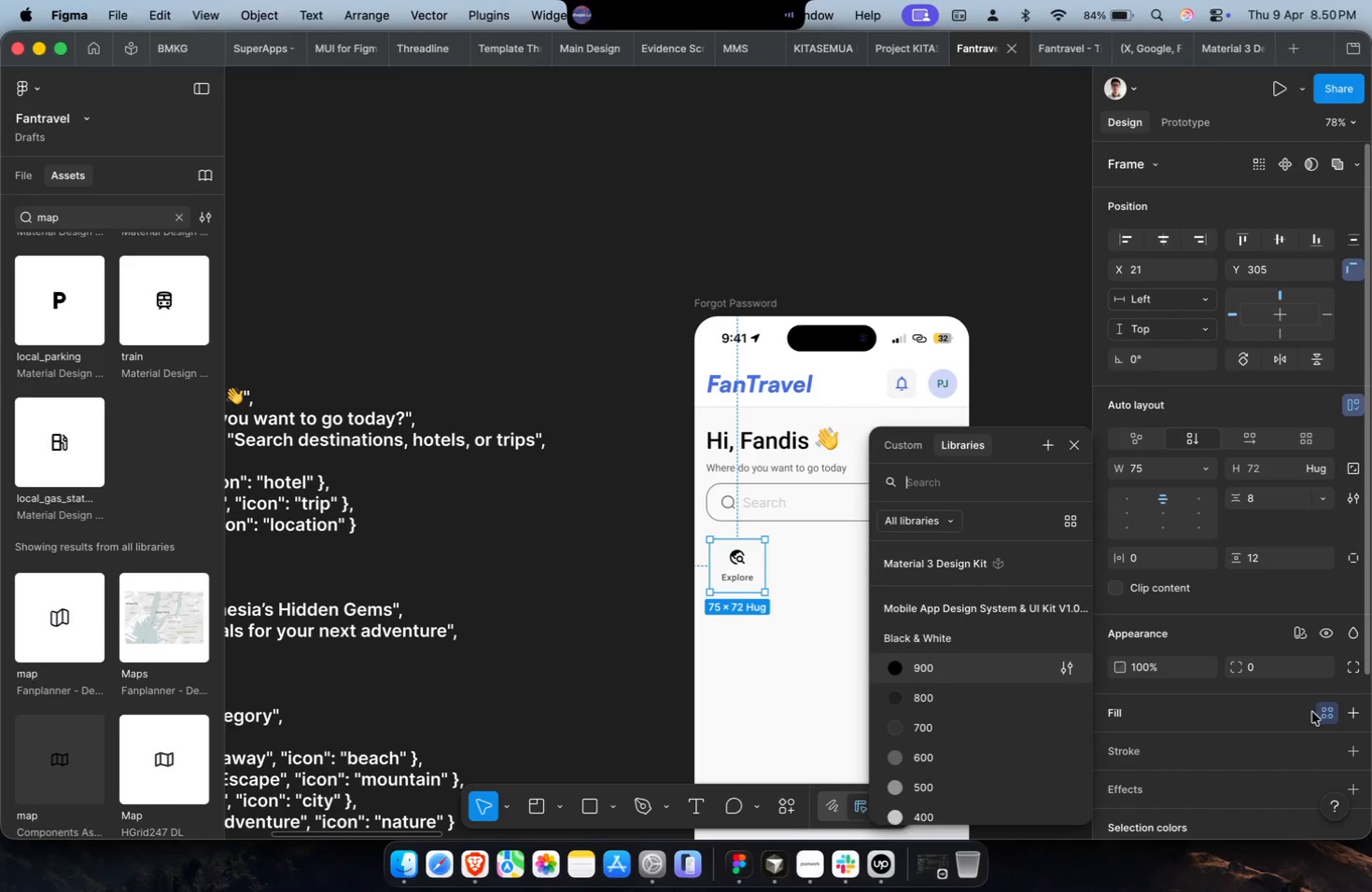 
type(wh)
 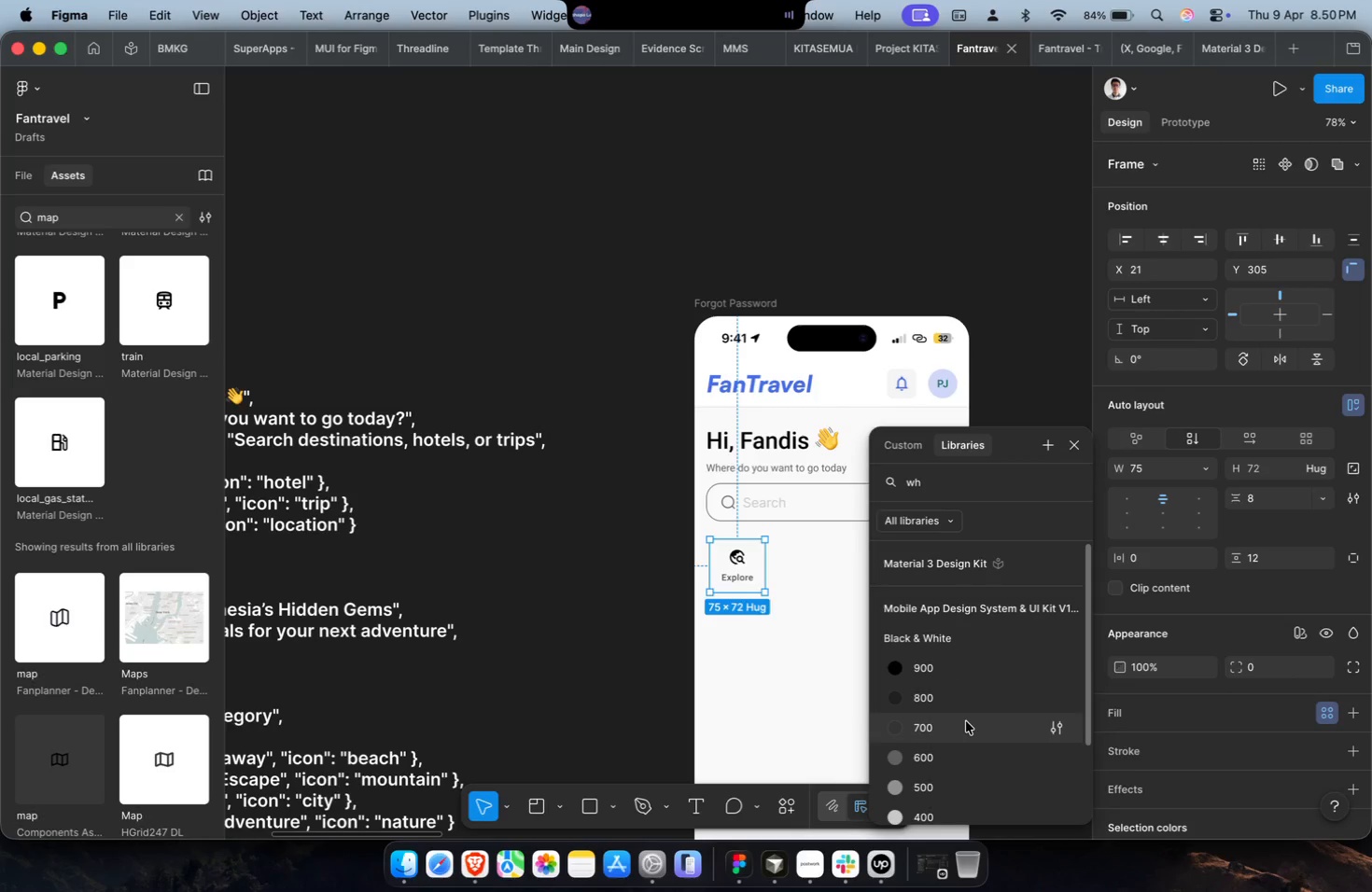 
scroll: coordinate [970, 727], scroll_direction: down, amount: 14.0
 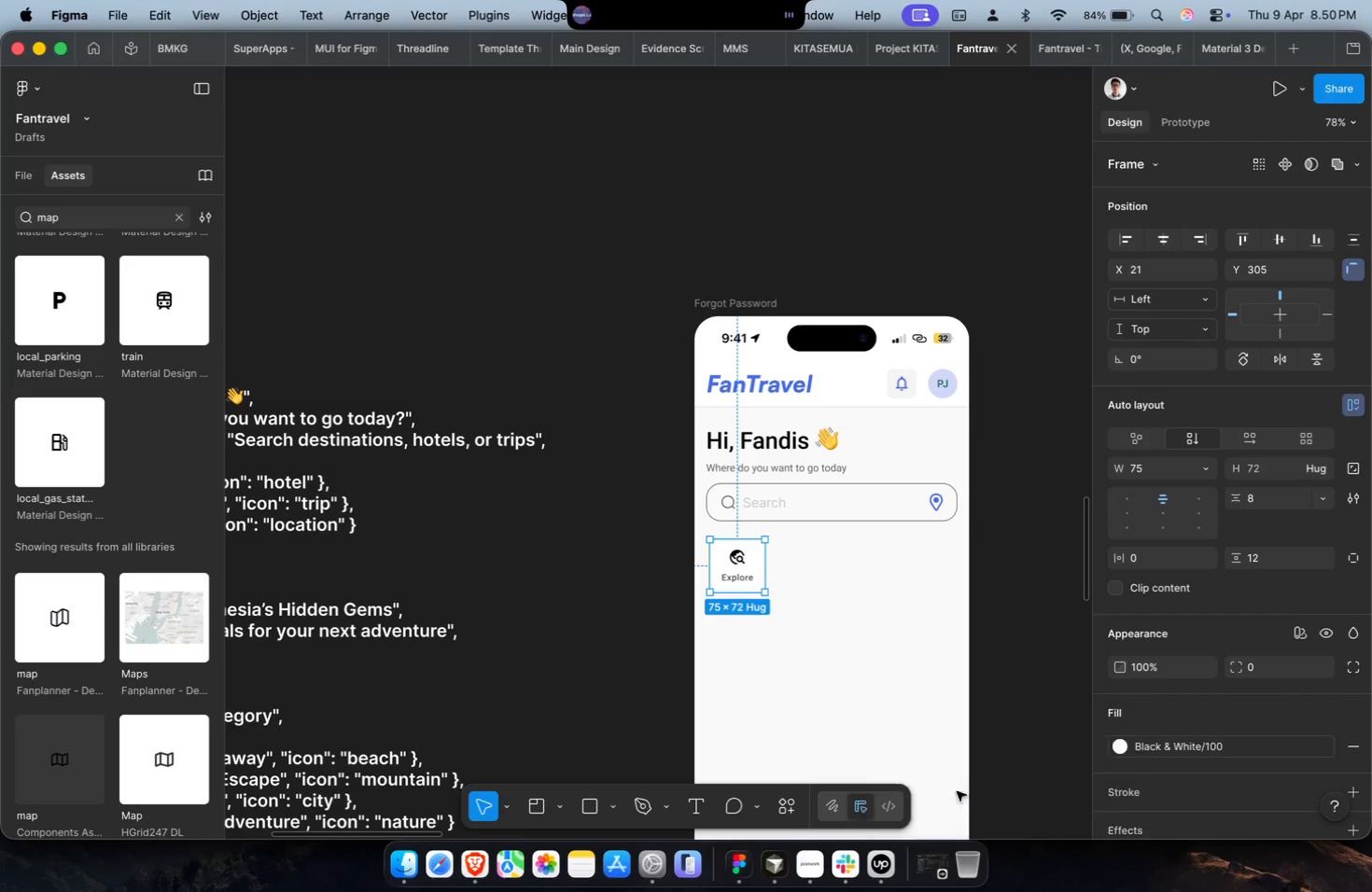 
double_click([859, 669])
 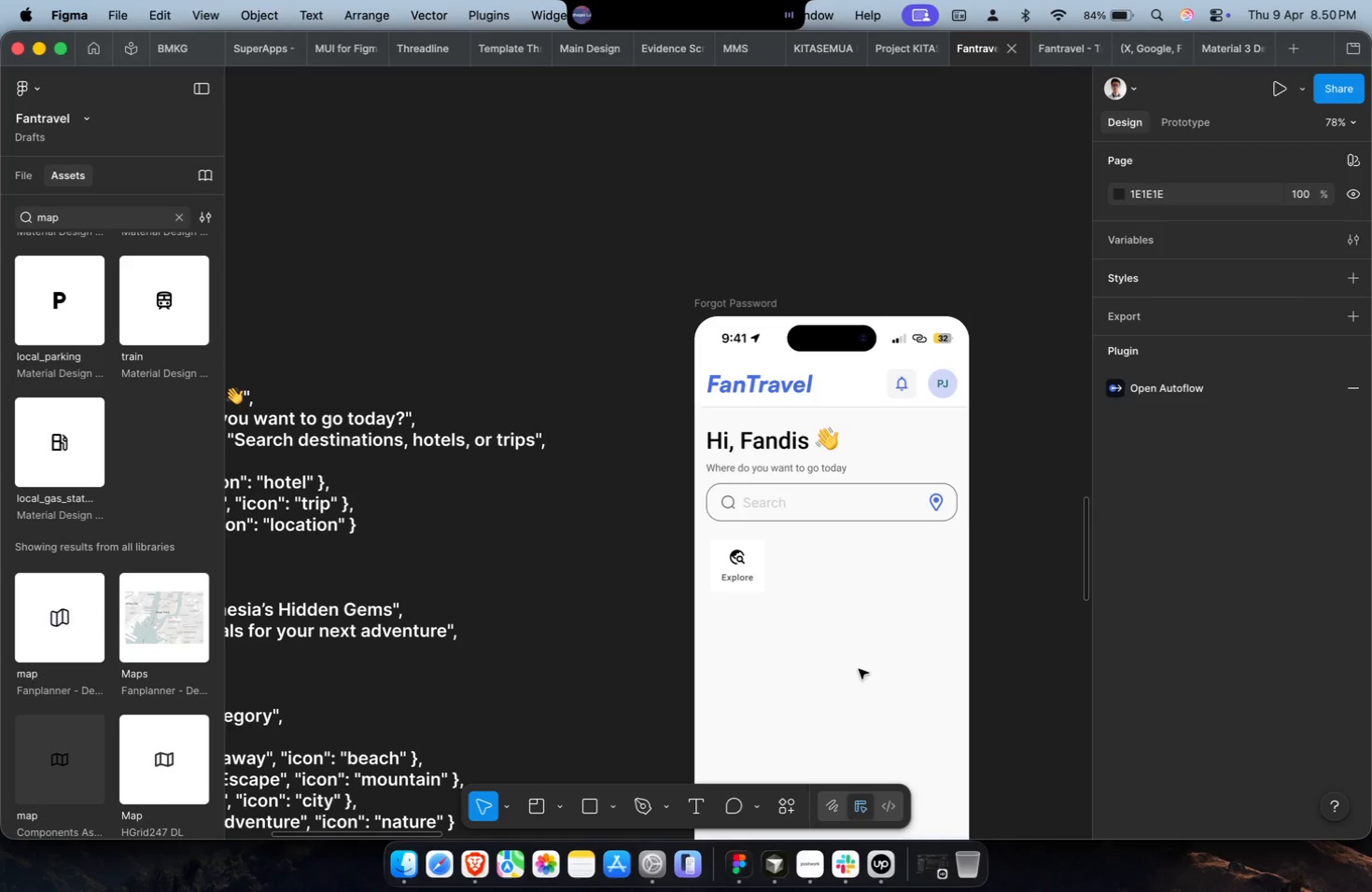 
hold_key(key=CommandLeft, duration=0.49)
scroll: coordinate [851, 670], scroll_direction: up, amount: 13.0
 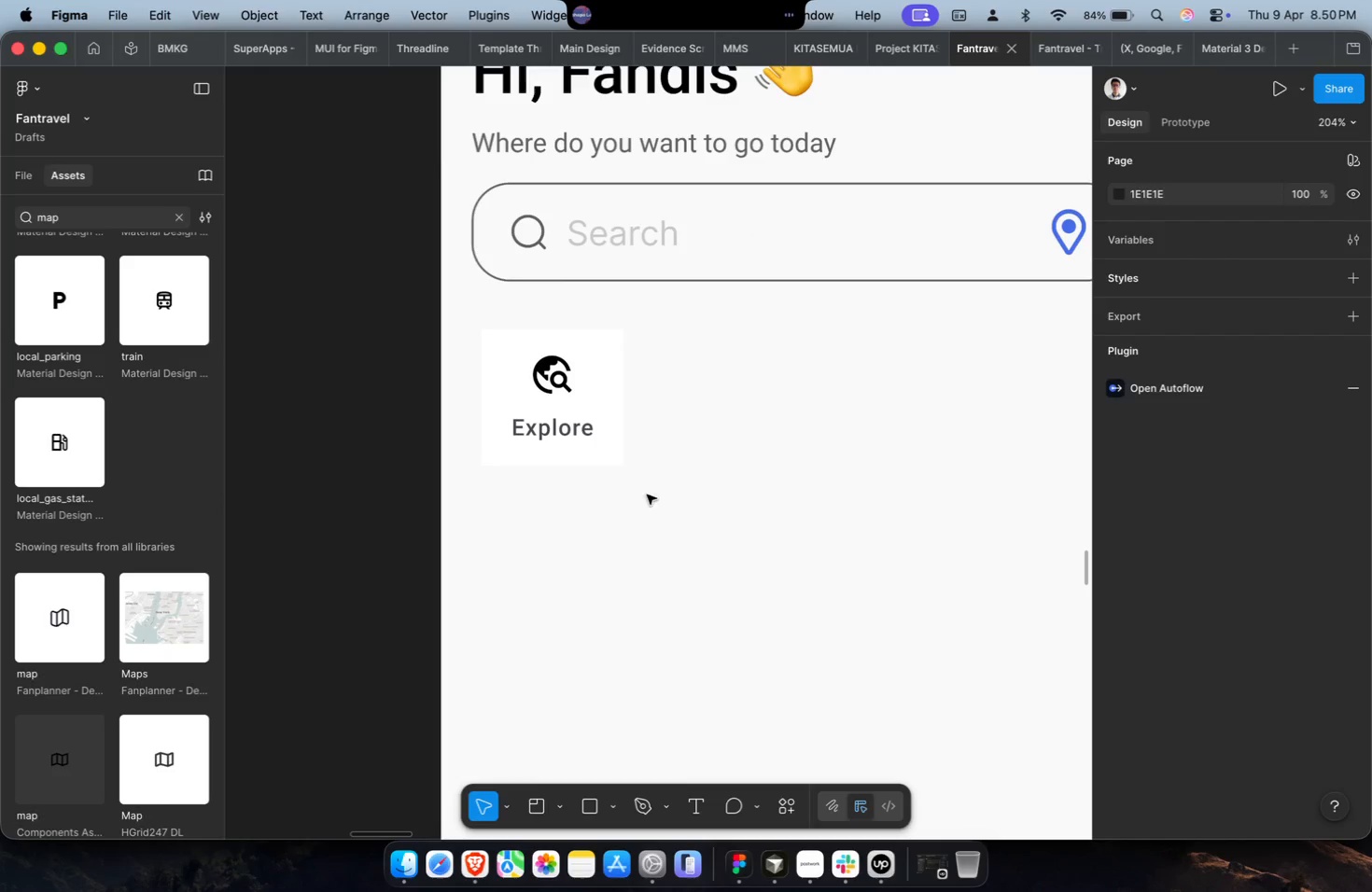 
left_click([602, 466])
 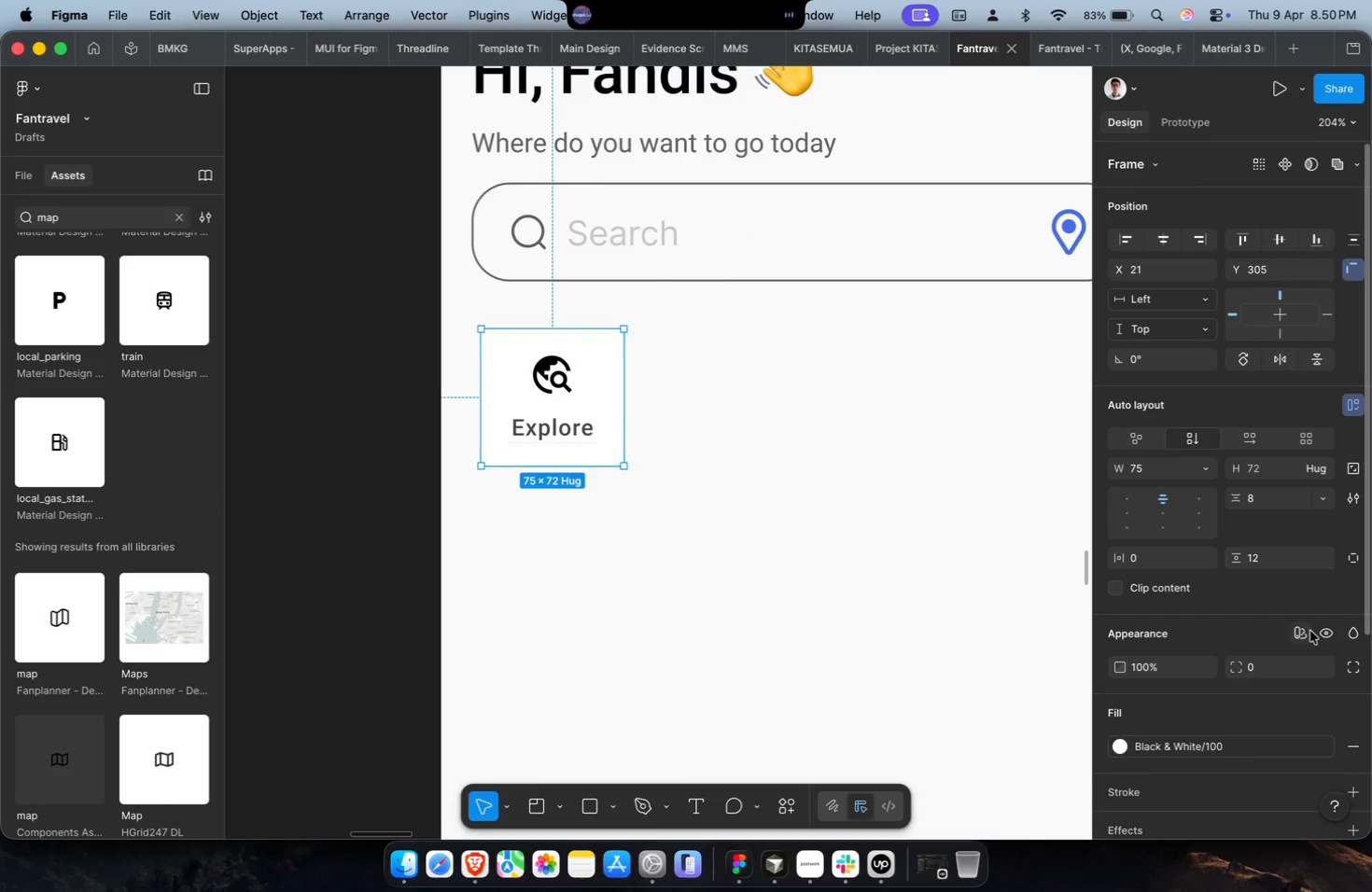 
left_click([1277, 669])
 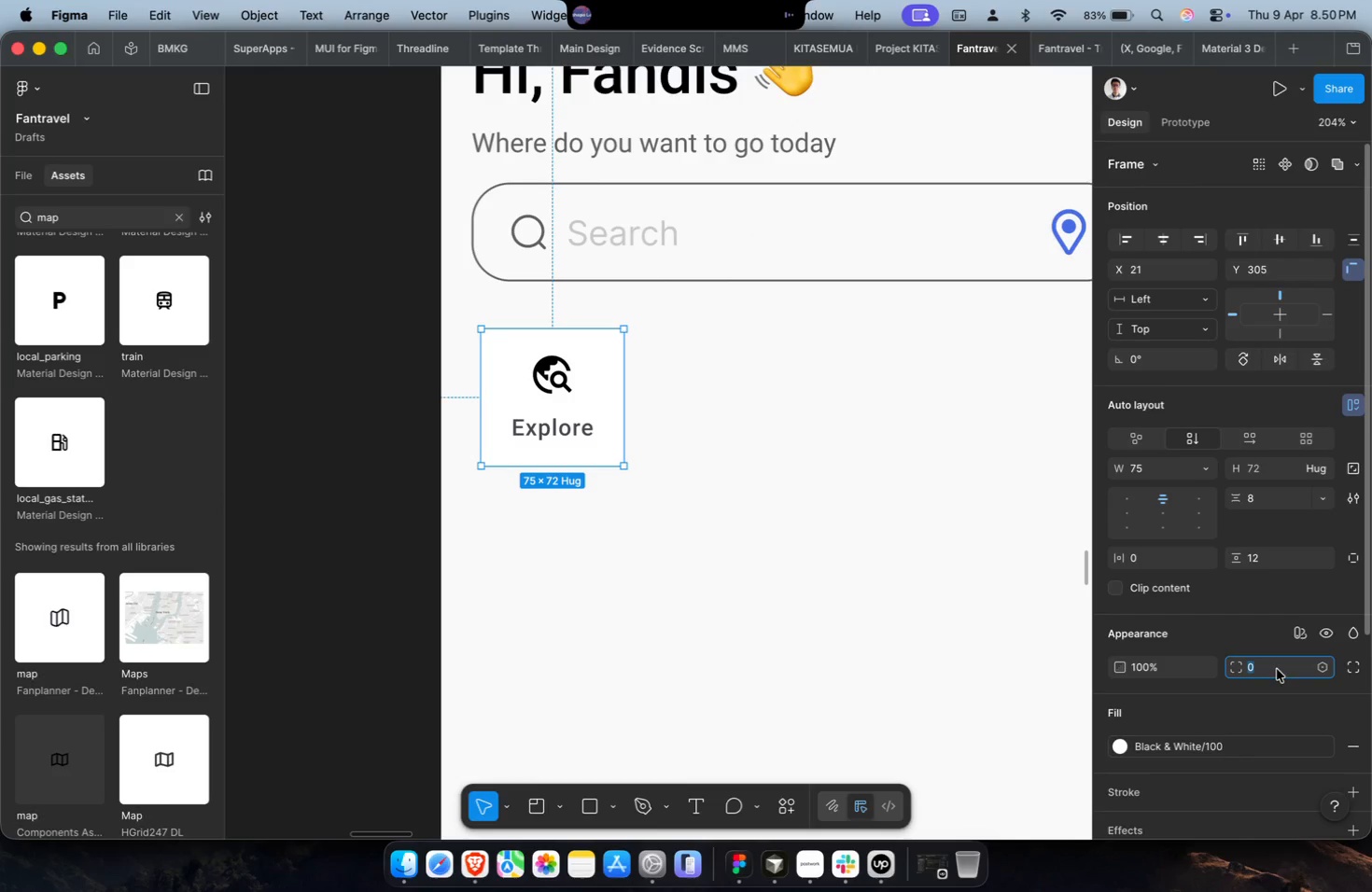 
type(12)
 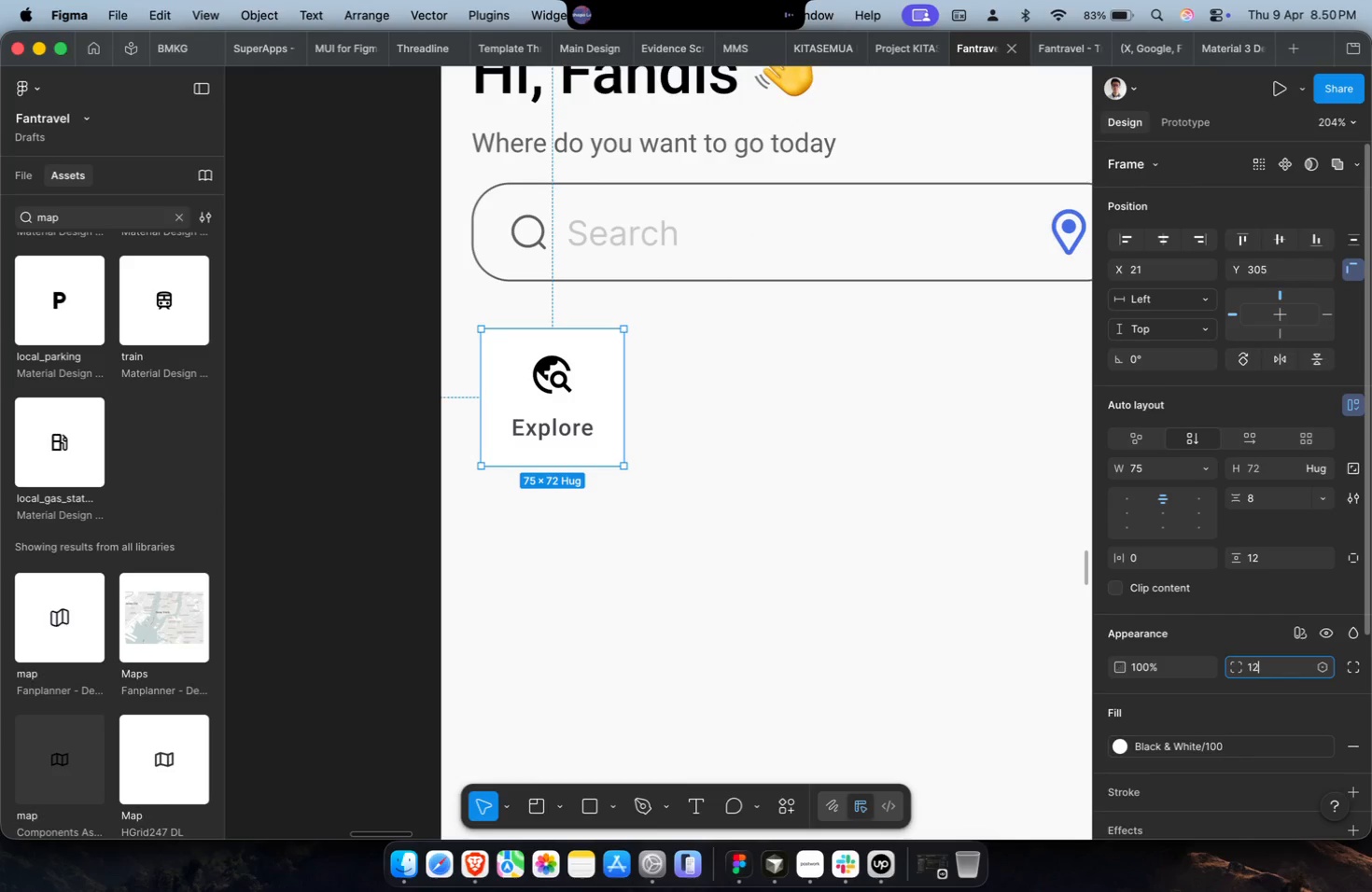 
key(Enter)
 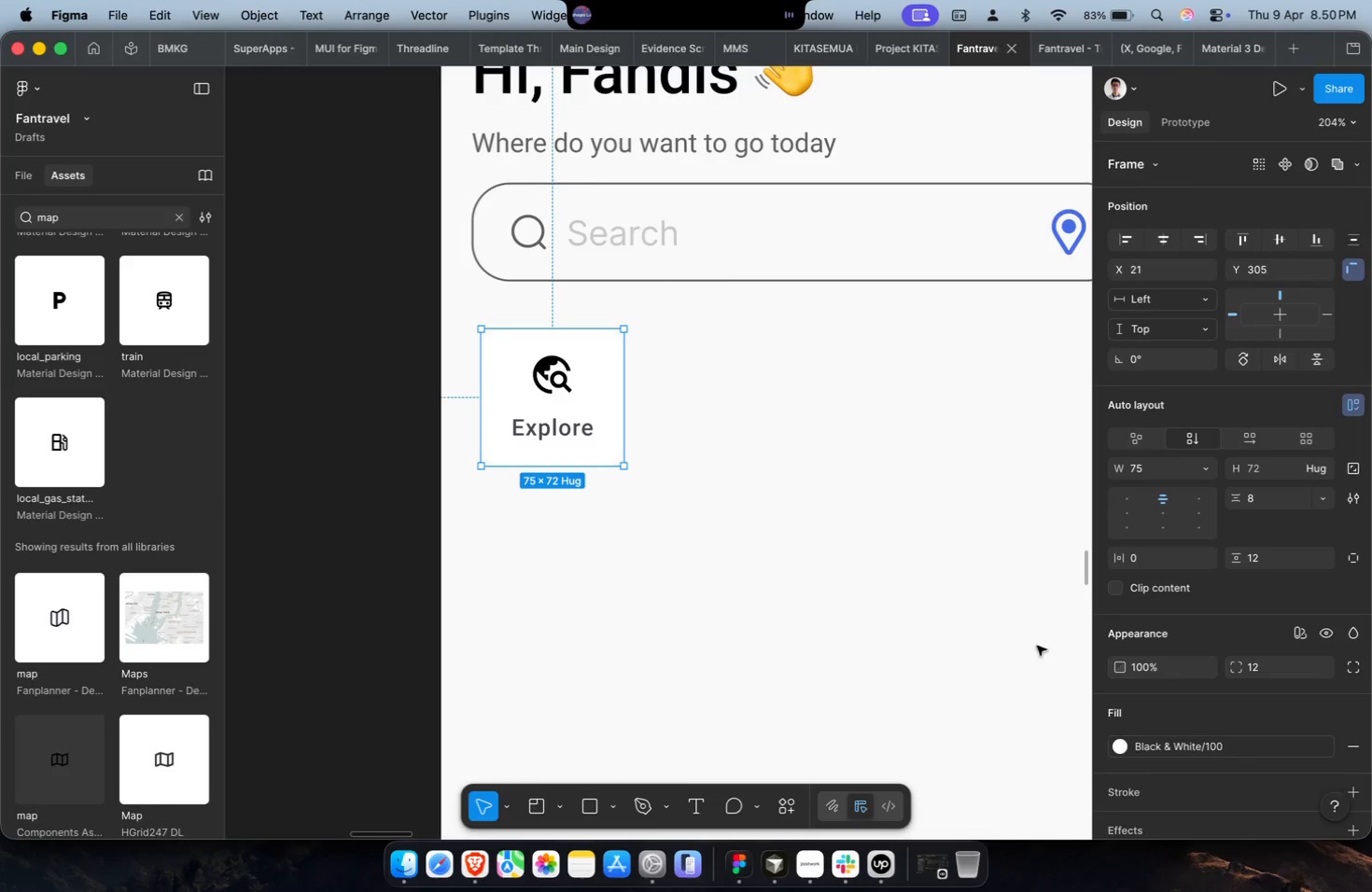 
left_click([883, 603])
 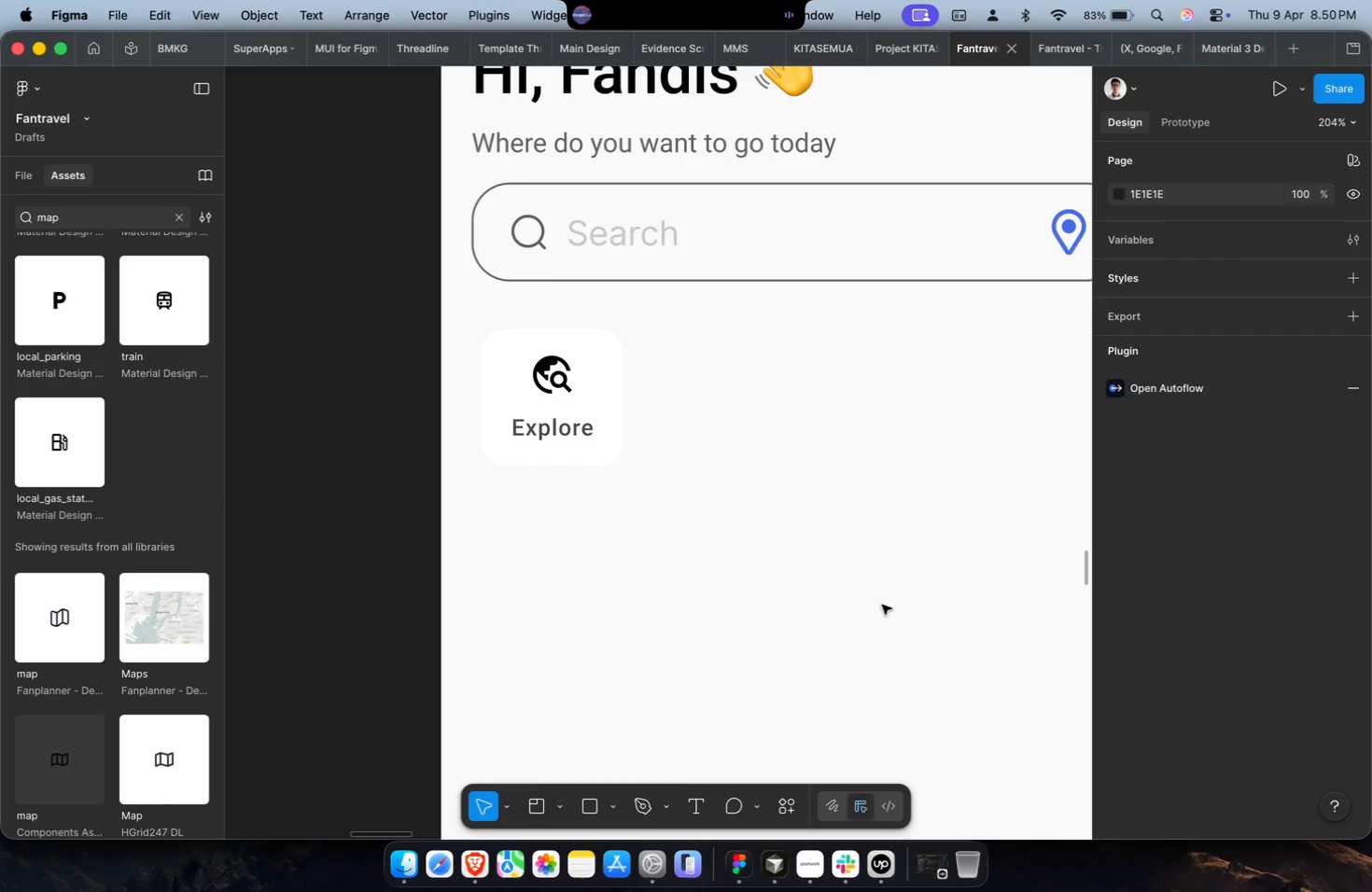 
key(Shift+ShiftLeft)
 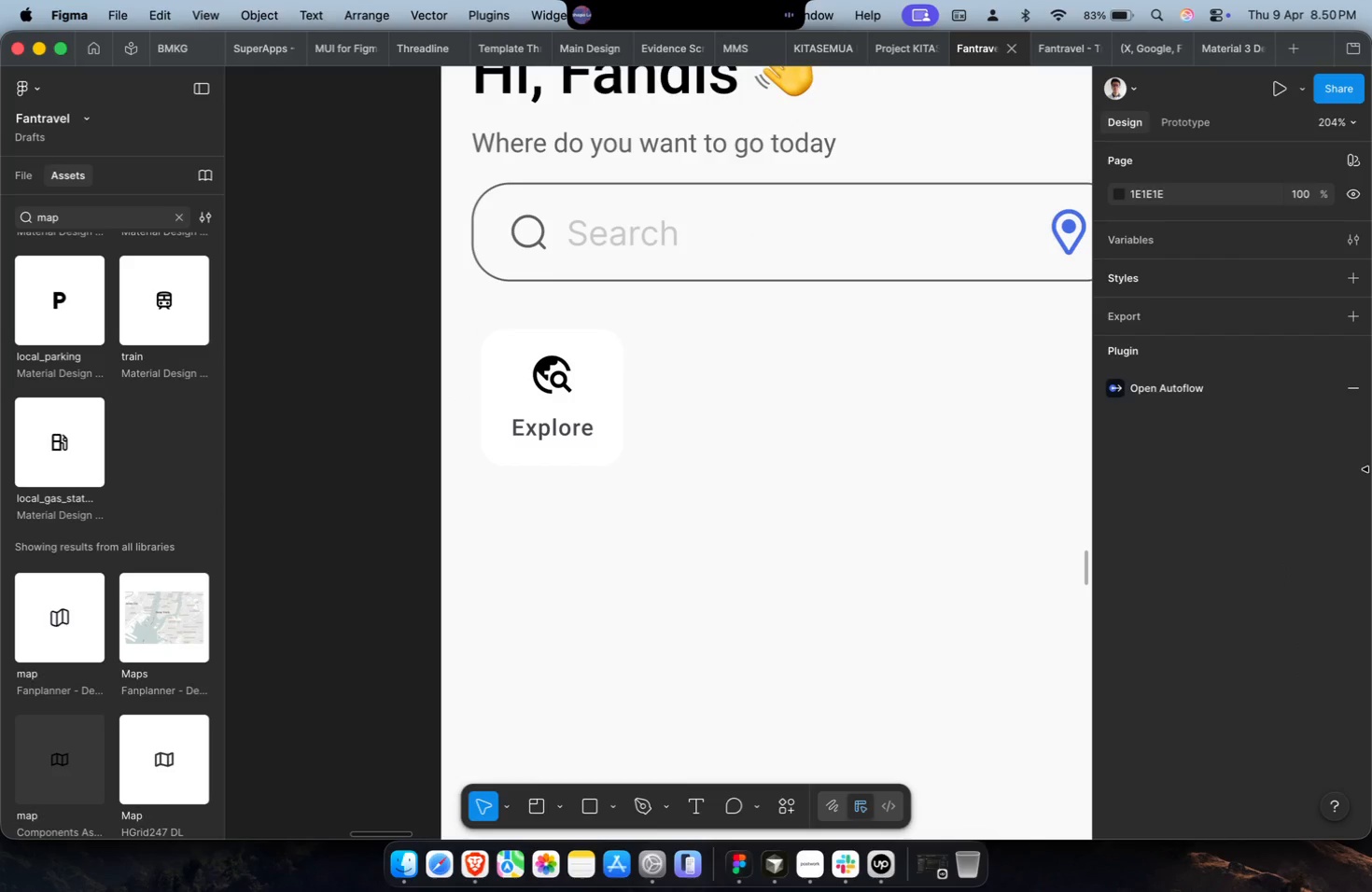 
scroll: coordinate [1371, 440], scroll_direction: up, amount: 1.0
 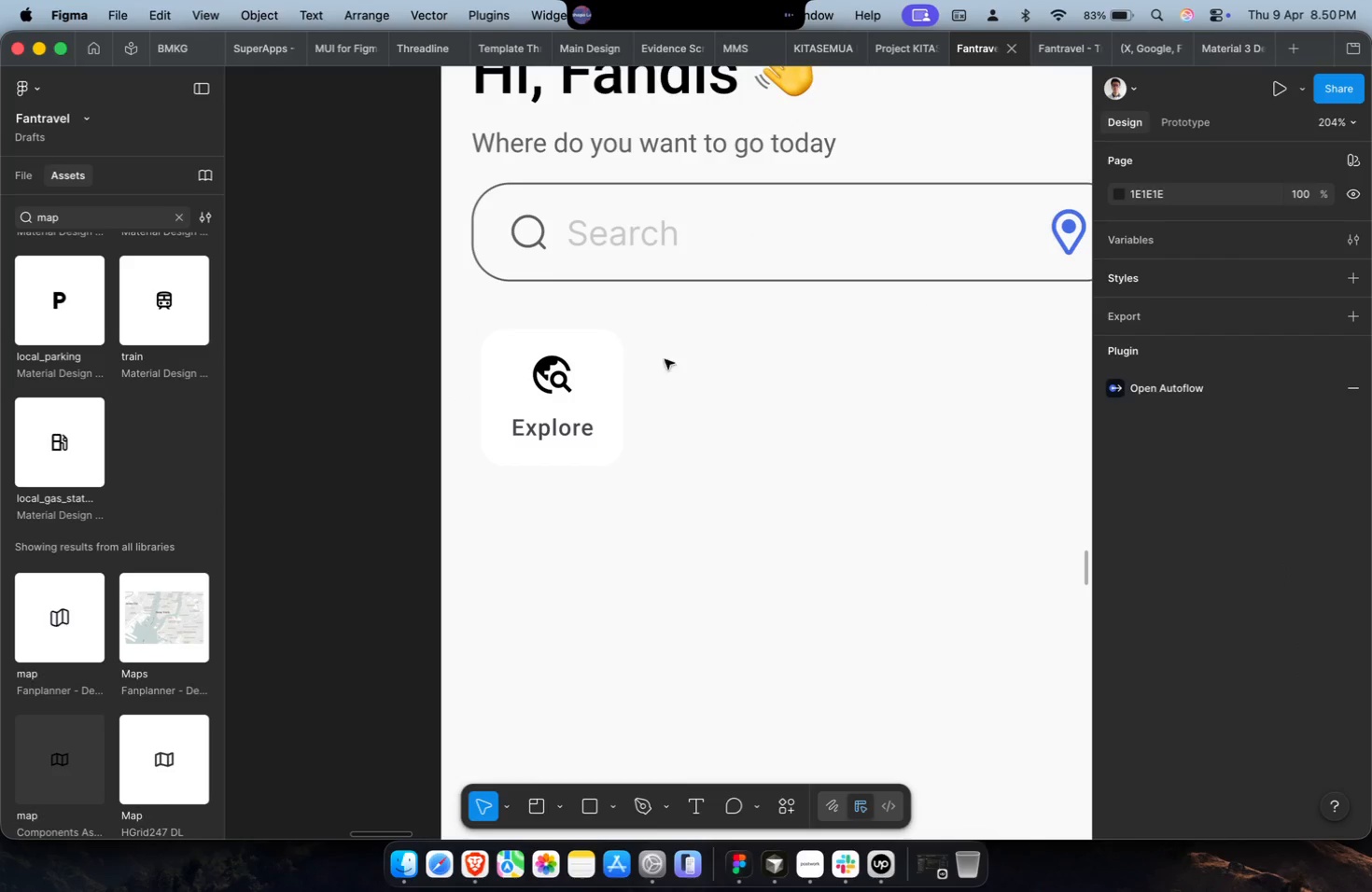 
left_click([566, 385])
 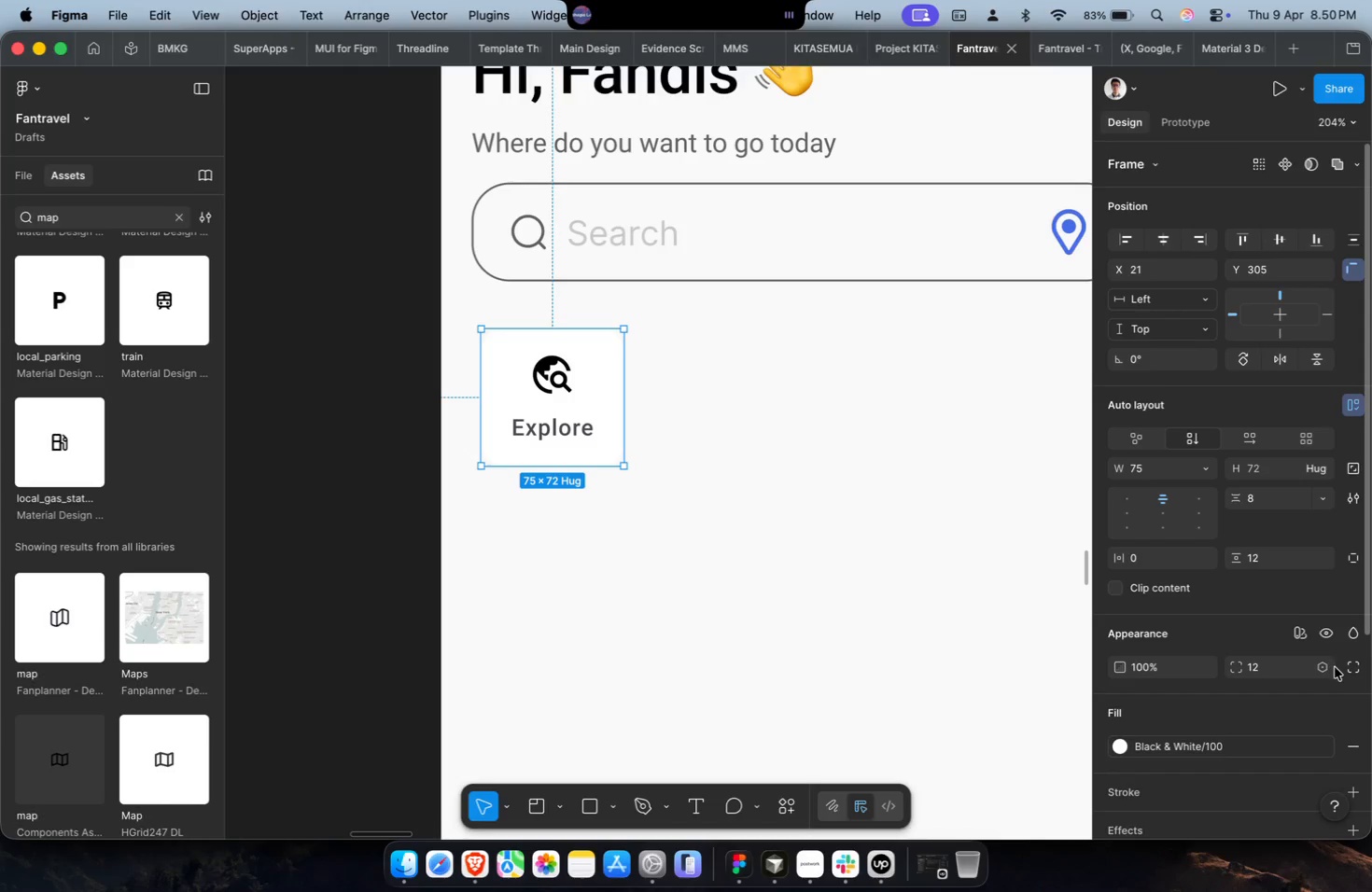 
left_click([1323, 668])
 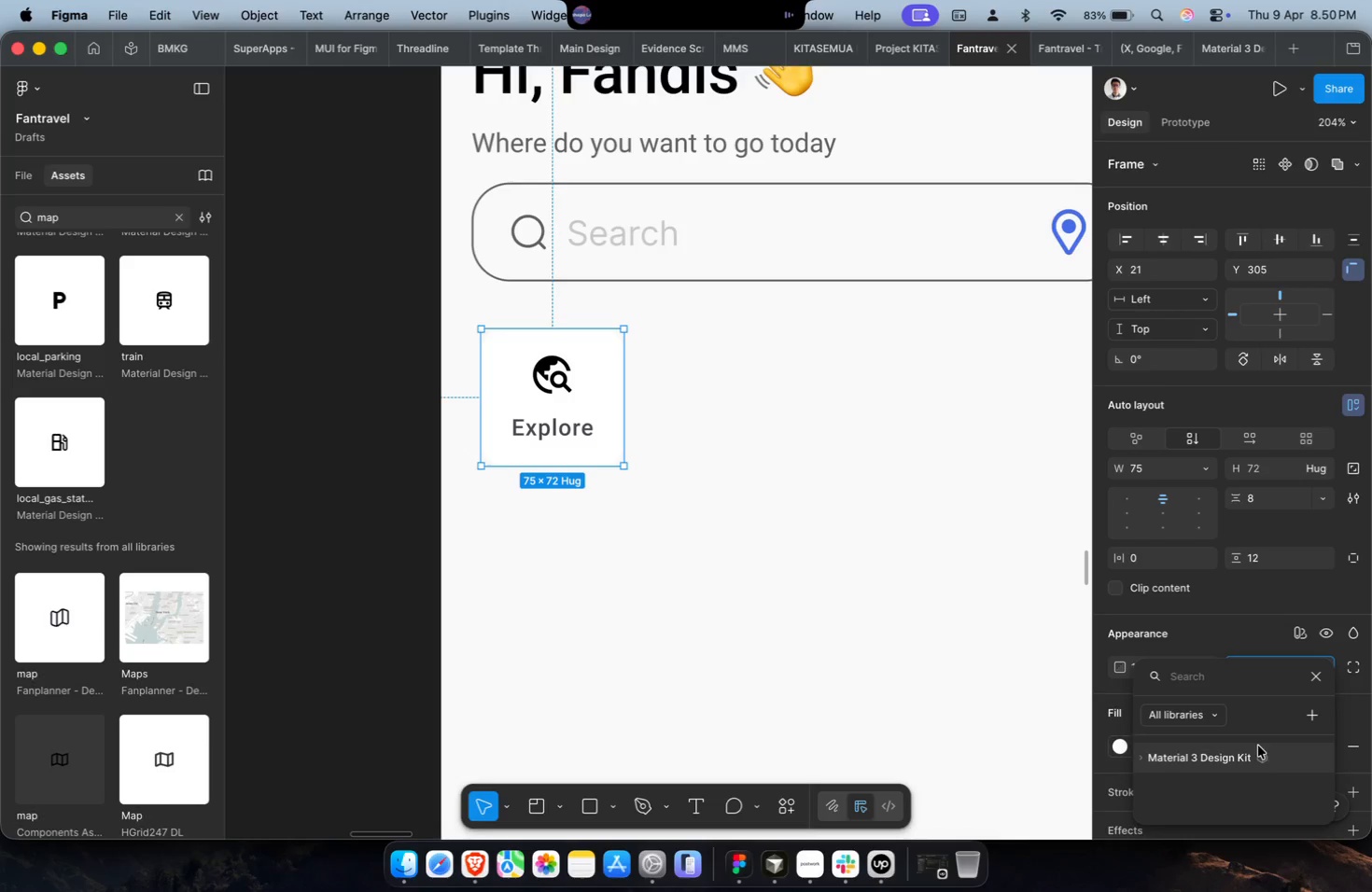 
left_click([1236, 757])
 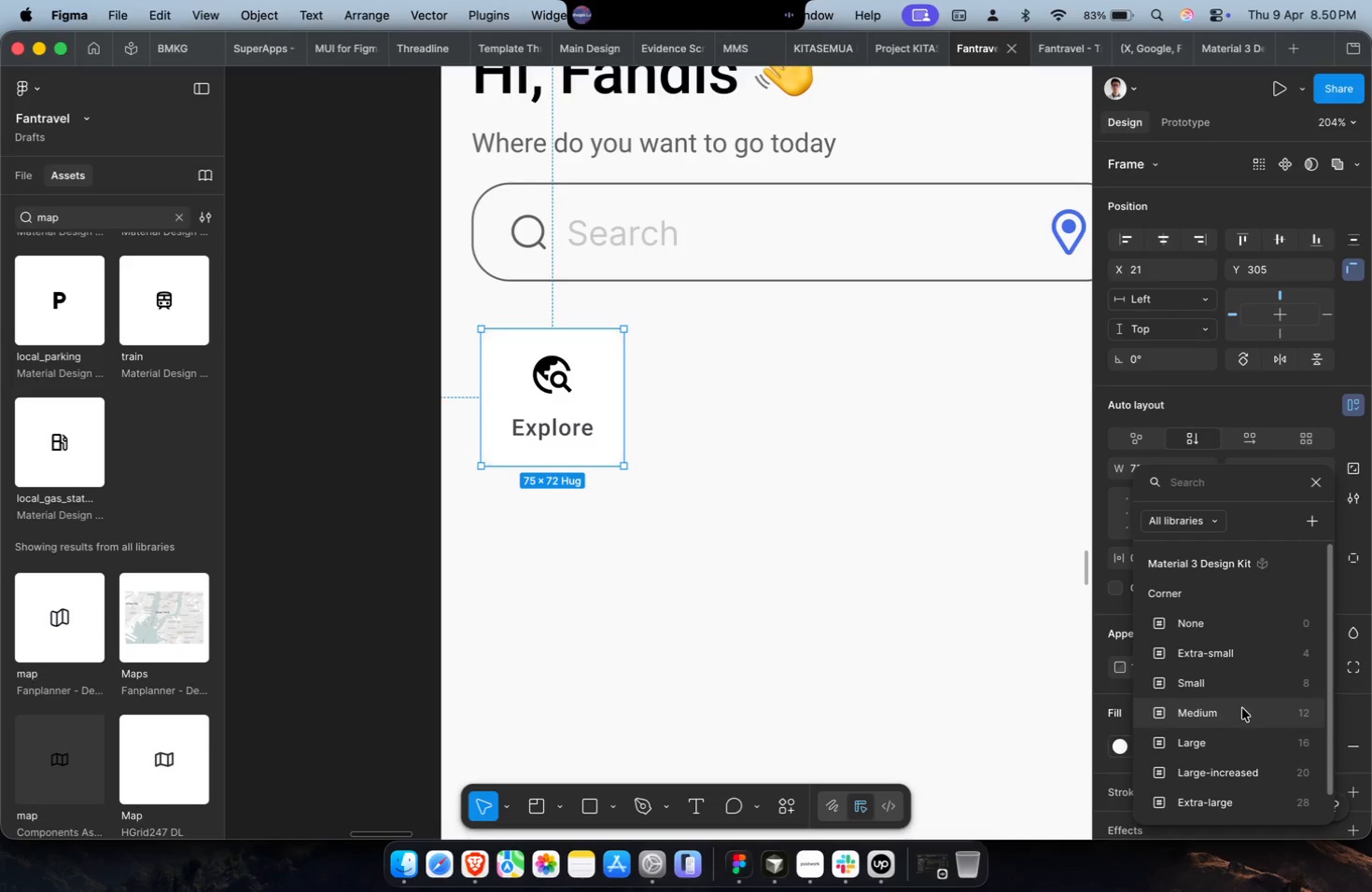 
scroll: coordinate [1236, 756], scroll_direction: down, amount: 4.0
 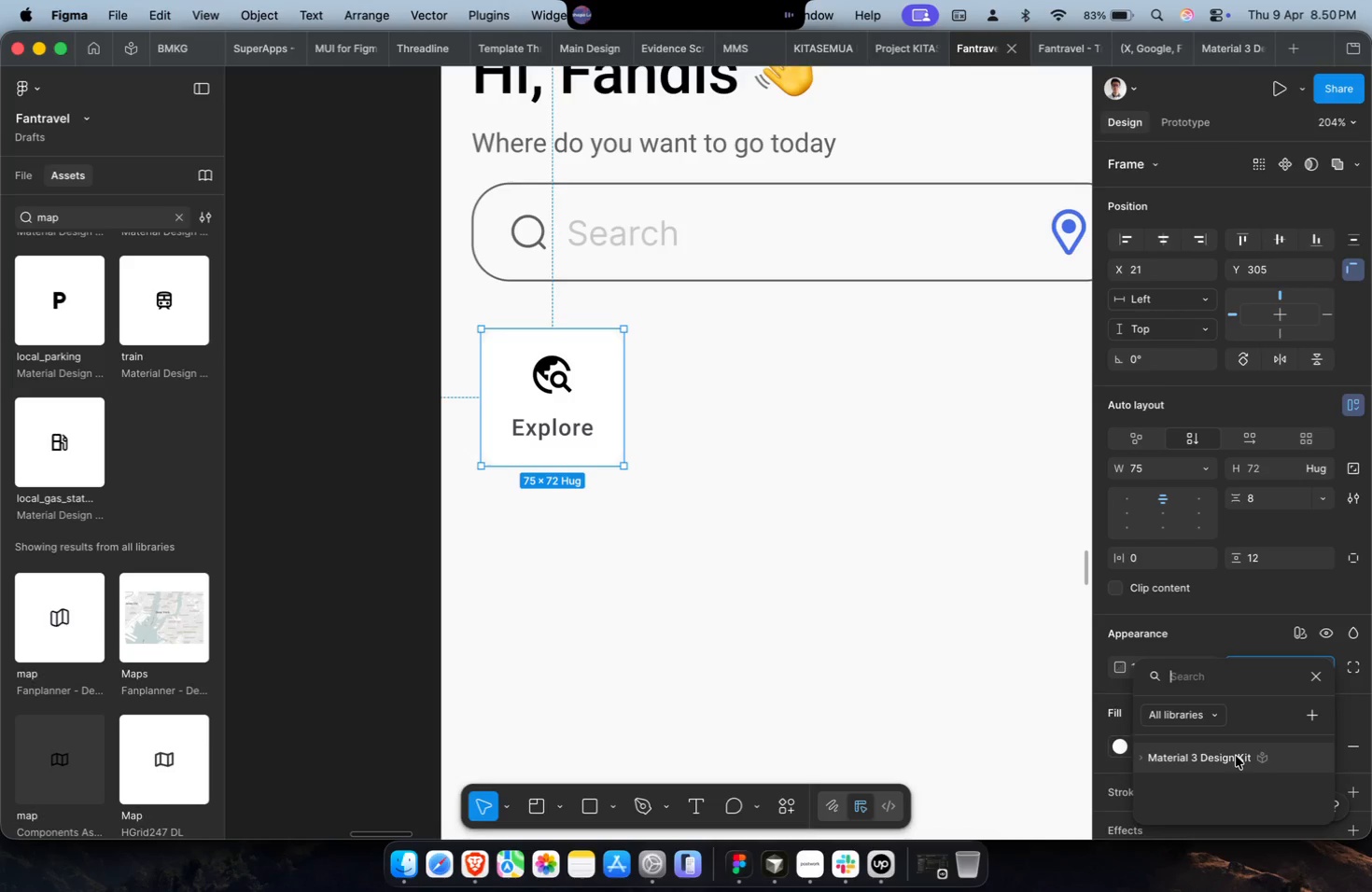 
left_click([1242, 708])
 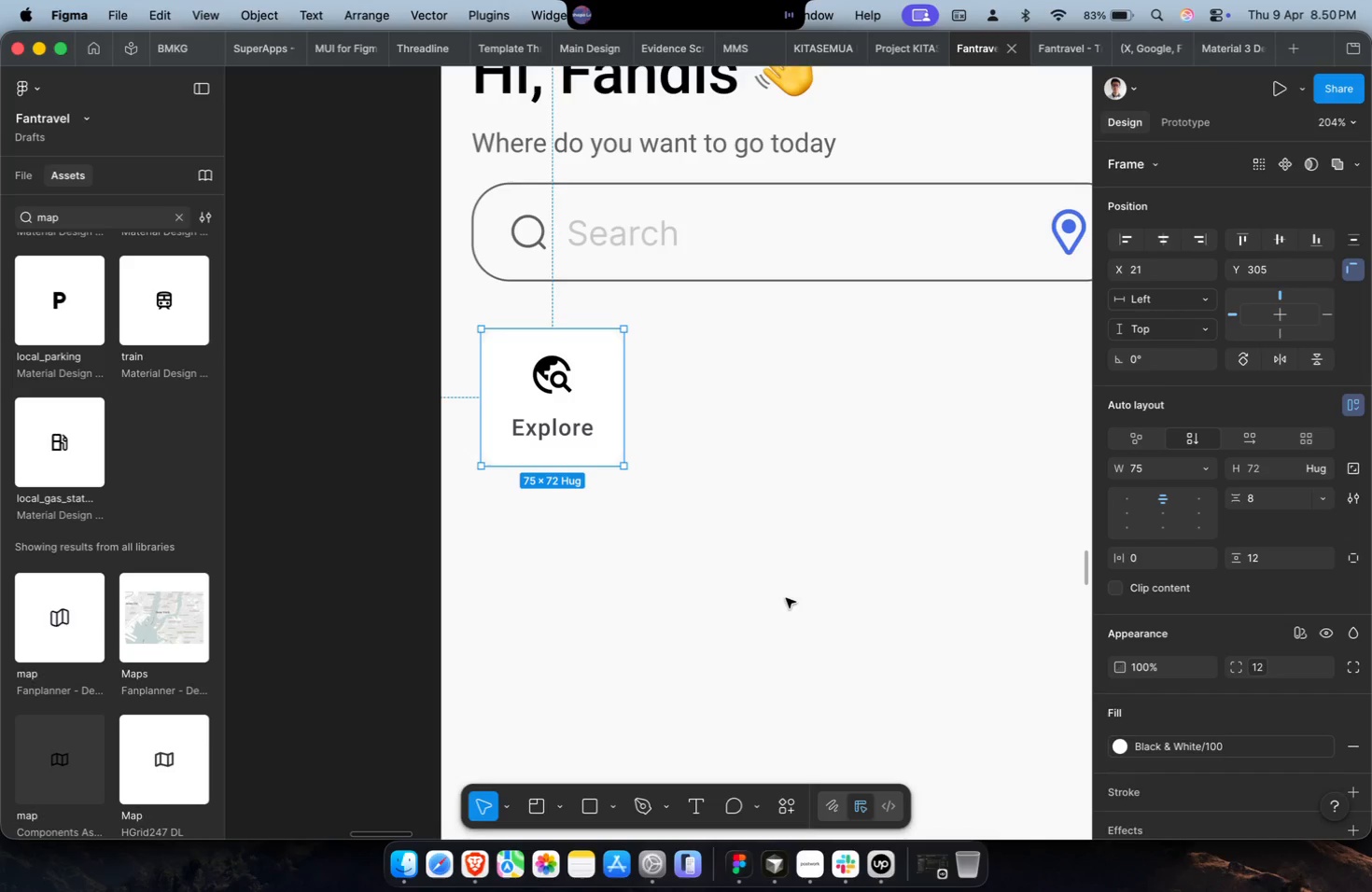 
wait(11.85)
 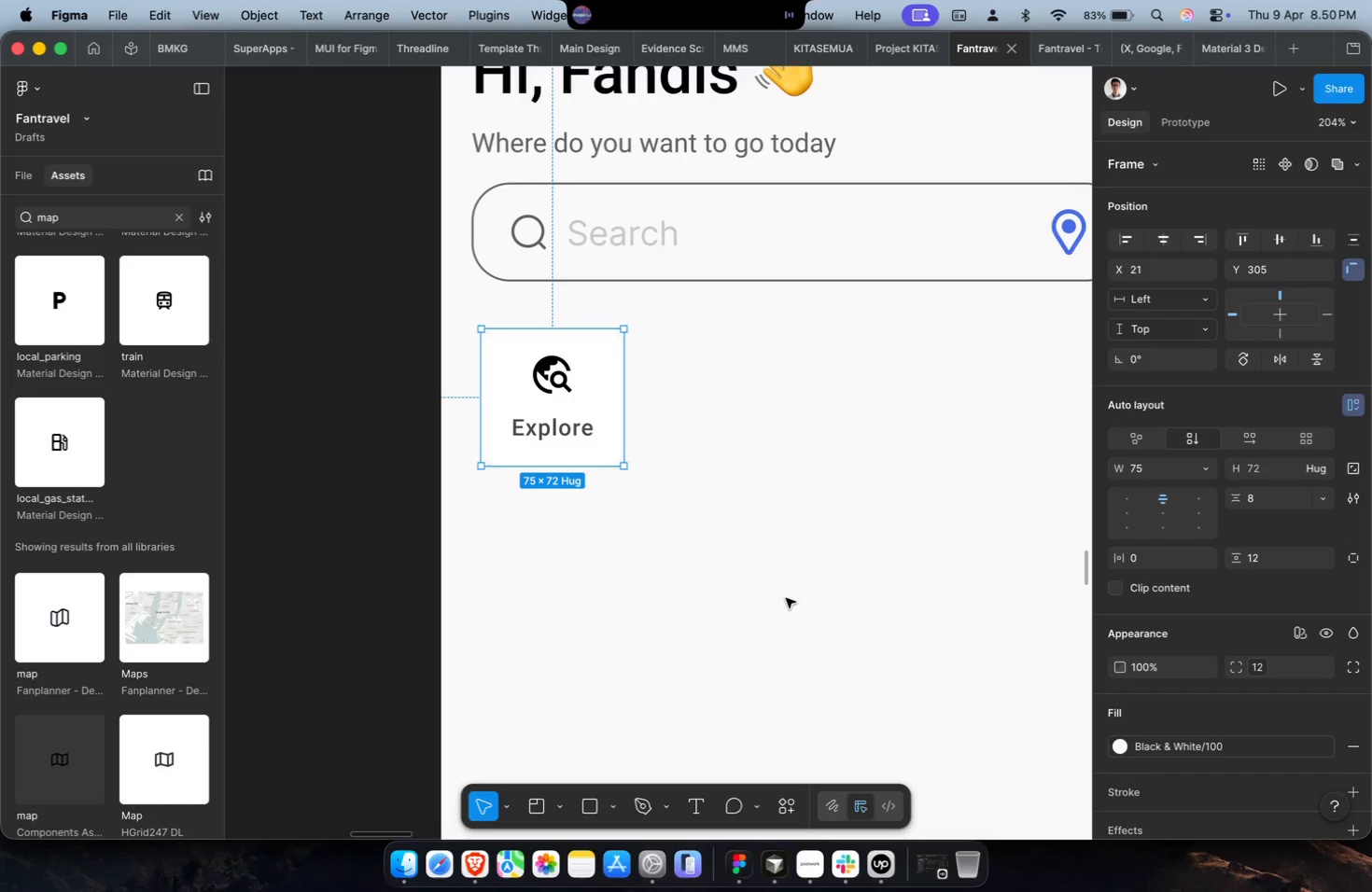 
scroll: coordinate [1180, 586], scroll_direction: down, amount: 4.0
 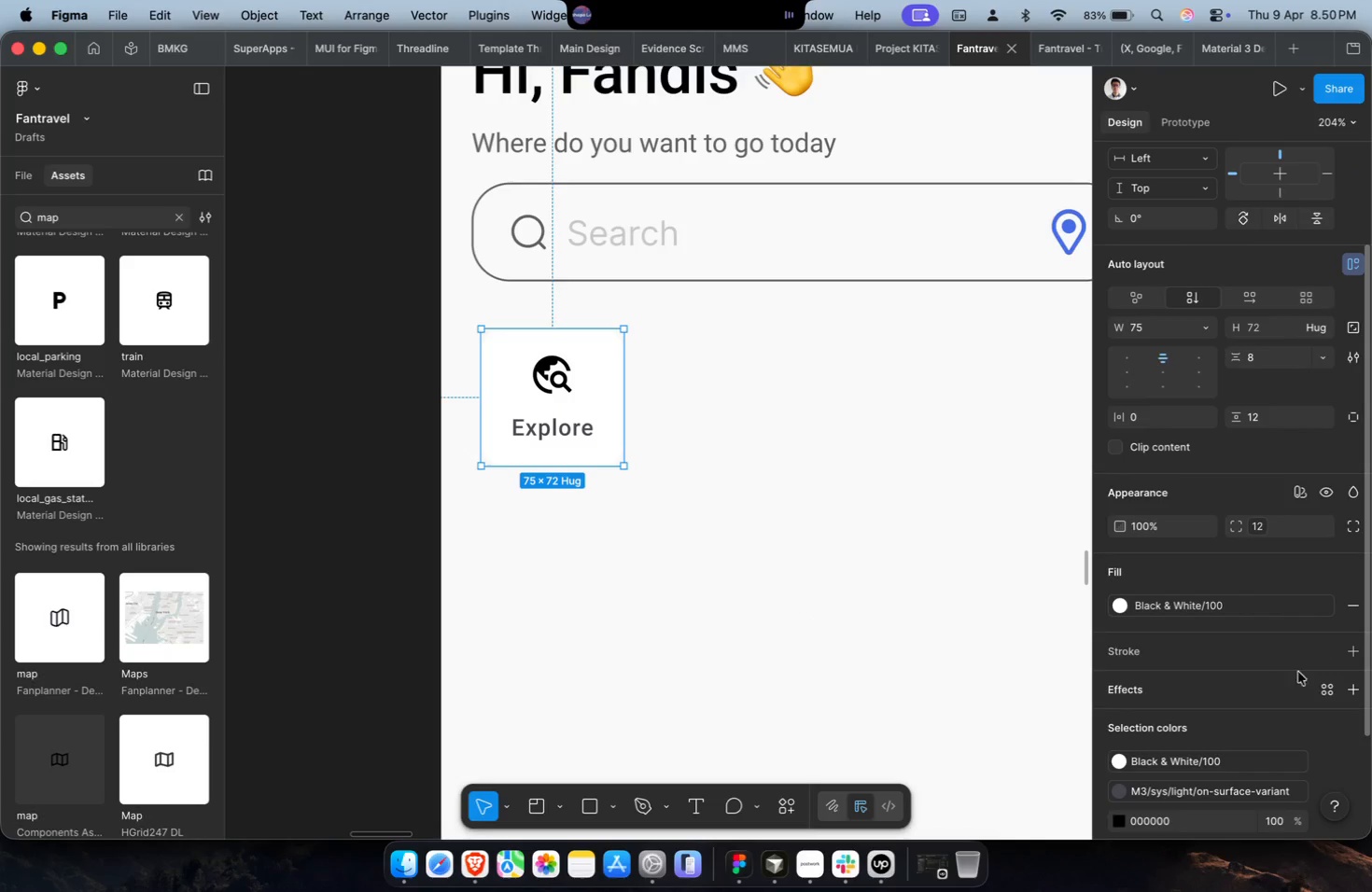 
left_click([1323, 651])
 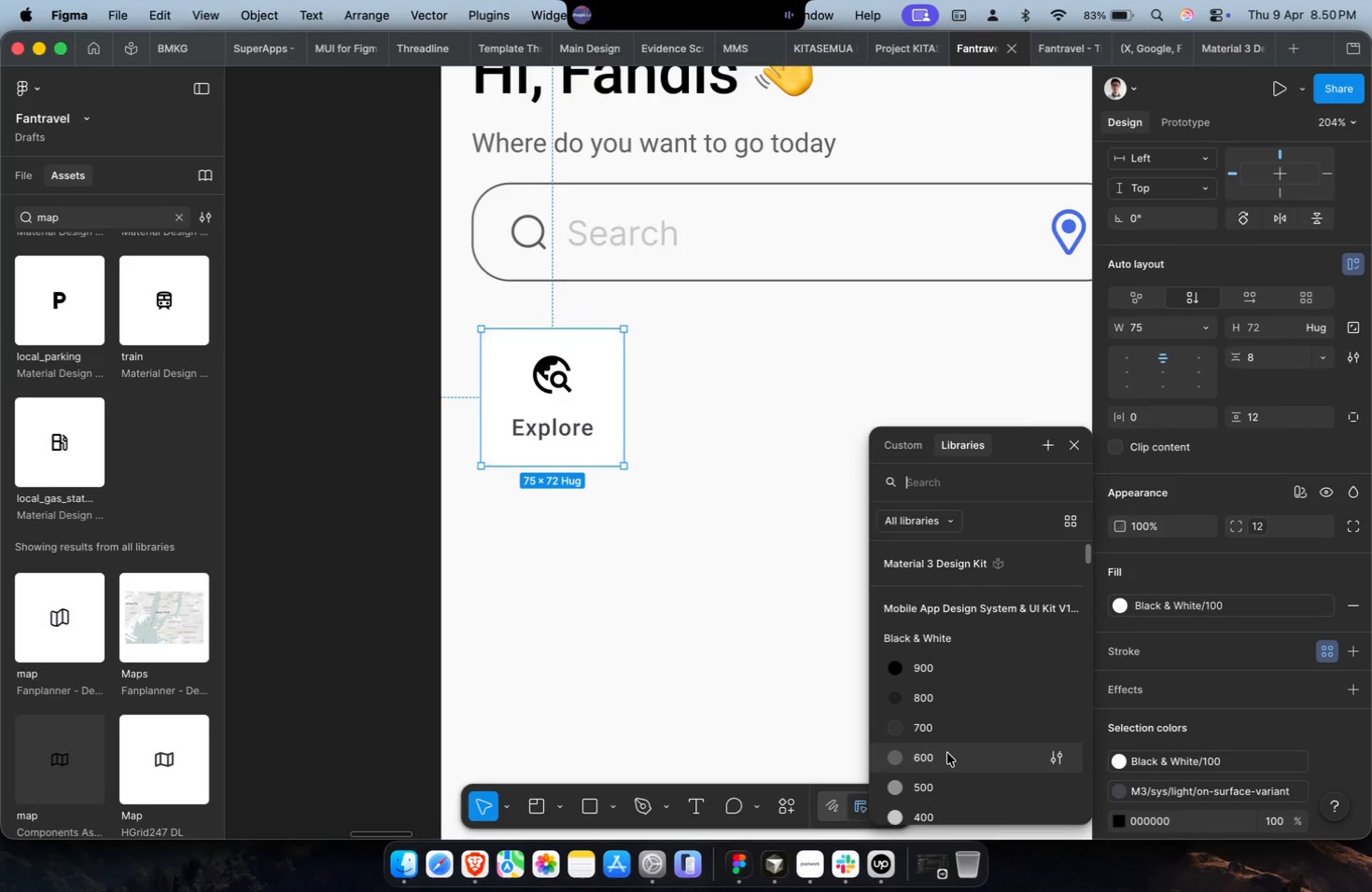 
scroll: coordinate [947, 753], scroll_direction: down, amount: 2.0
 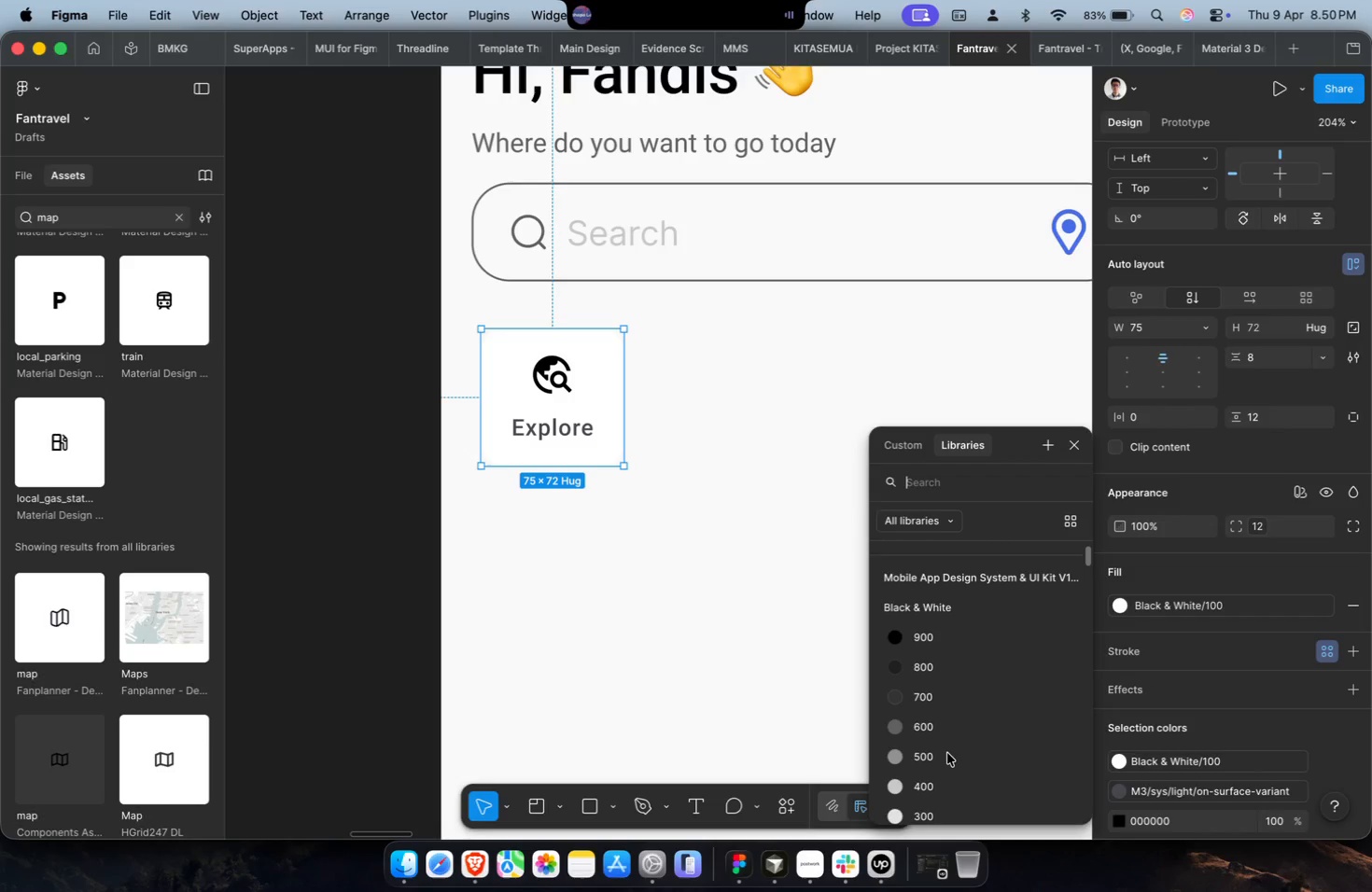 
left_click([947, 753])
 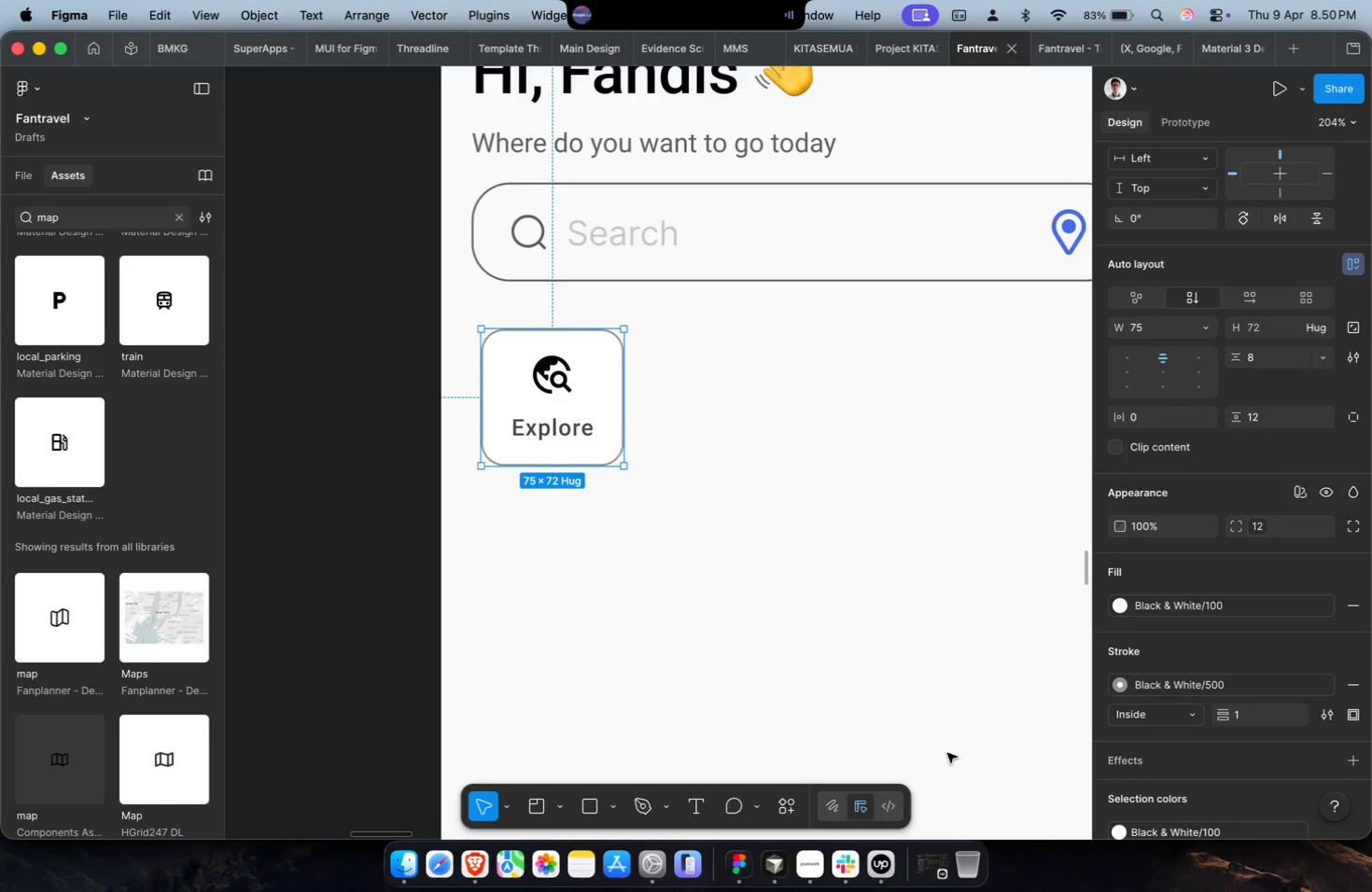 
left_click([831, 623])
 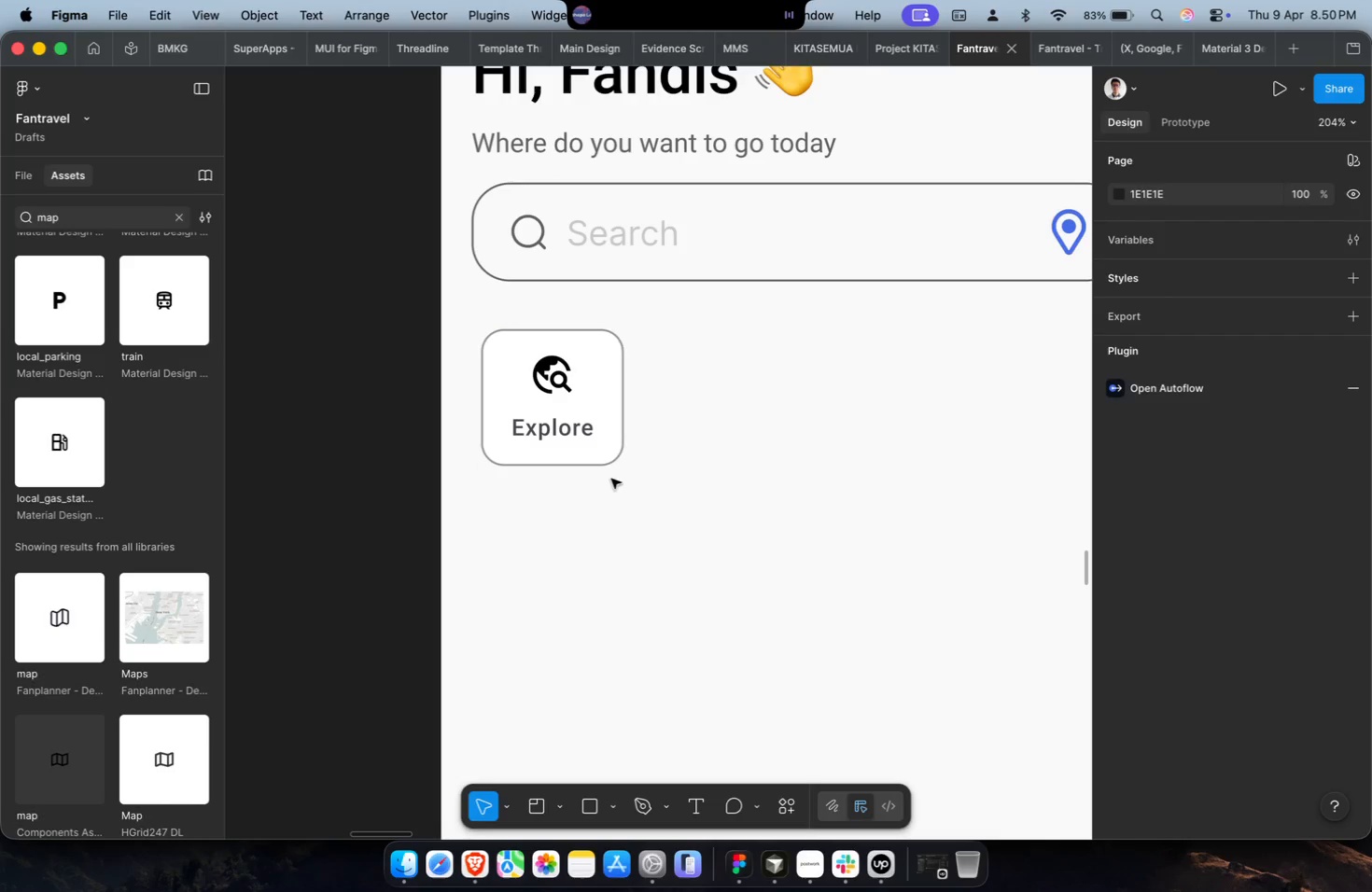 
left_click([592, 457])
 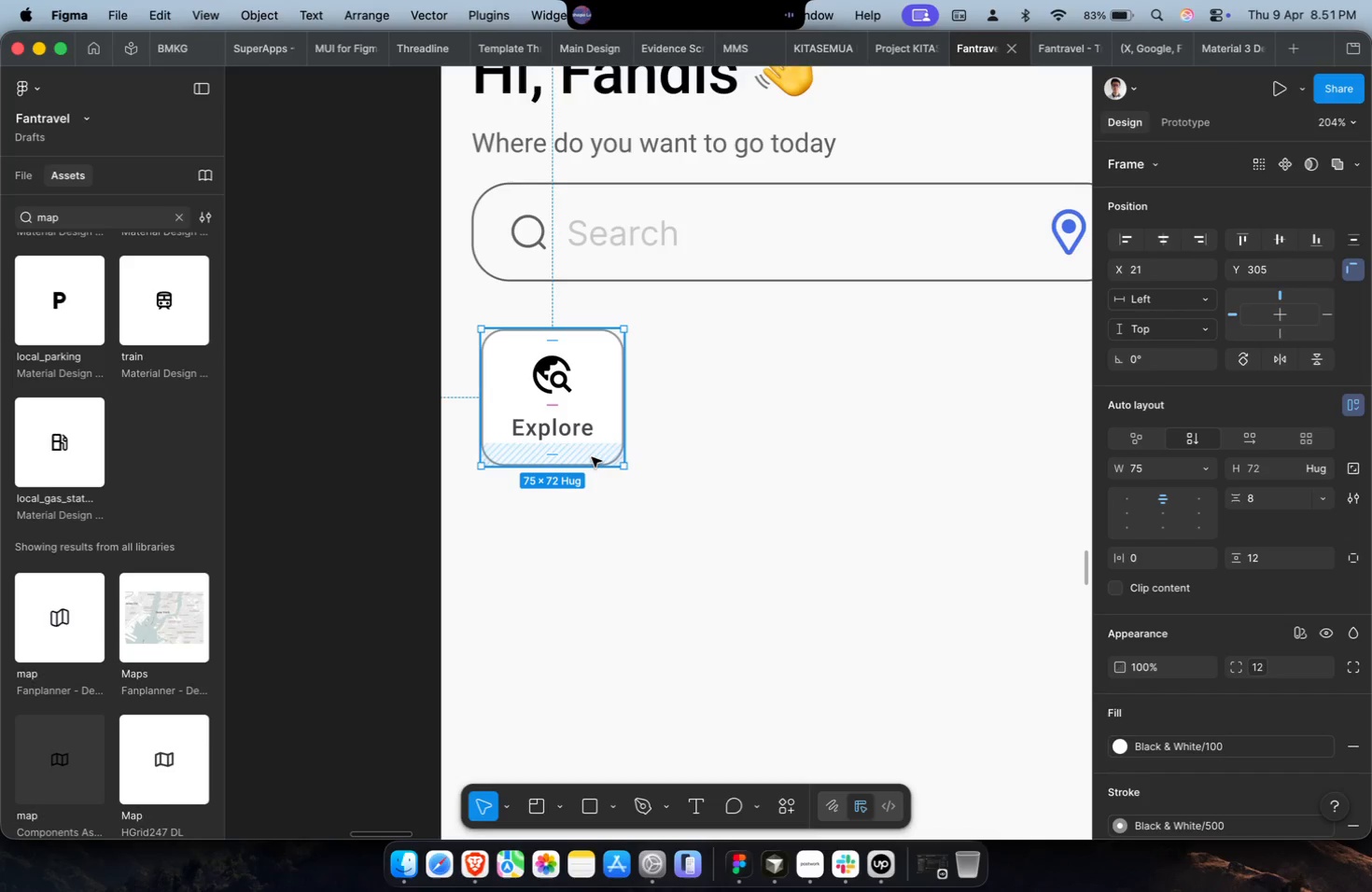 
wait(23.57)
 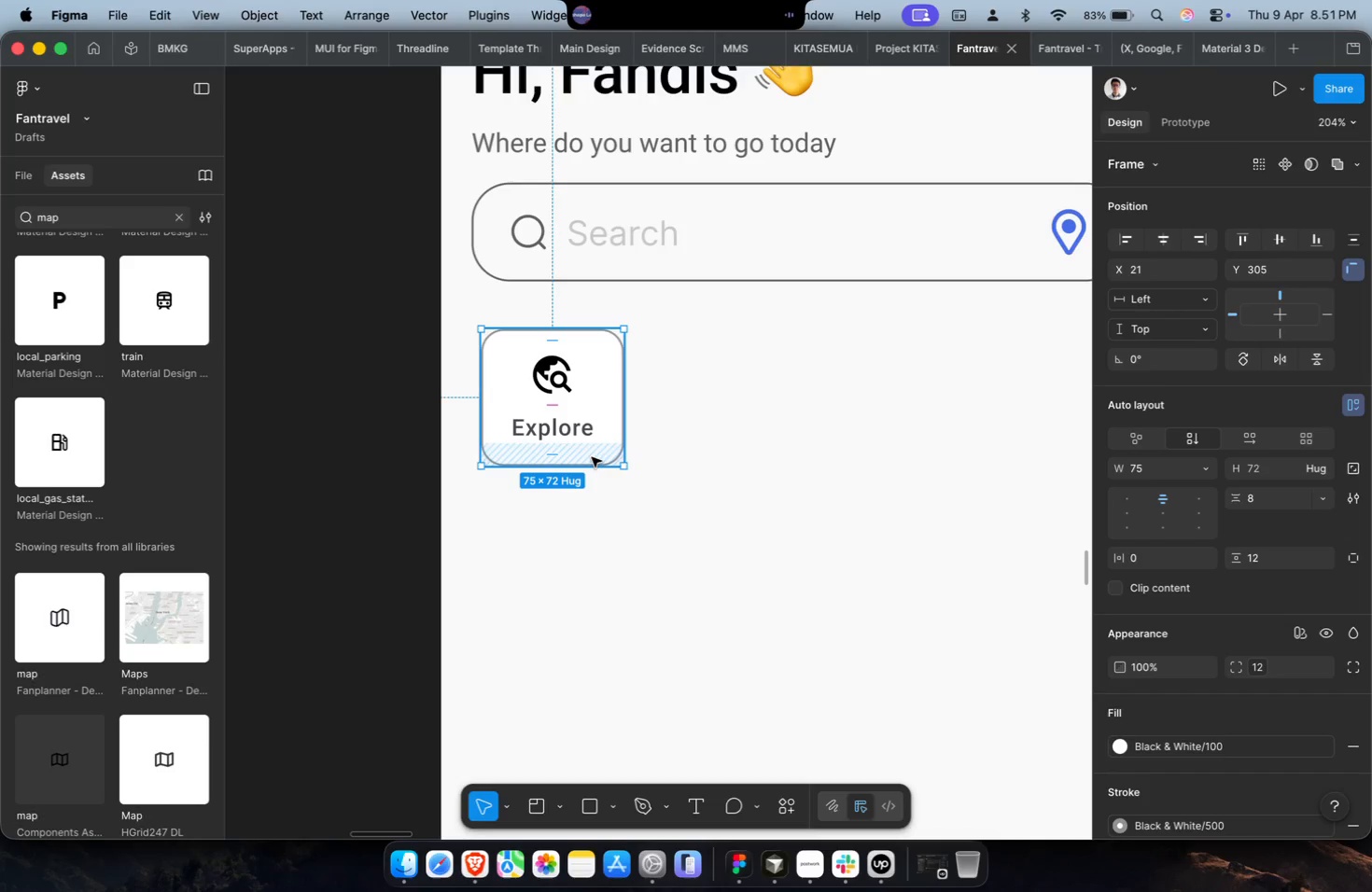 
scroll: coordinate [1195, 734], scroll_direction: down, amount: 5.0
 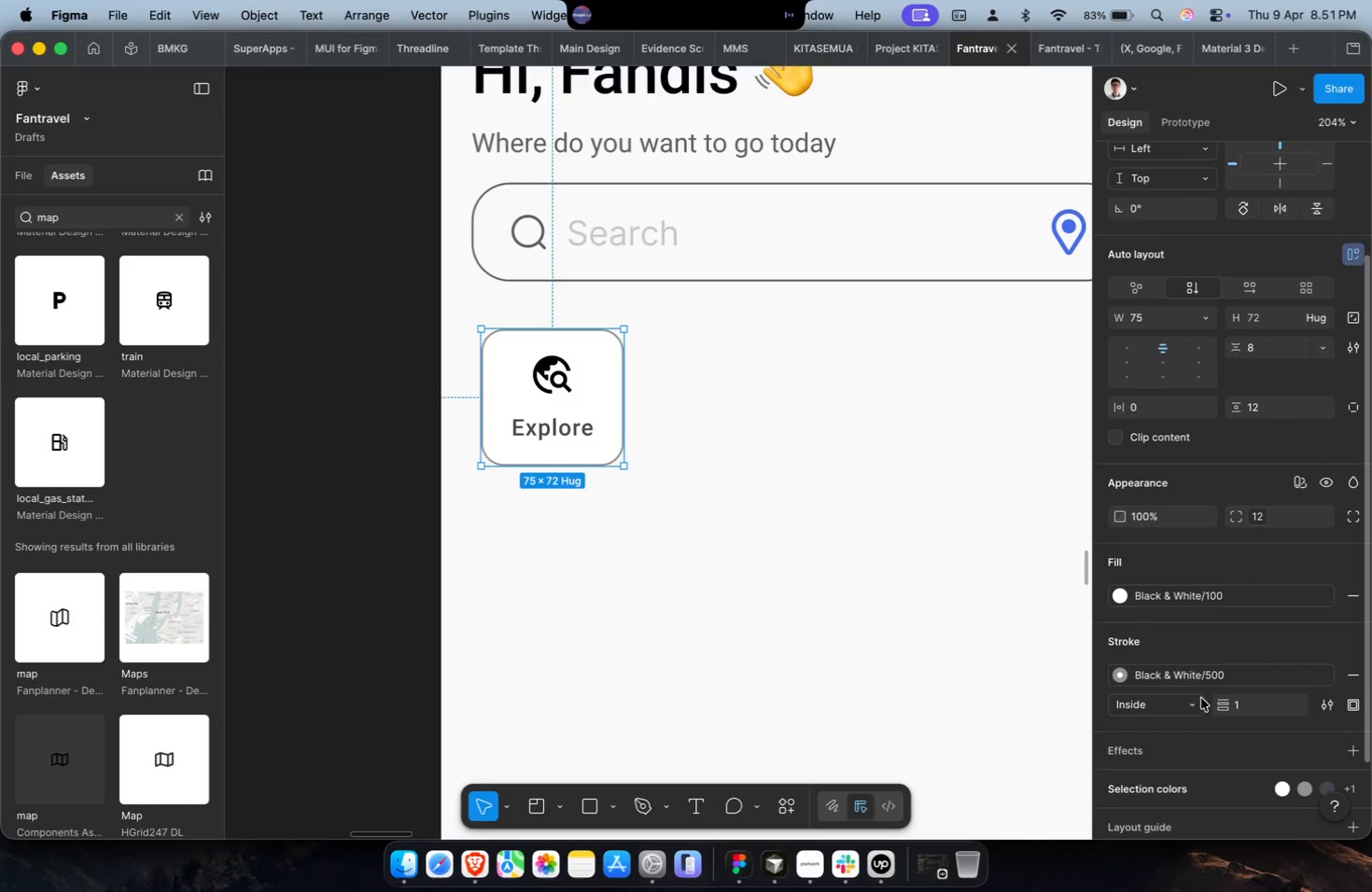 
left_click([1207, 681])
 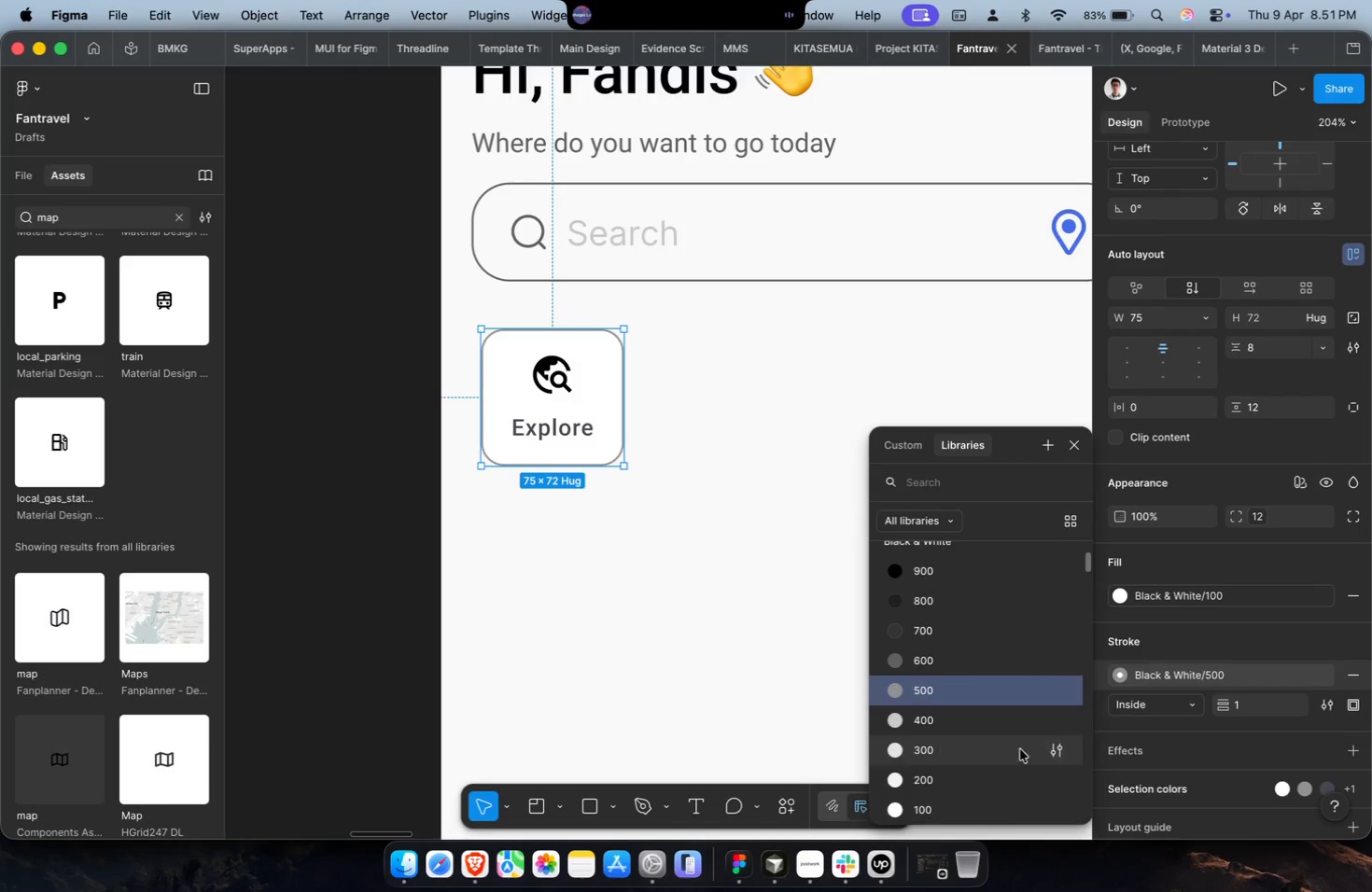 
left_click([1014, 746])
 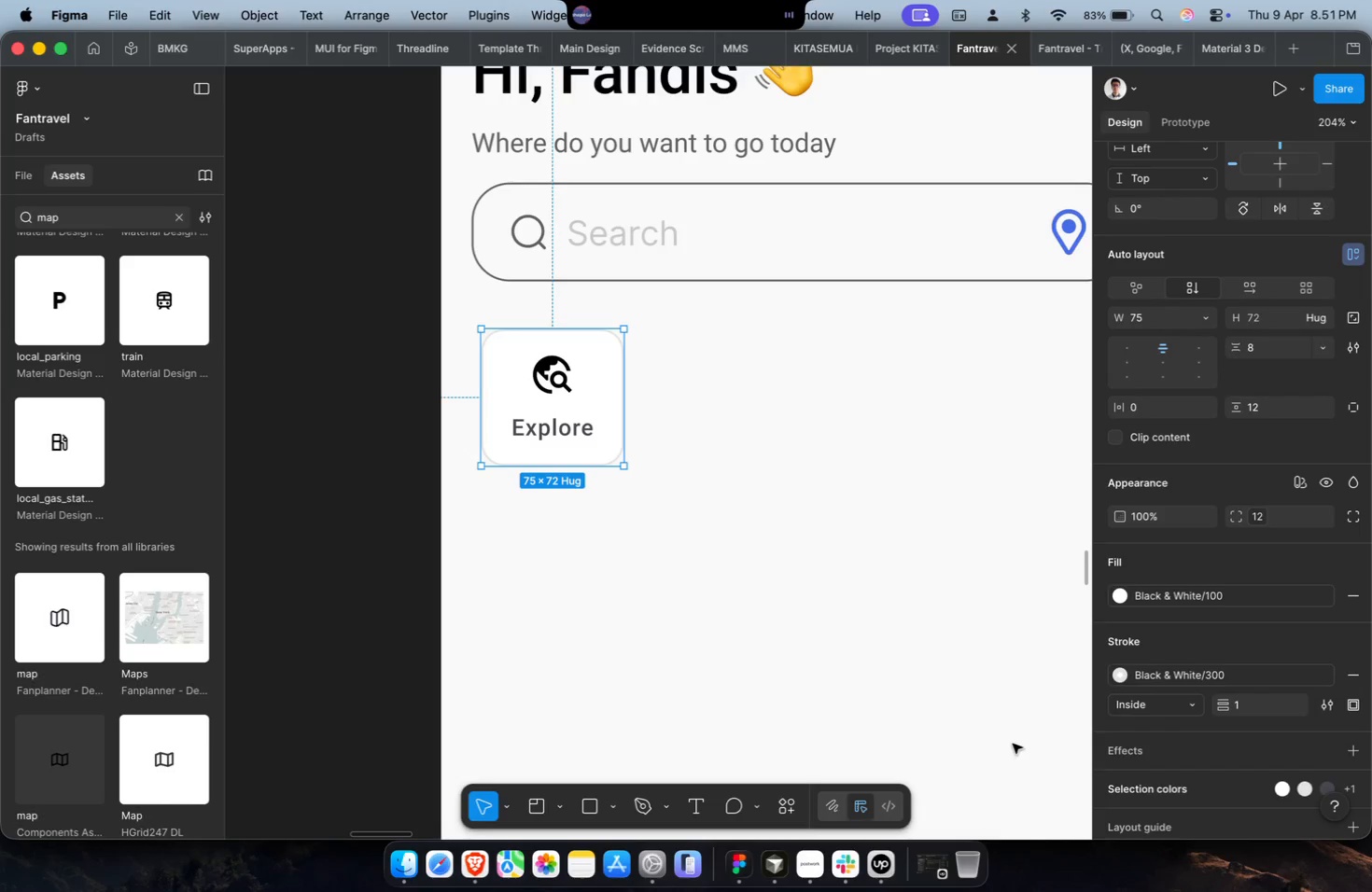 
double_click([876, 599])
 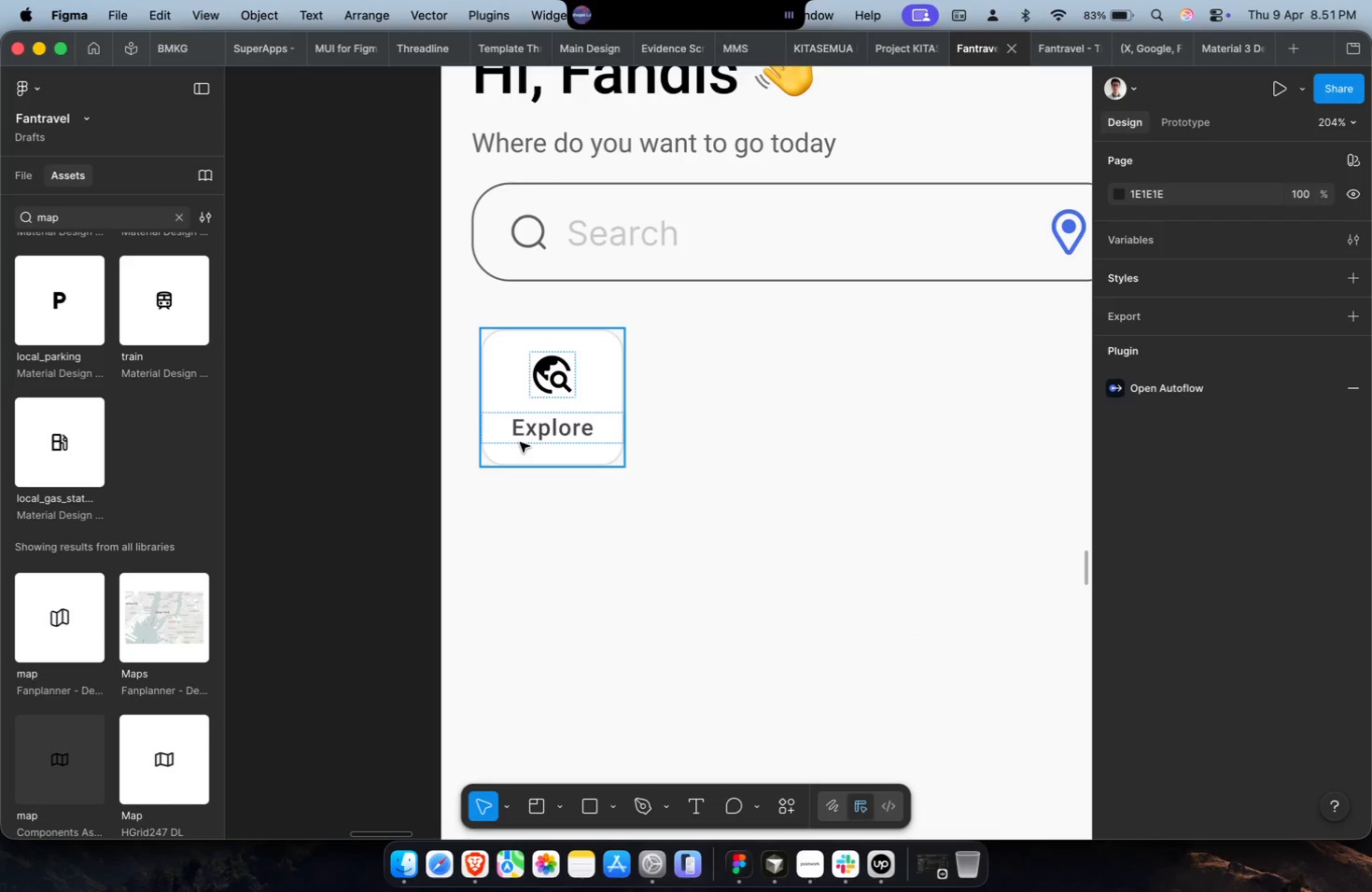 
left_click([563, 395])
 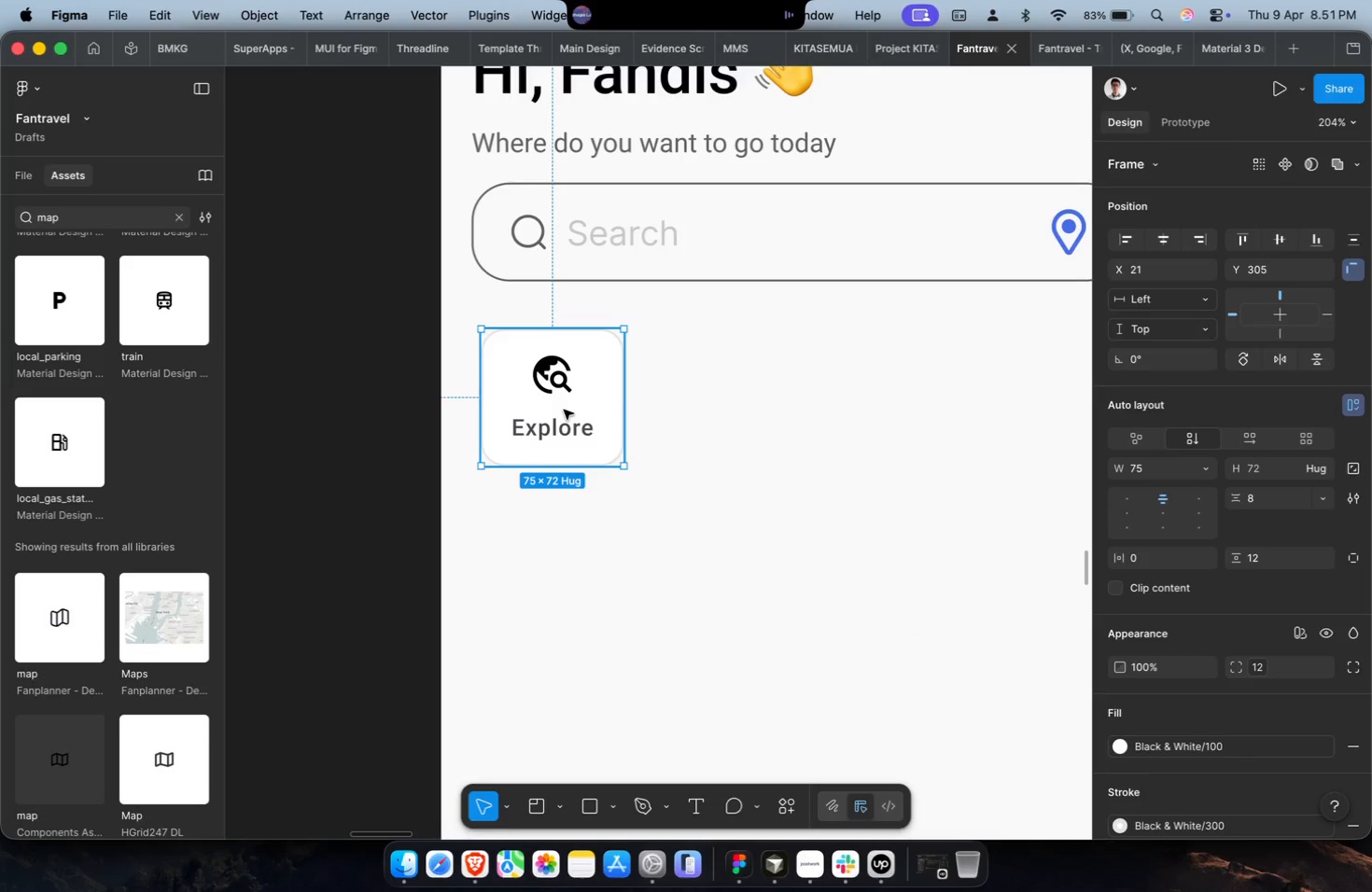 
left_click_drag(start_coordinate=[564, 410], to_coordinate=[553, 415])
 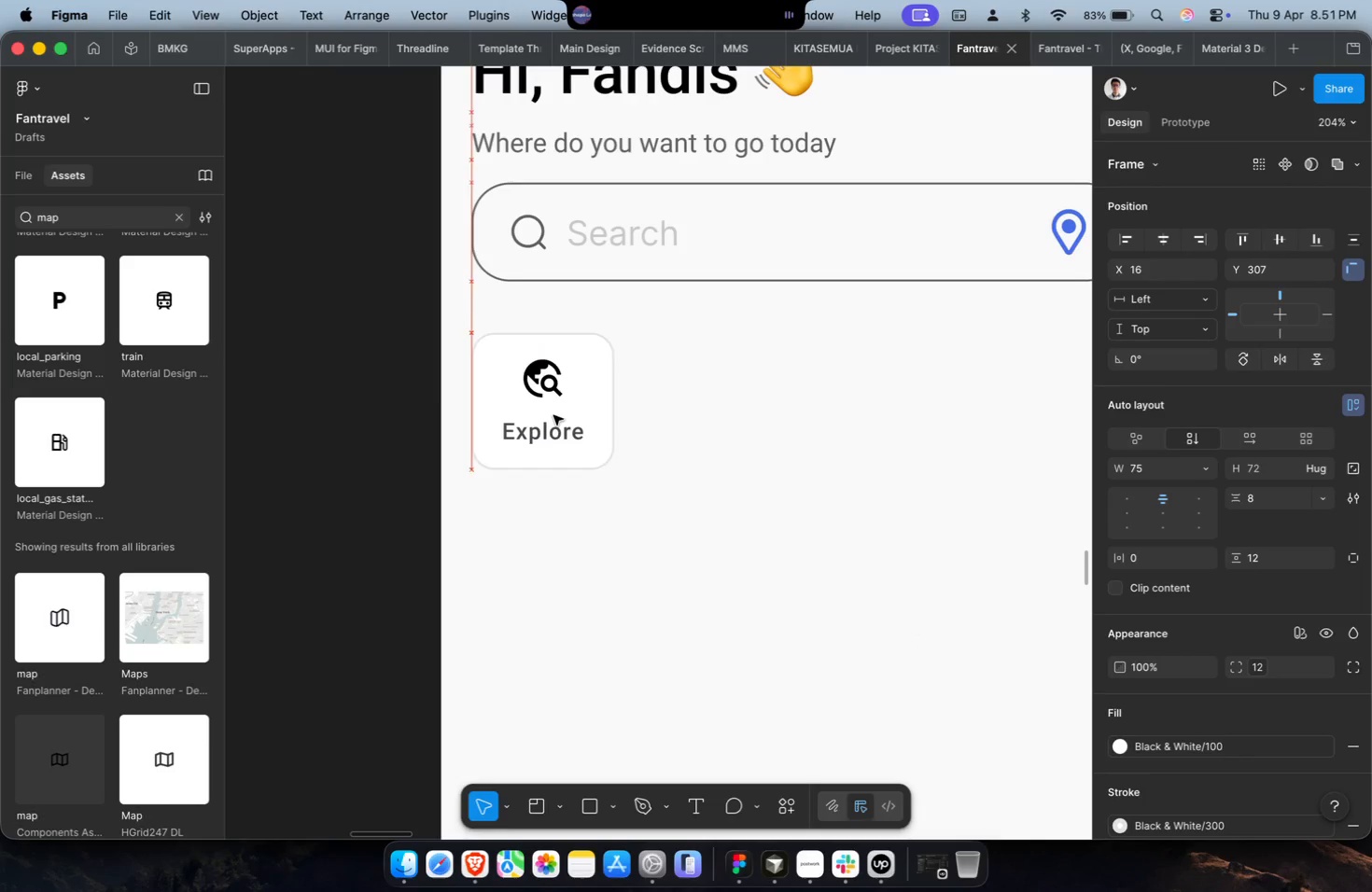 
key(Meta+D)
 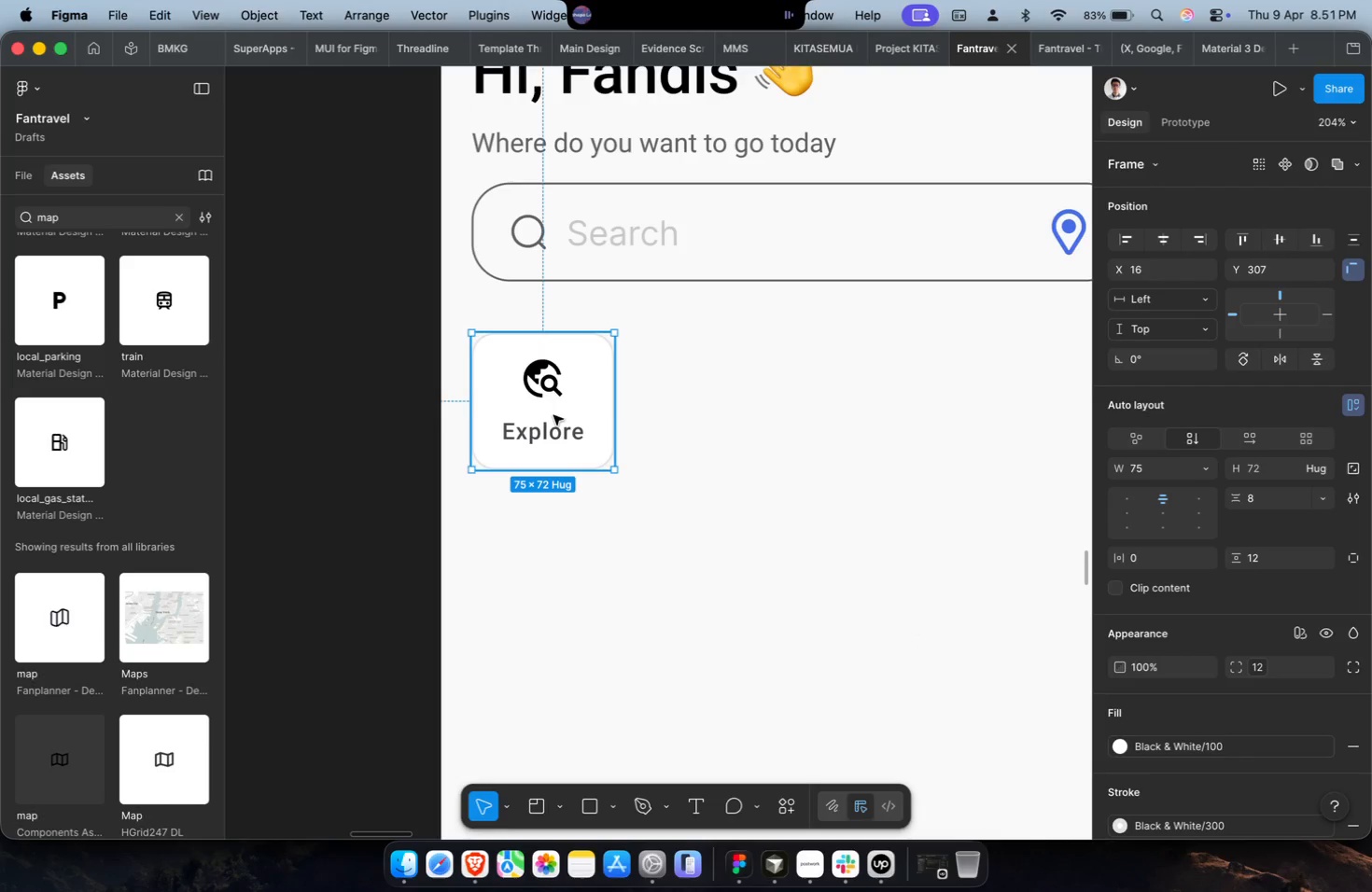 
left_click_drag(start_coordinate=[553, 415], to_coordinate=[721, 413])
 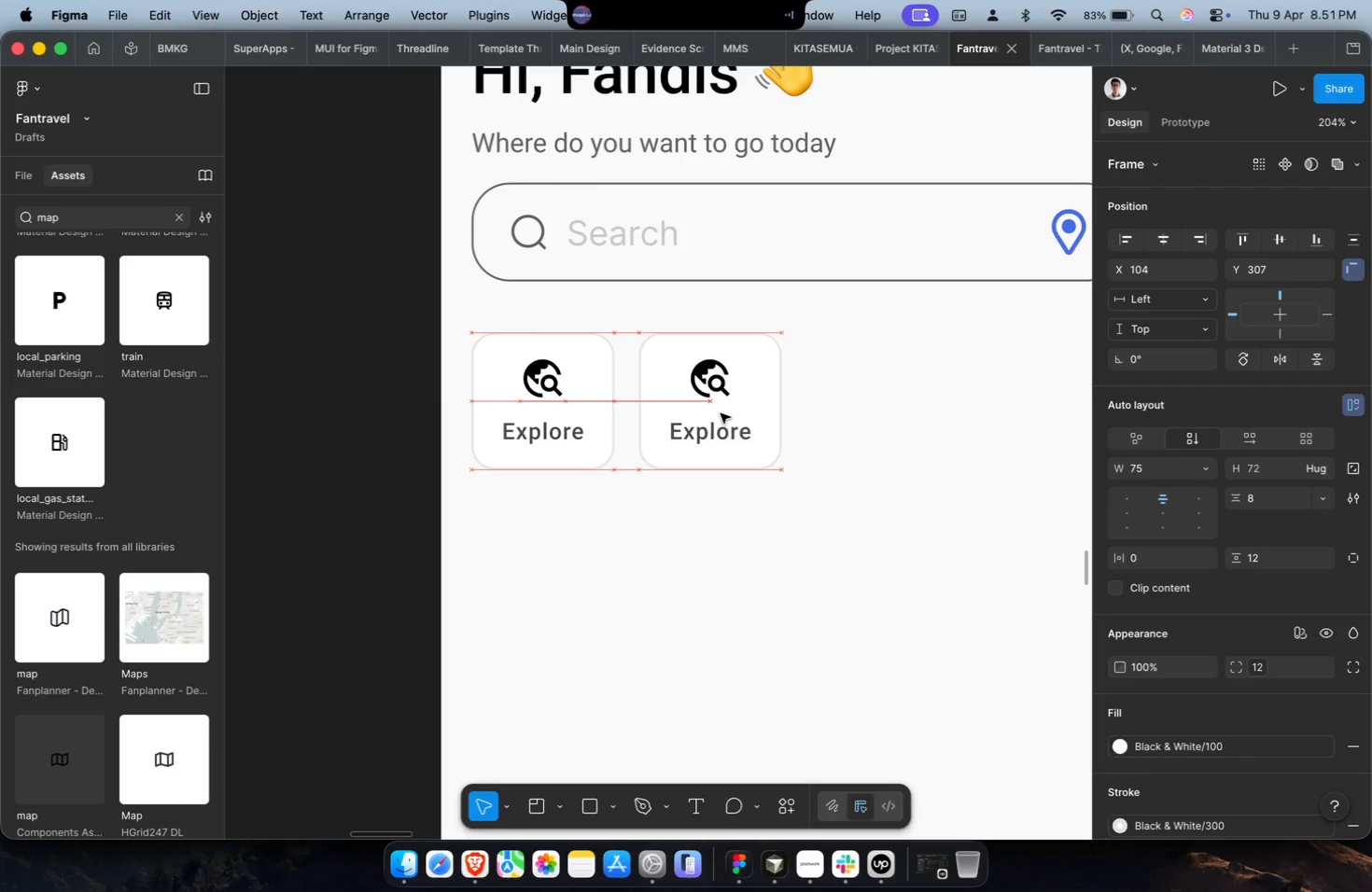 
left_click([512, 419])
 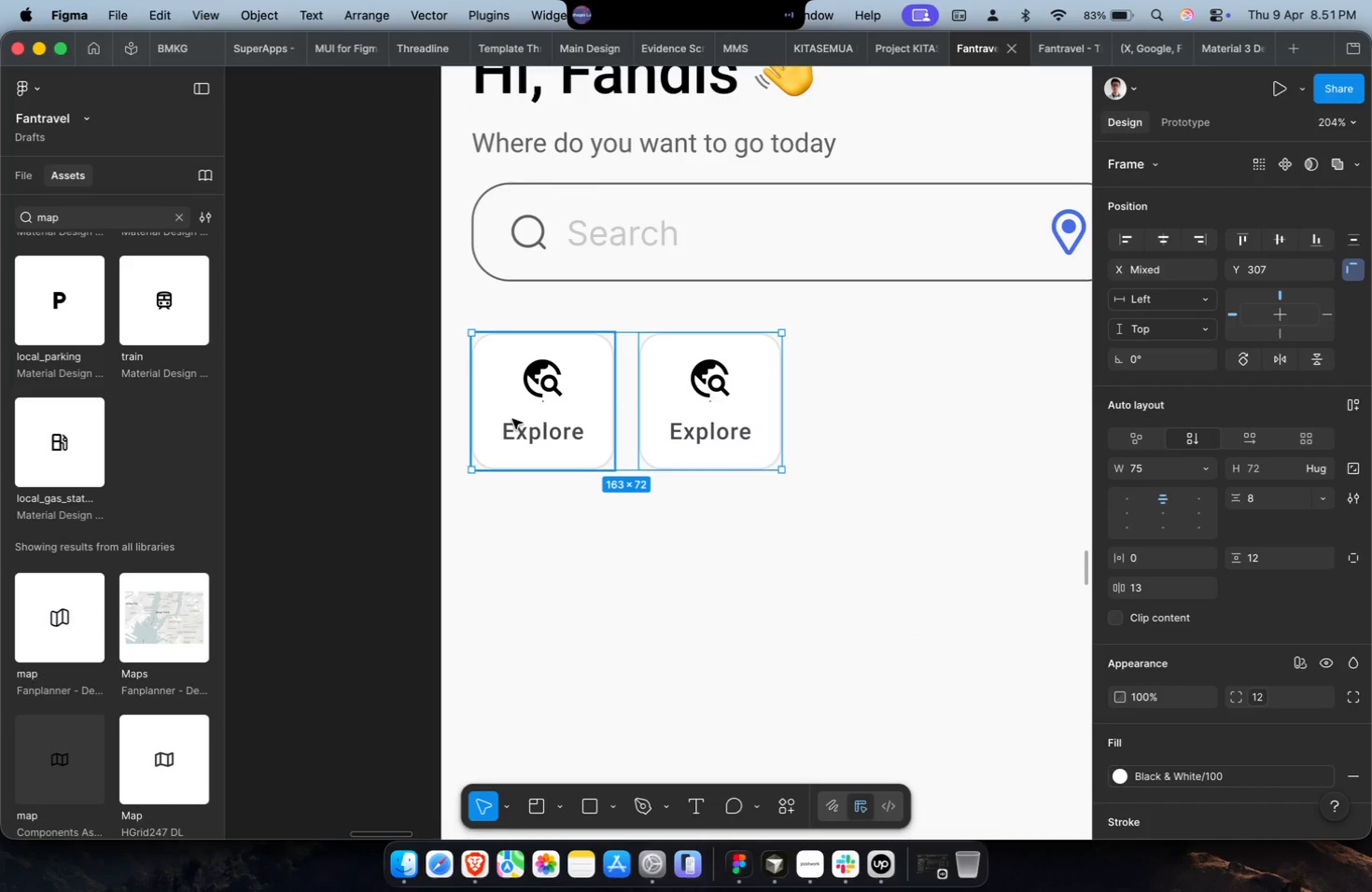 
key(Shift+A)
 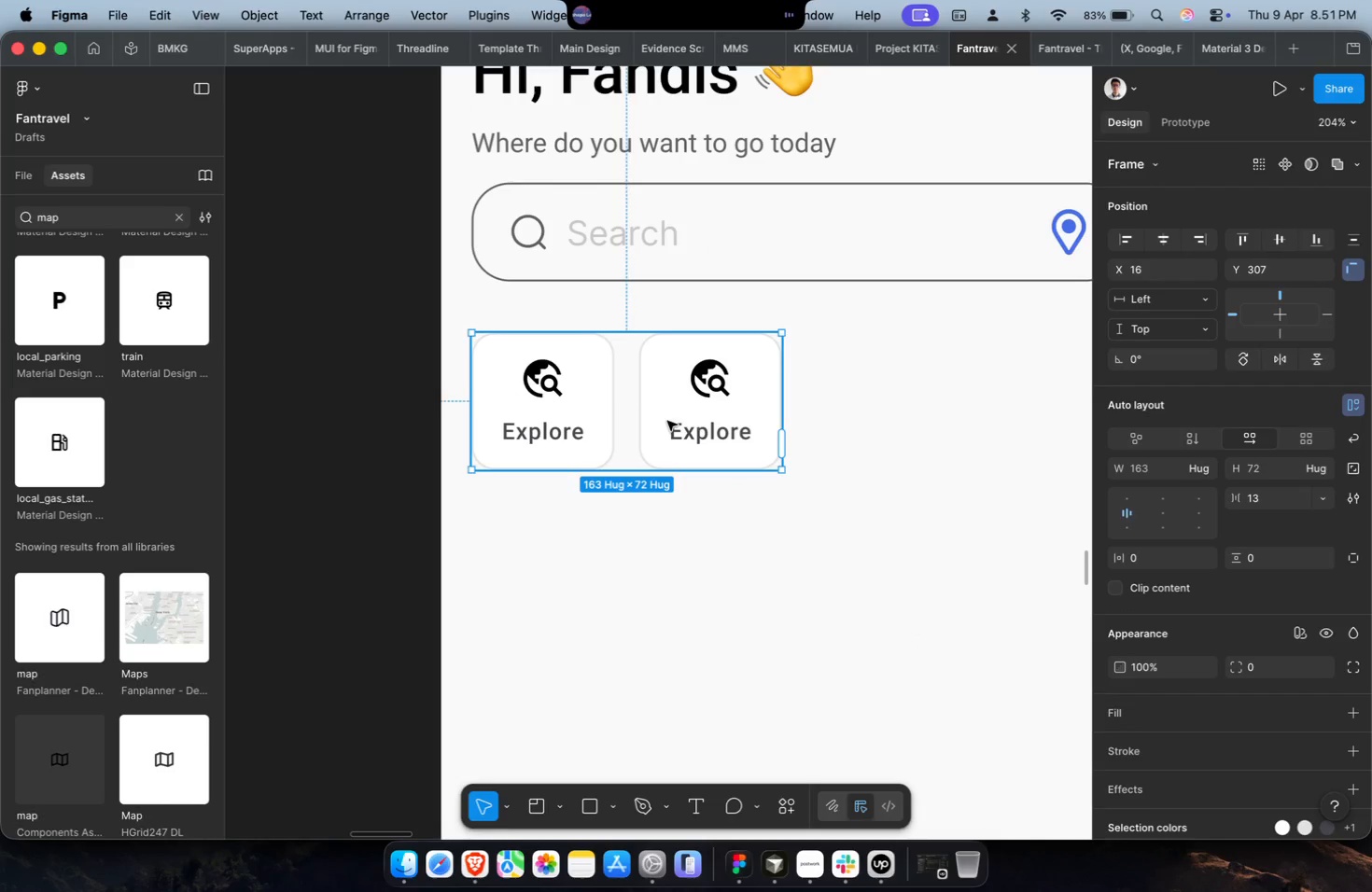 
double_click([694, 419])
 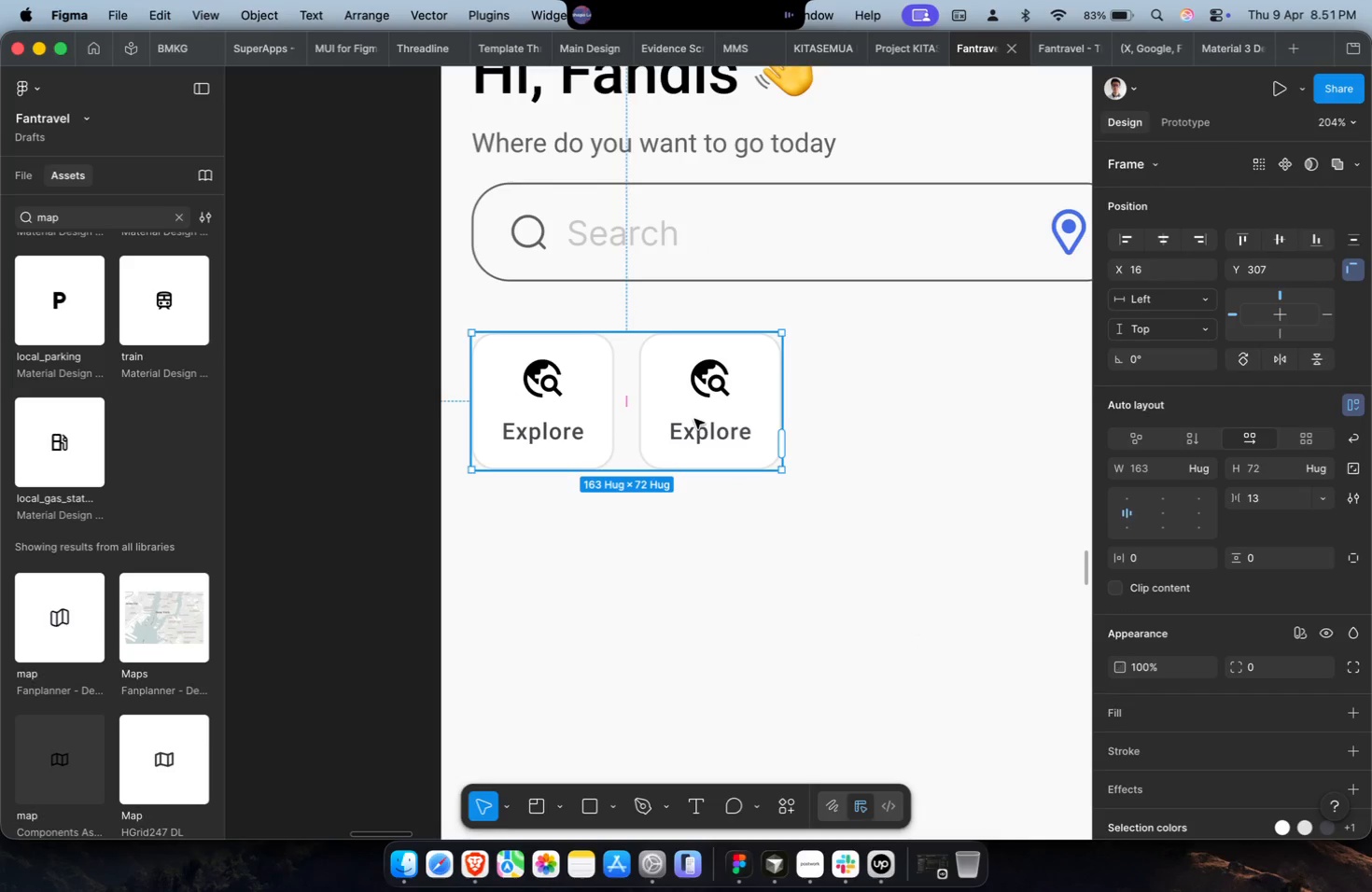 
triple_click([694, 419])
 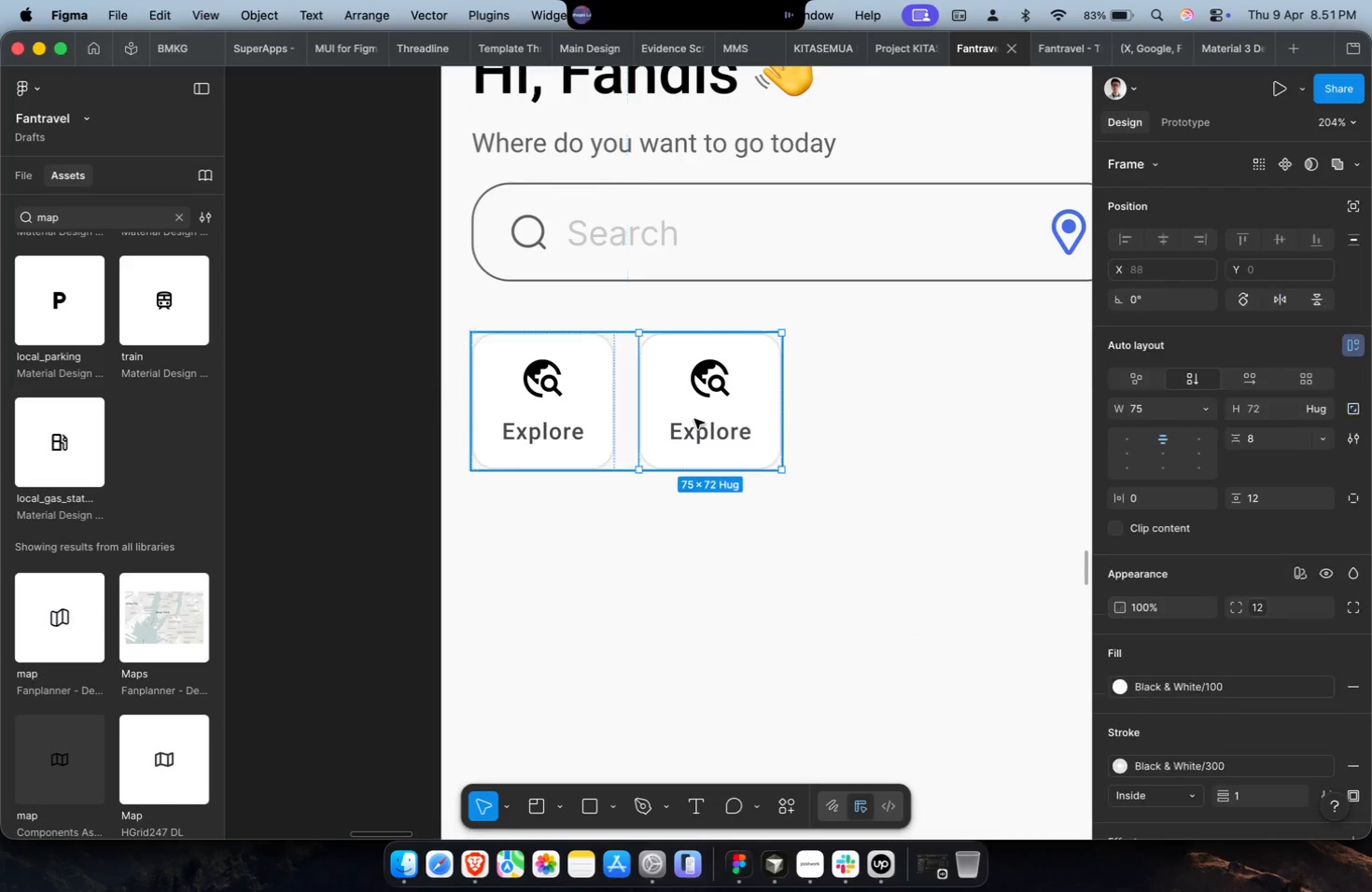 
key(Meta+D)
 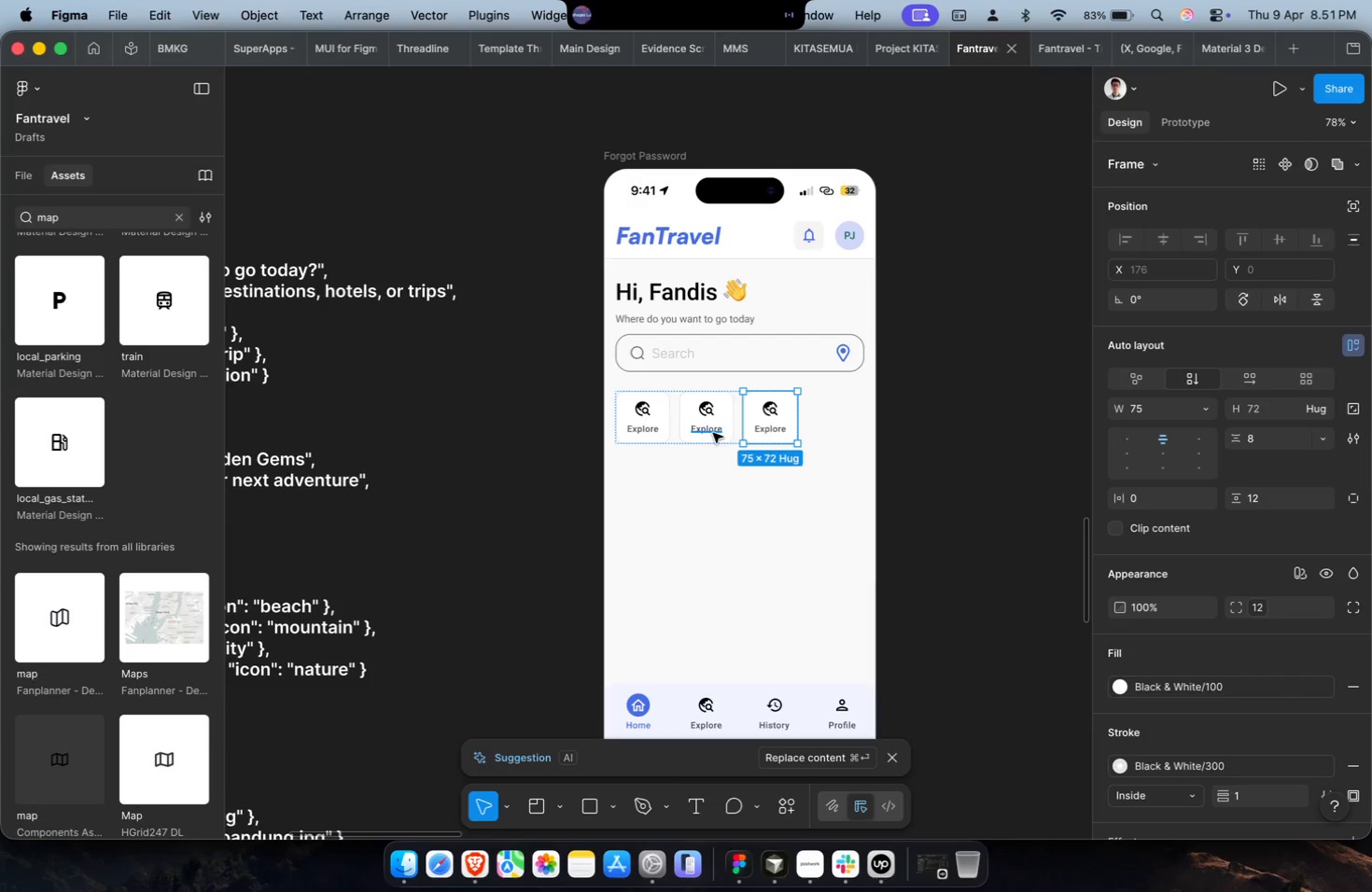 
scroll: coordinate [706, 427], scroll_direction: down, amount: 13.0
 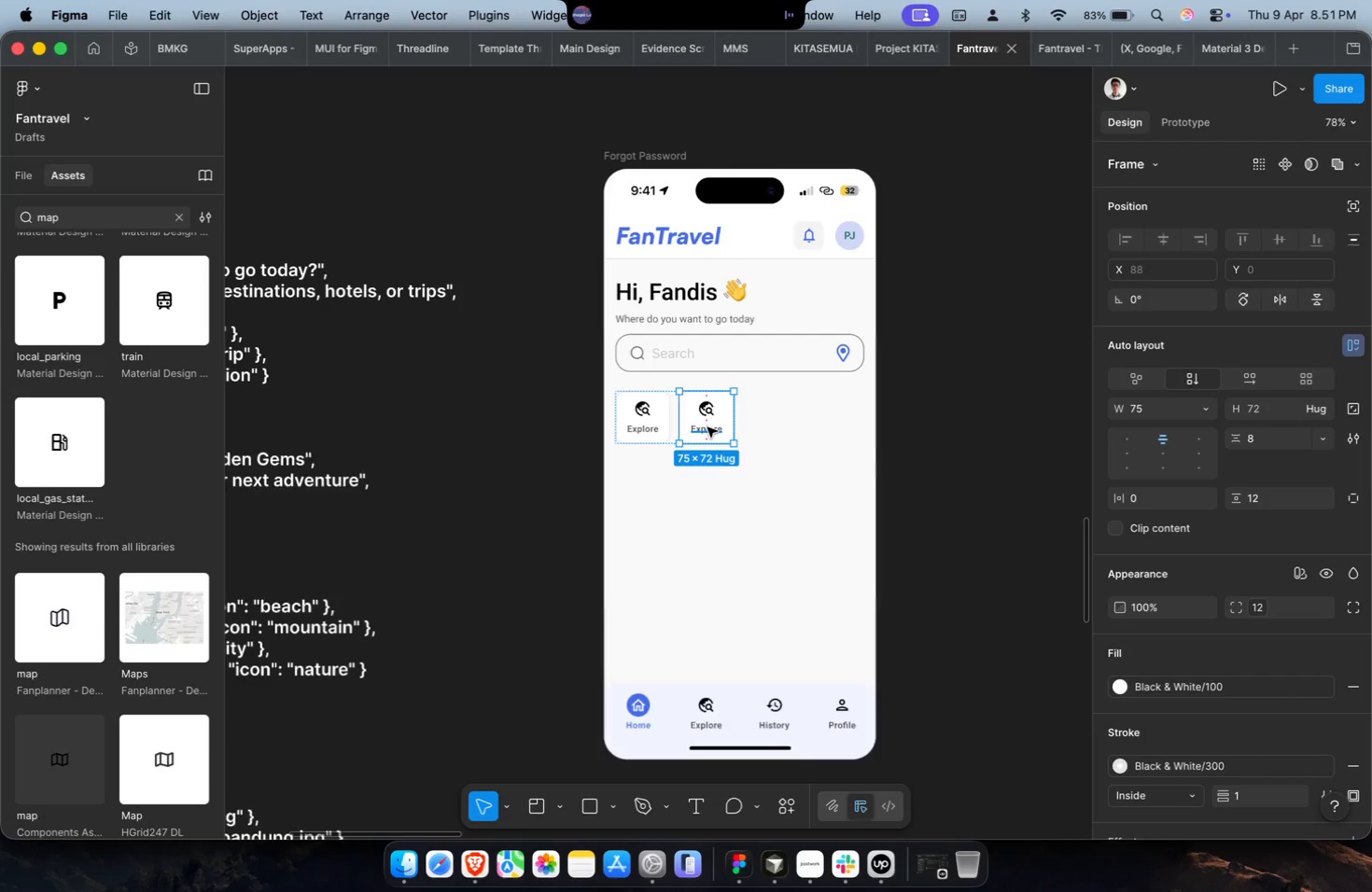 
key(Meta+D)
 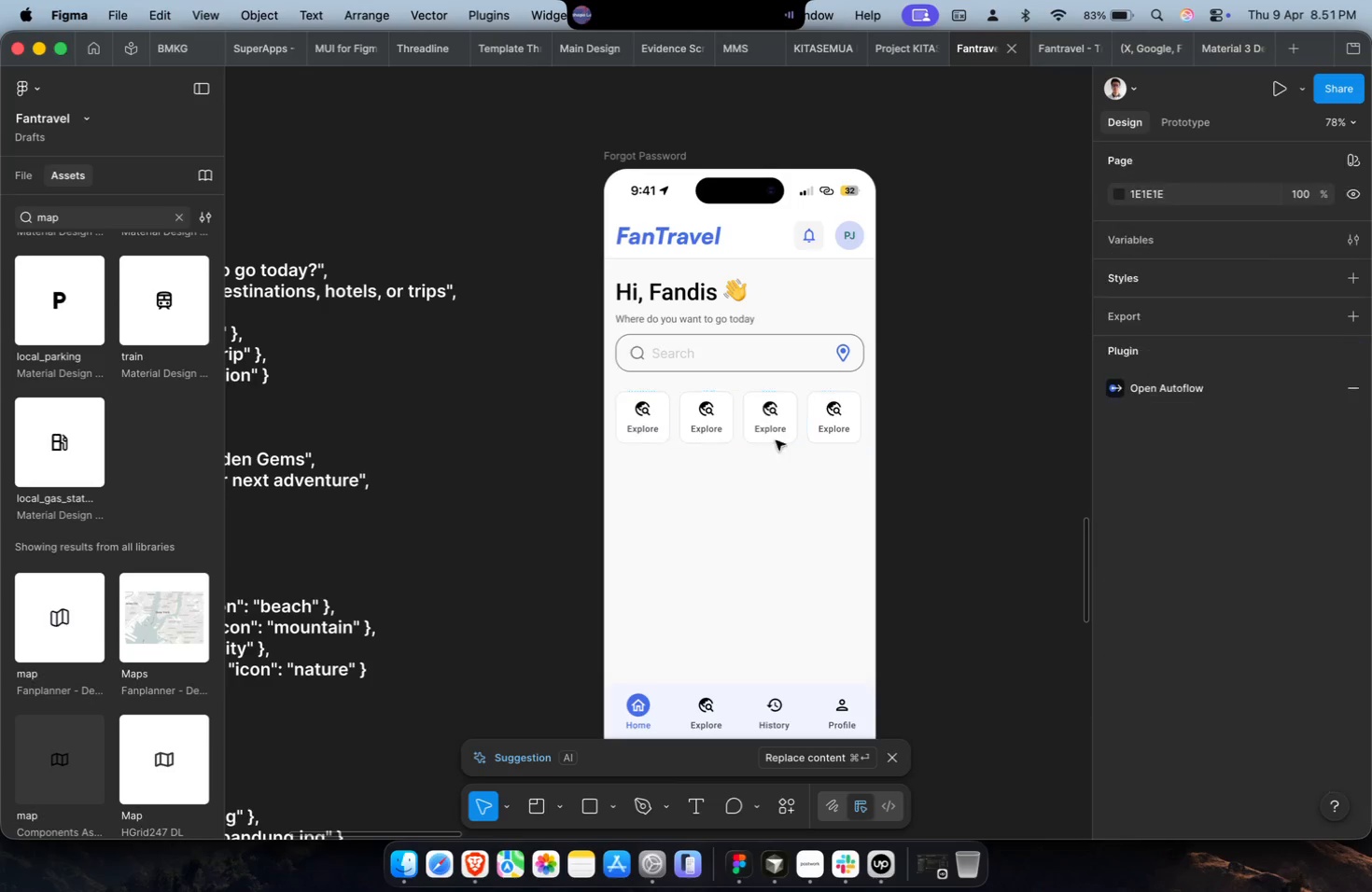 
double_click([785, 406])
 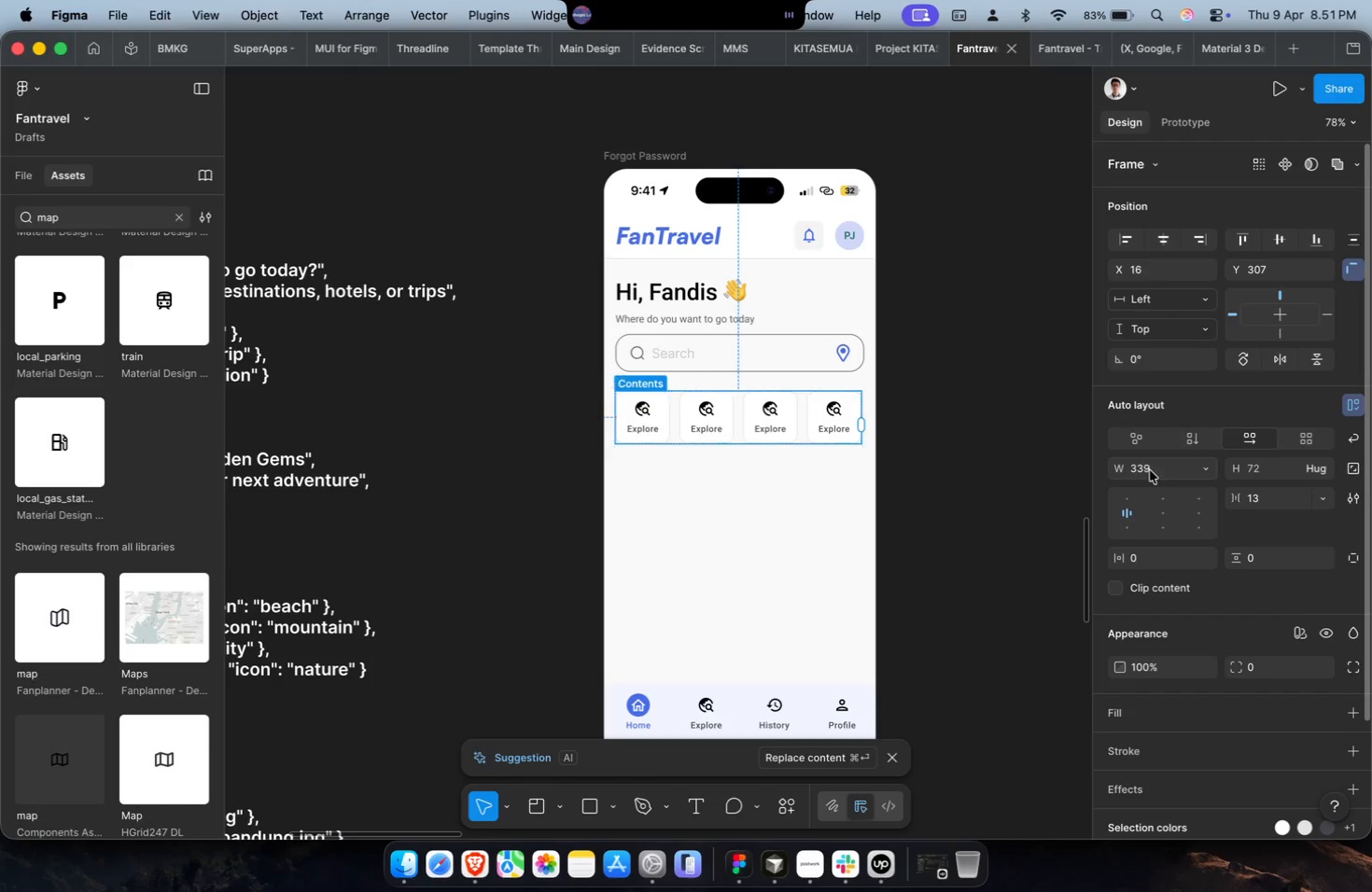 
type(343)
 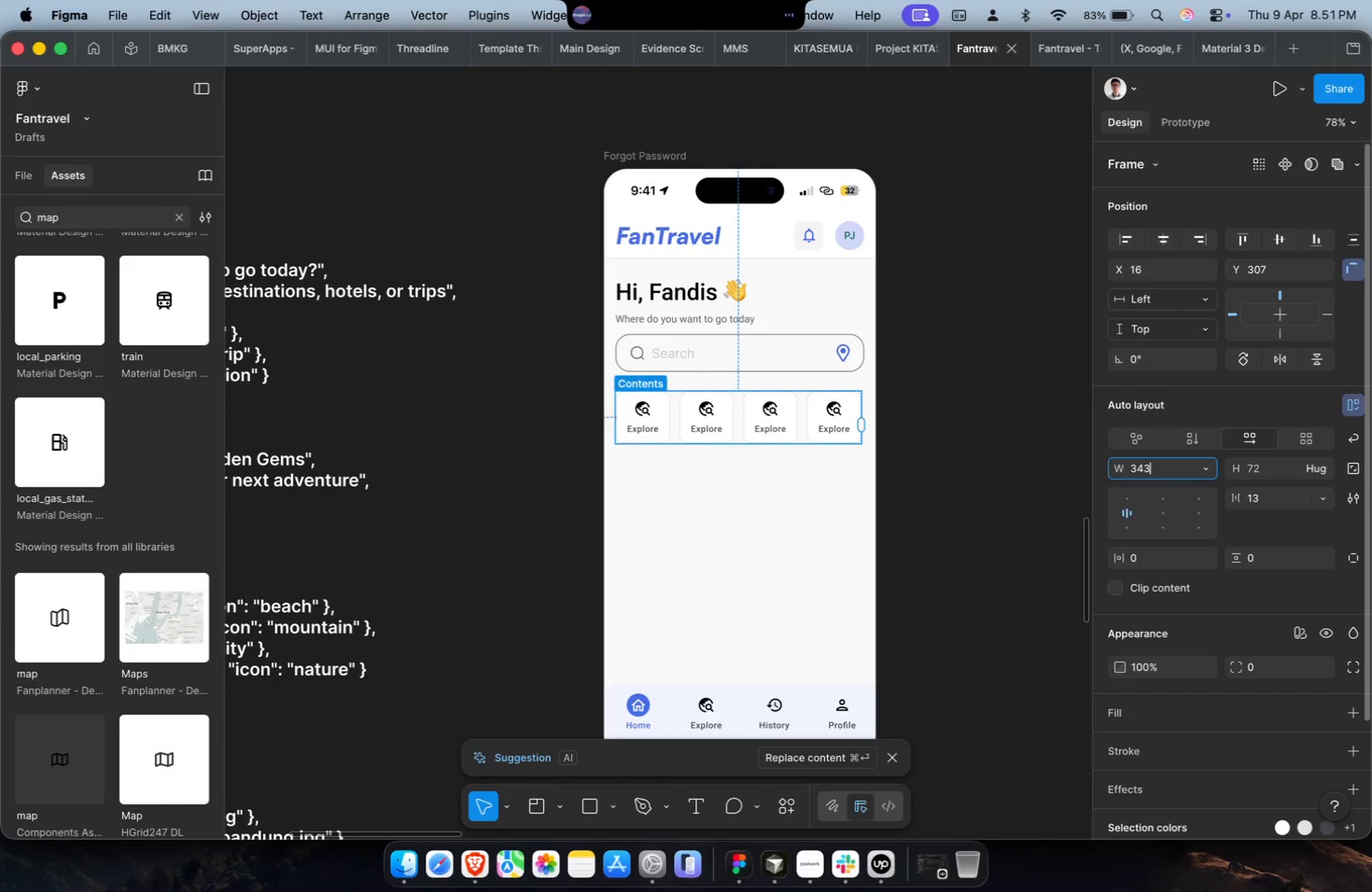 
key(Enter)
 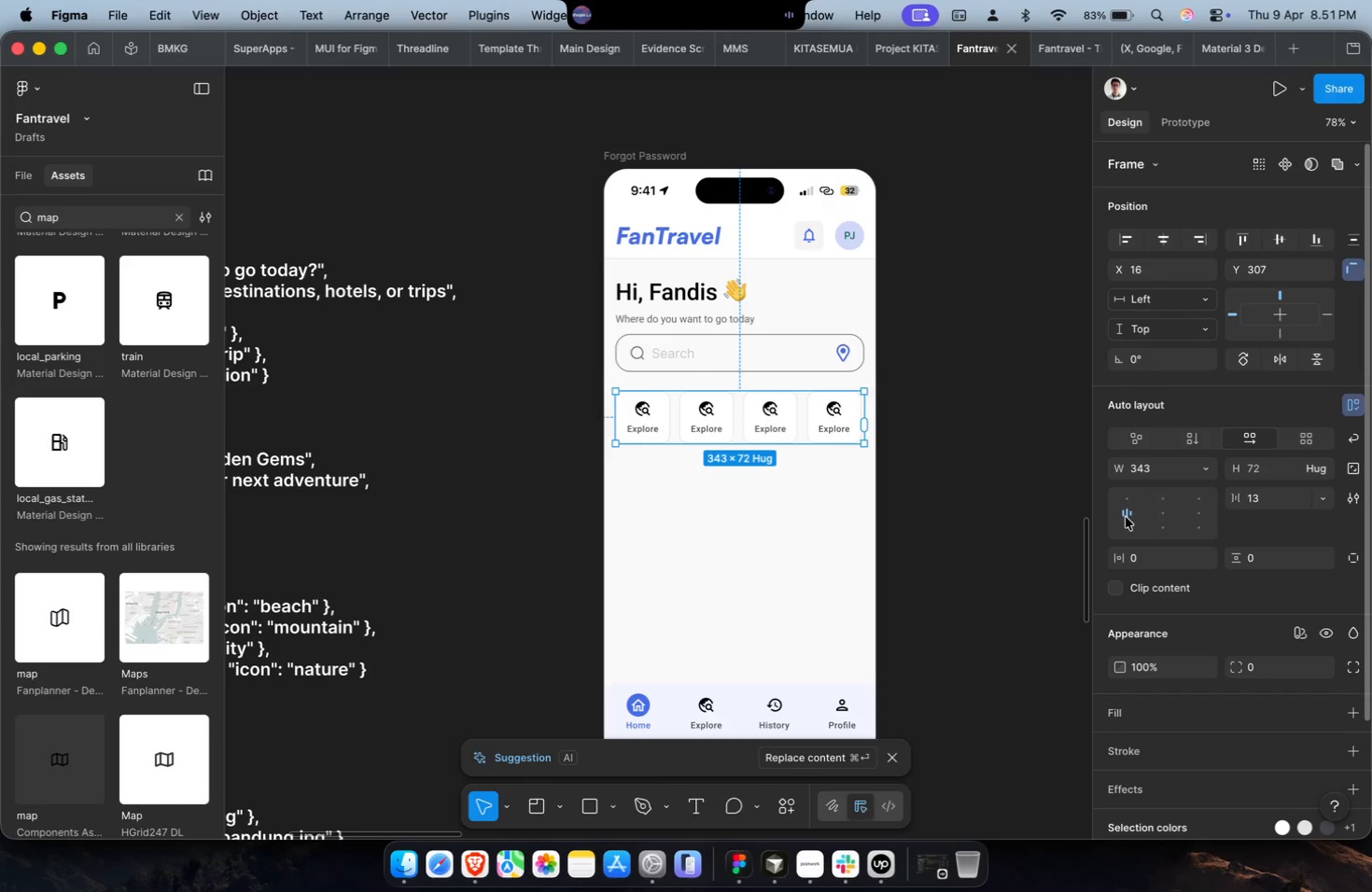 
double_click([1127, 517])
 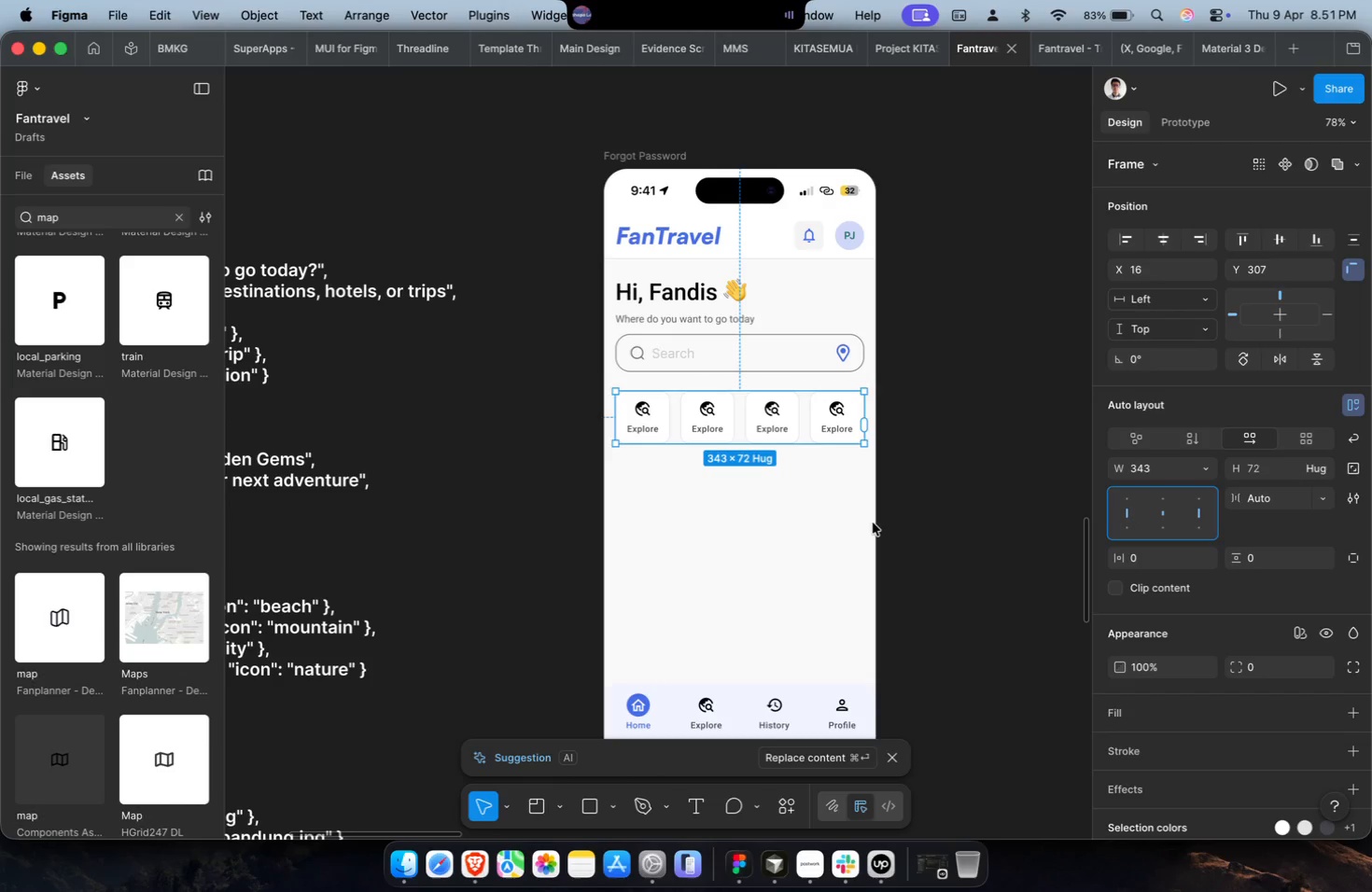 
key(Shift+ShiftLeft)
 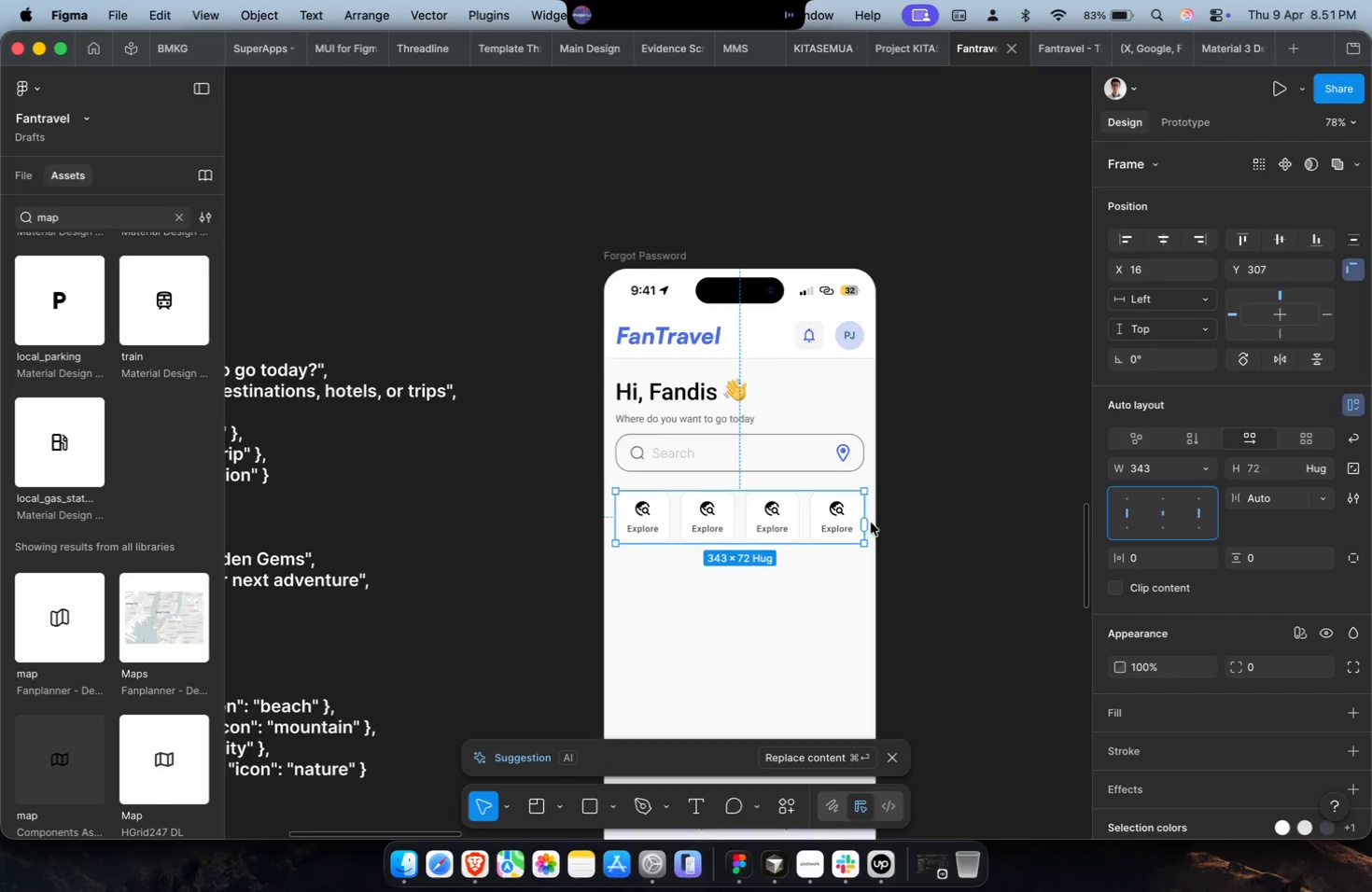 
key(Shift+ShiftLeft)
 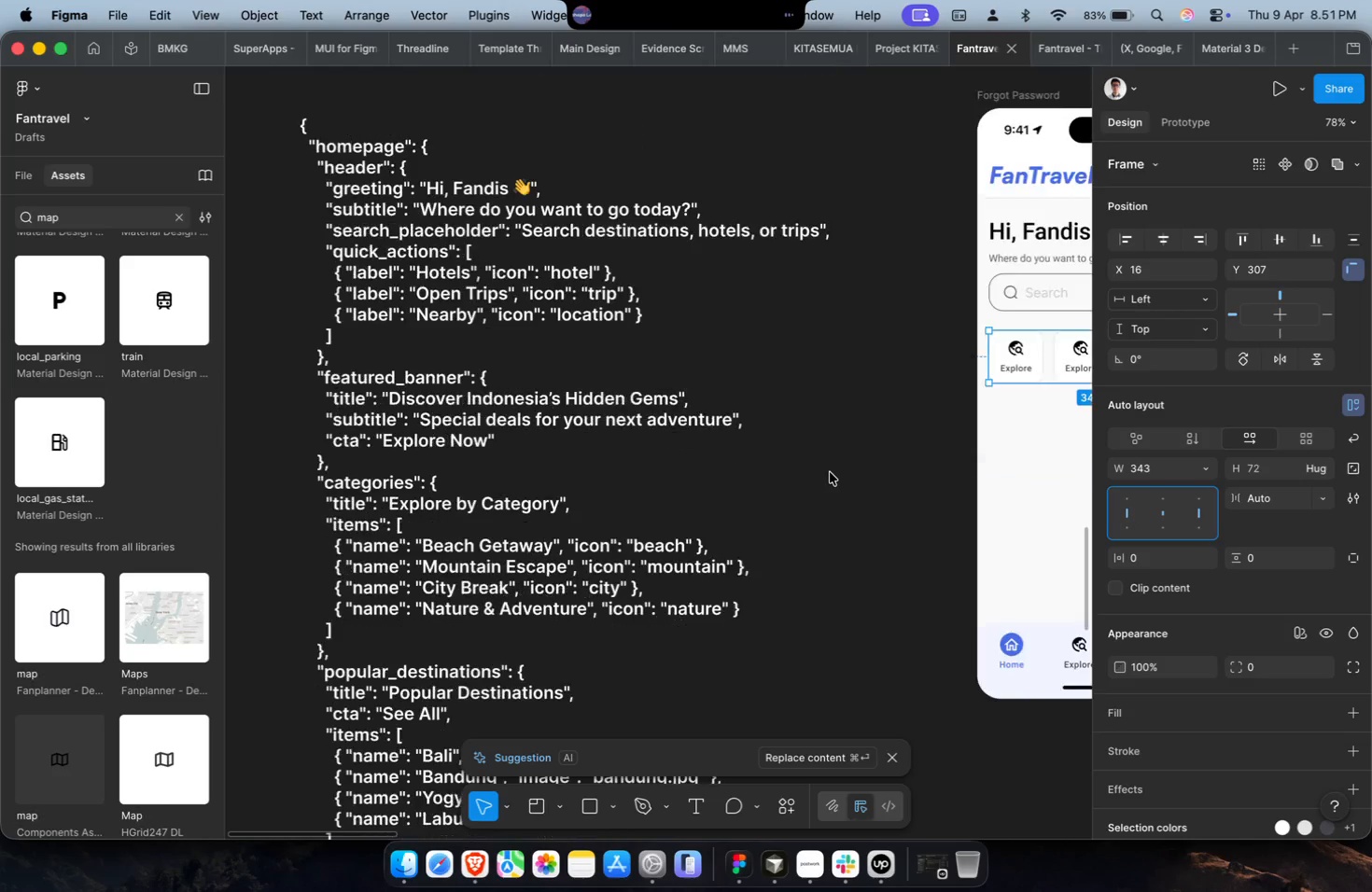 
hold_key(key=ShiftLeft, duration=0.98)
 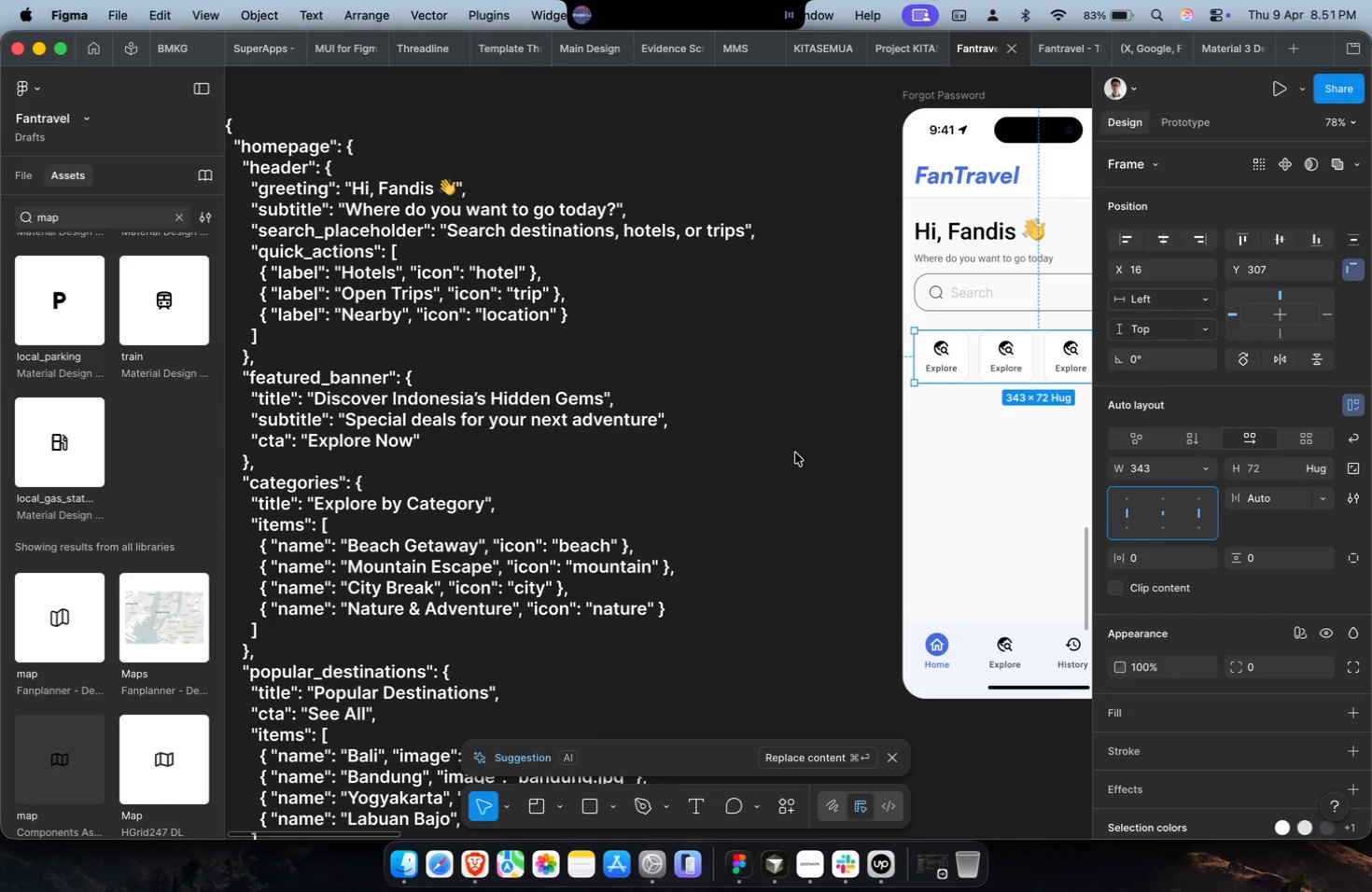 
scroll: coordinate [830, 472], scroll_direction: up, amount: 3.0
 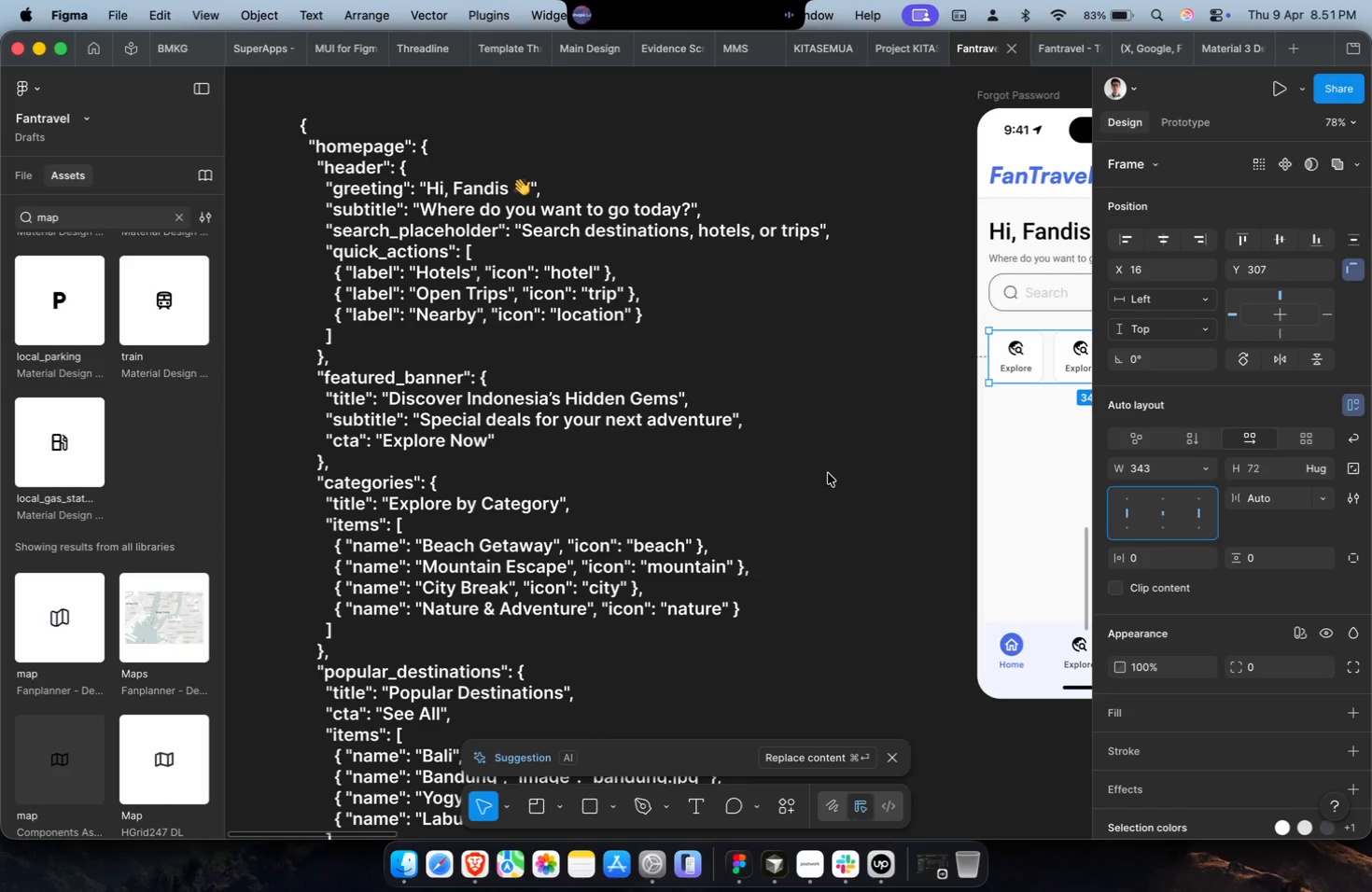 
scroll: coordinate [827, 473], scroll_direction: down, amount: 1.0
 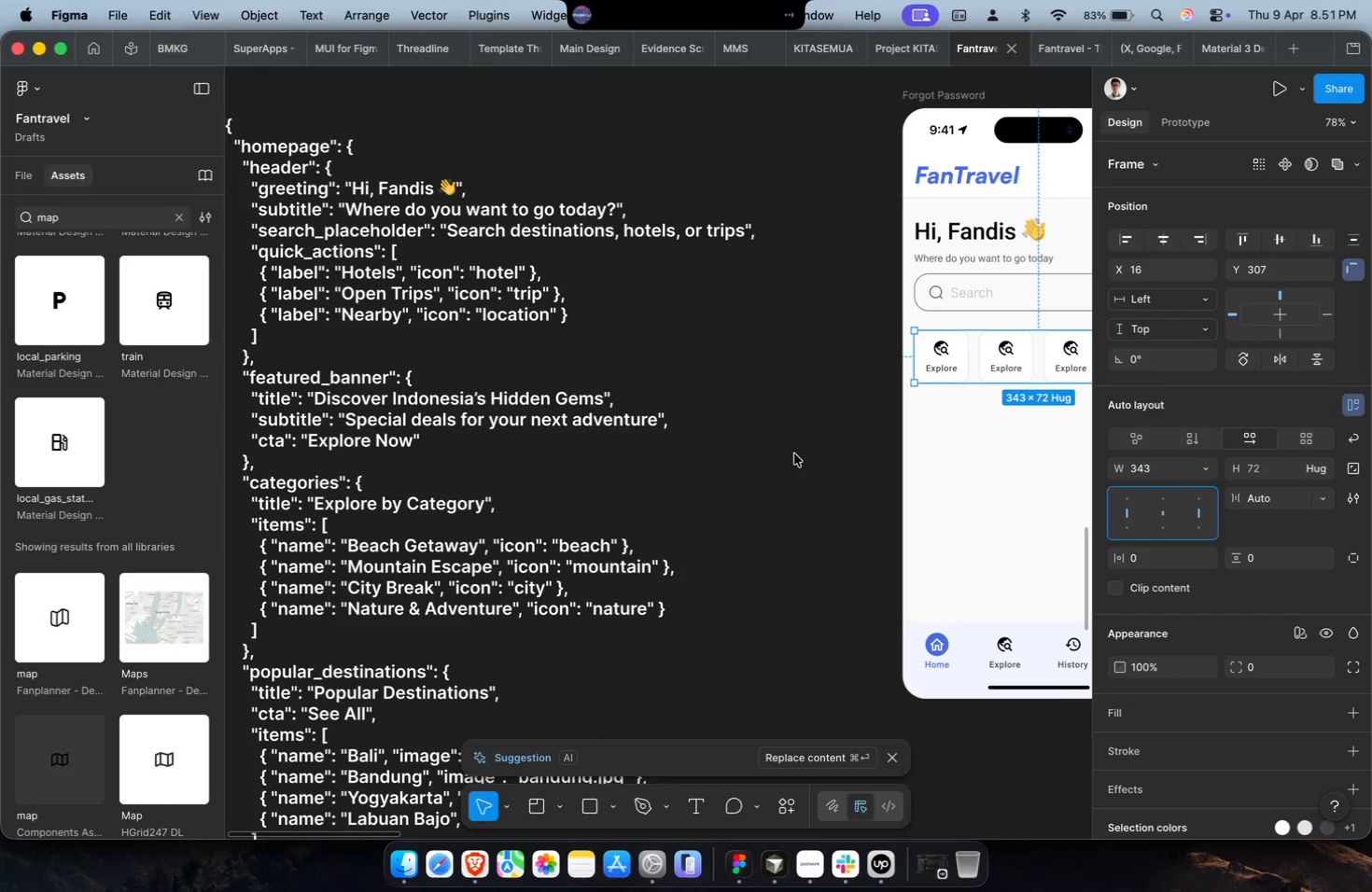 
hold_key(key=ShiftLeft, duration=0.7)
scroll: coordinate [794, 453], scroll_direction: down, amount: 2.0
 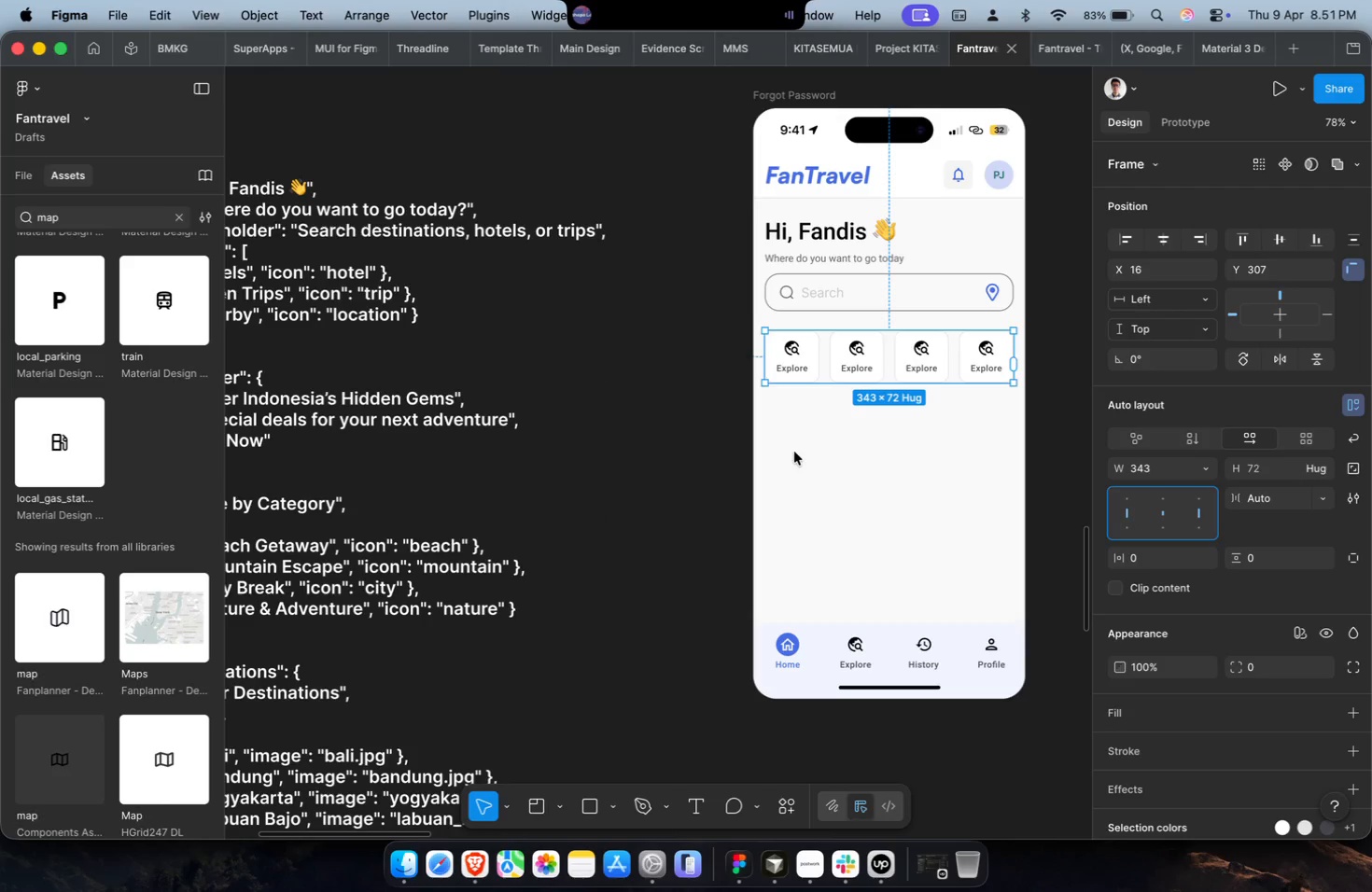 
key(Shift+ShiftLeft)
 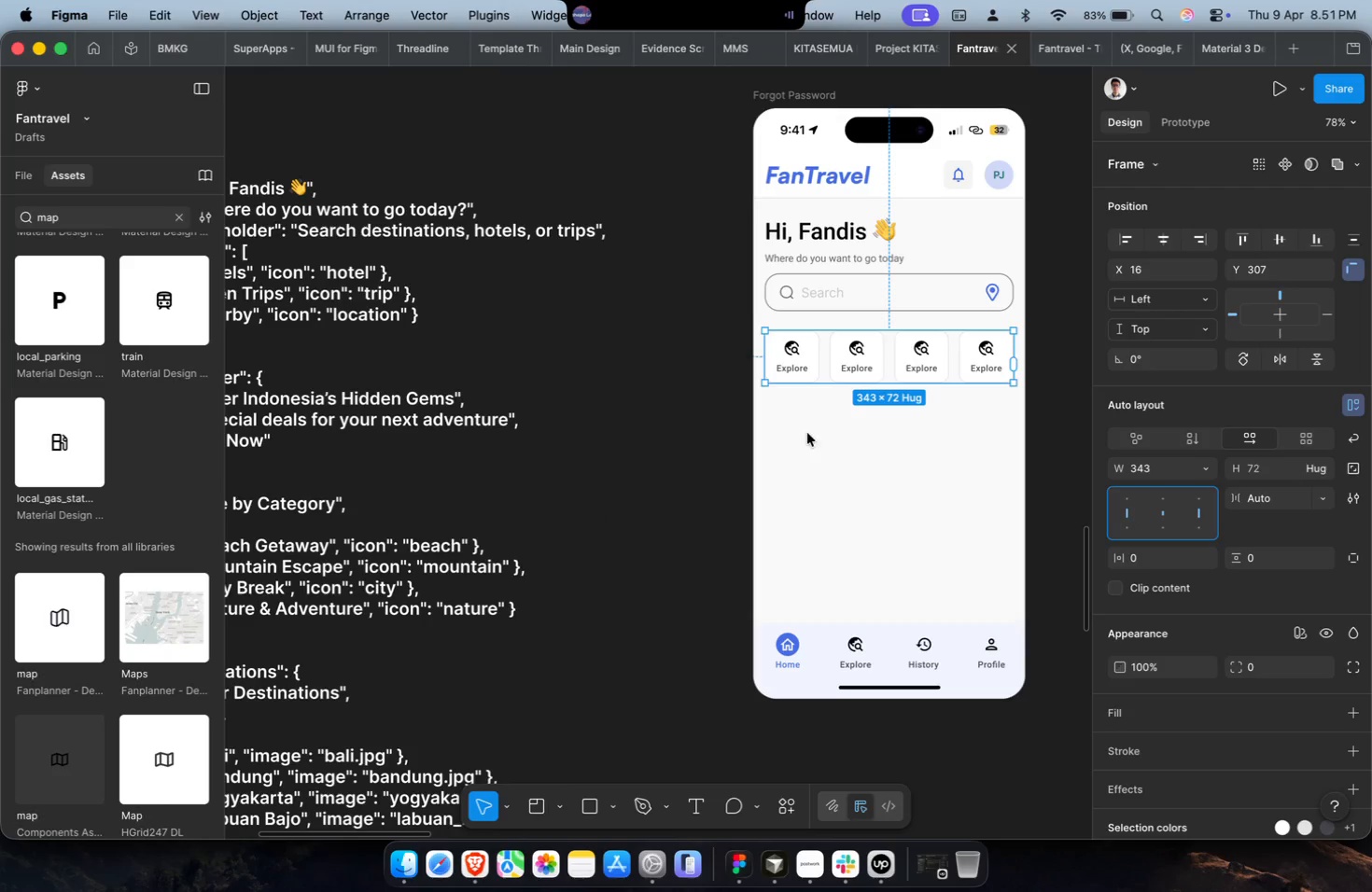 
hold_key(key=CommandLeft, duration=0.97)
double_click([805, 368])
 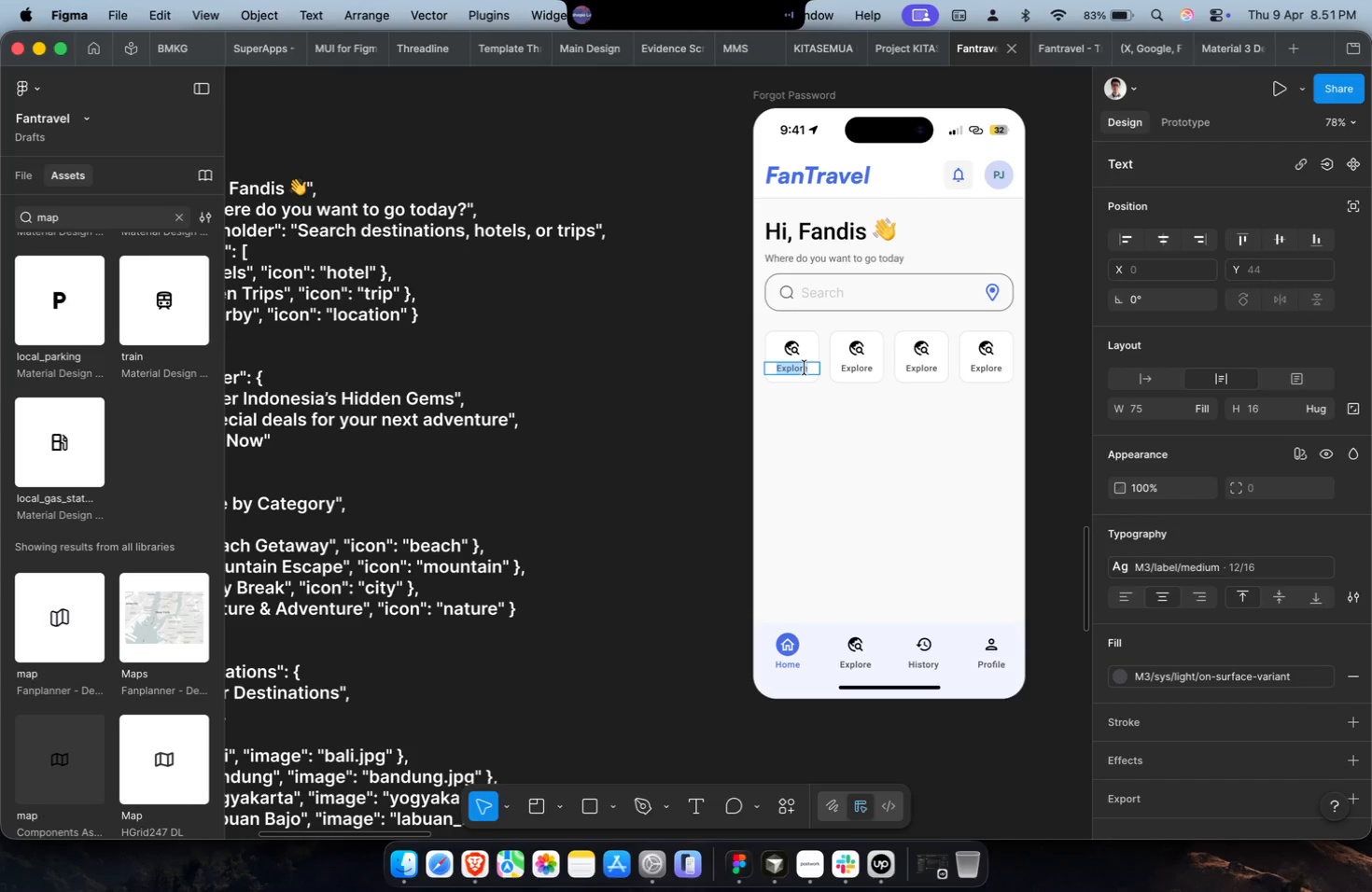 
type(Hotels)
 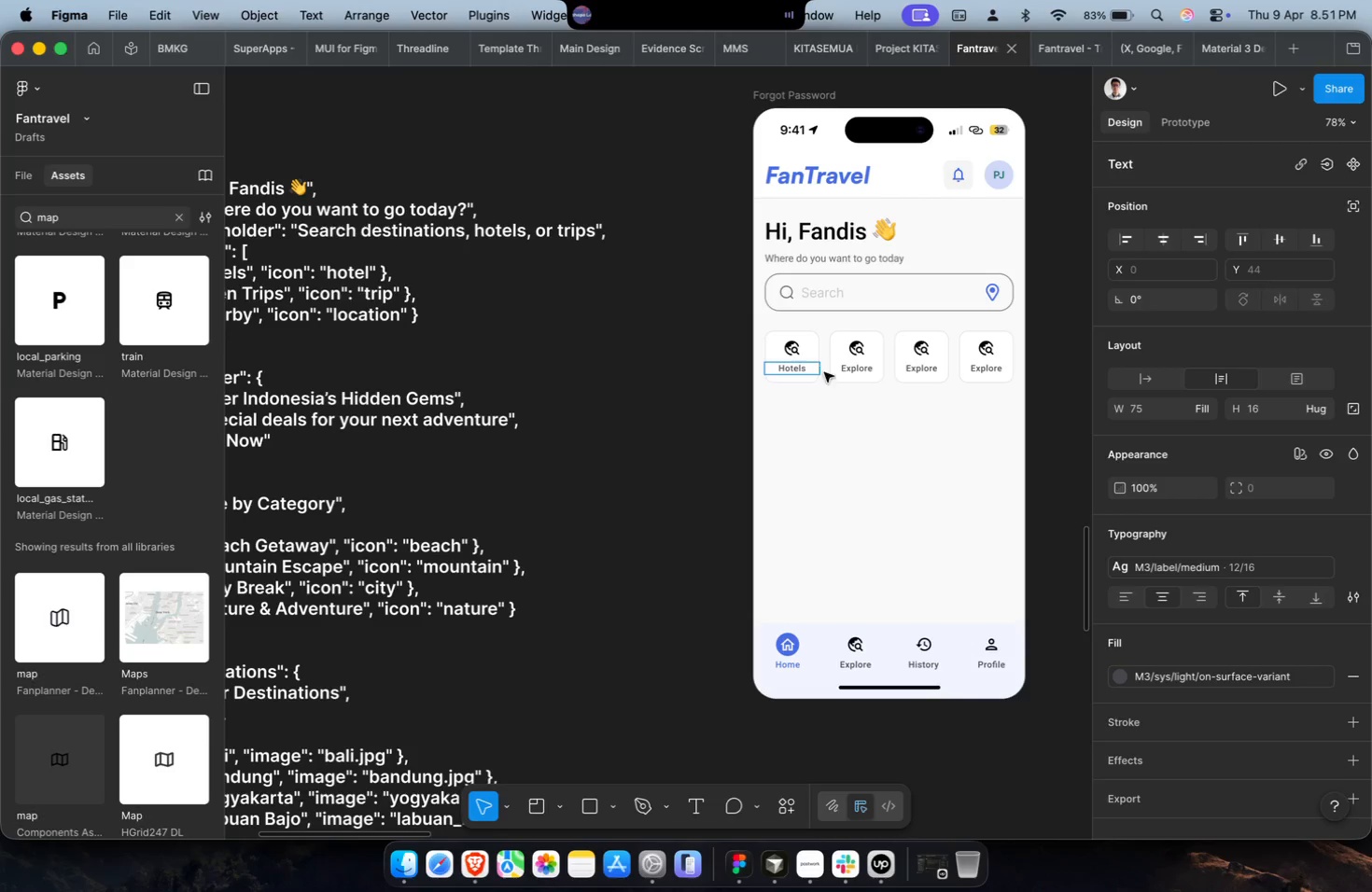 
left_click([845, 369])
 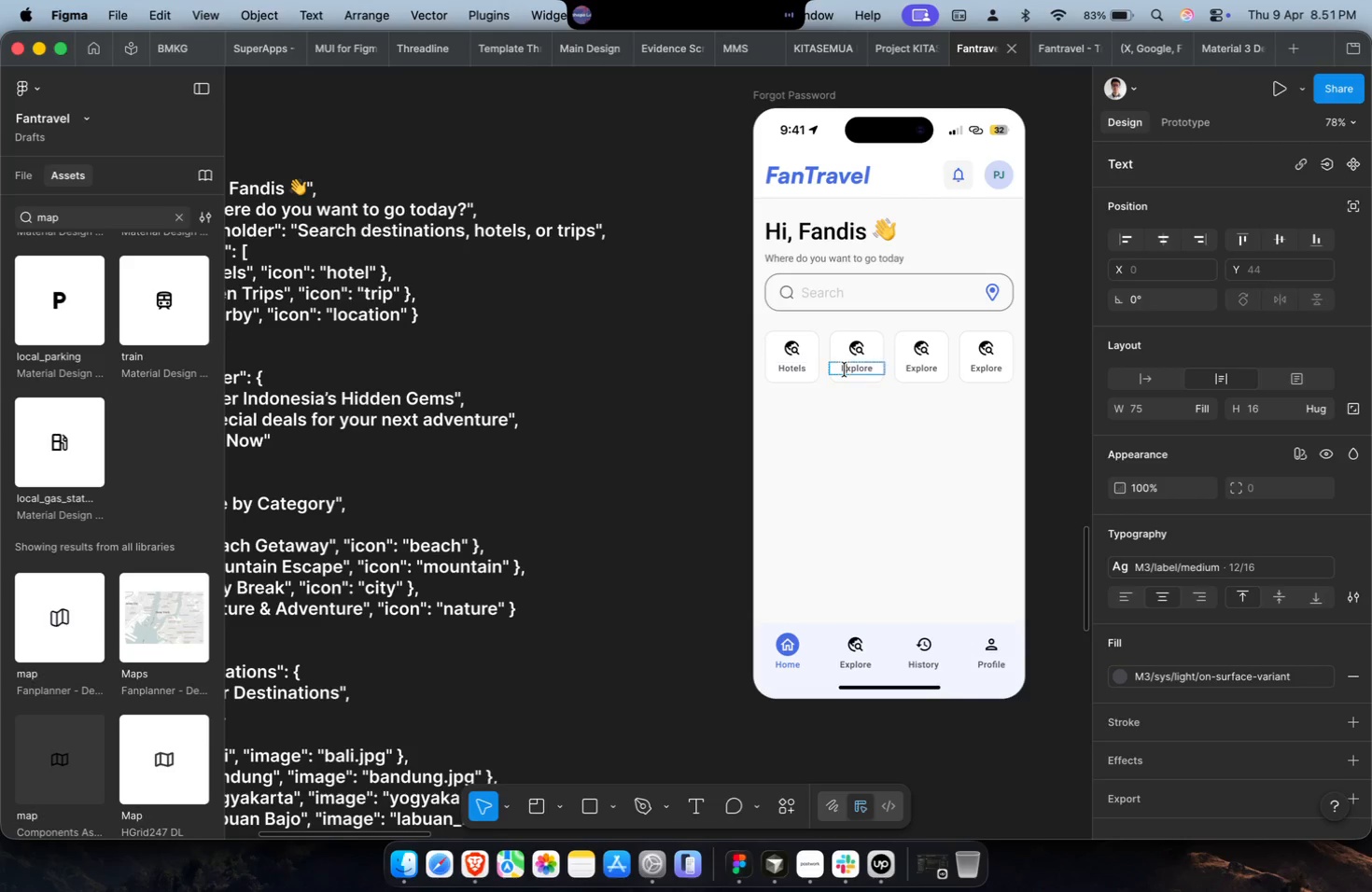 
key(Meta+A)
 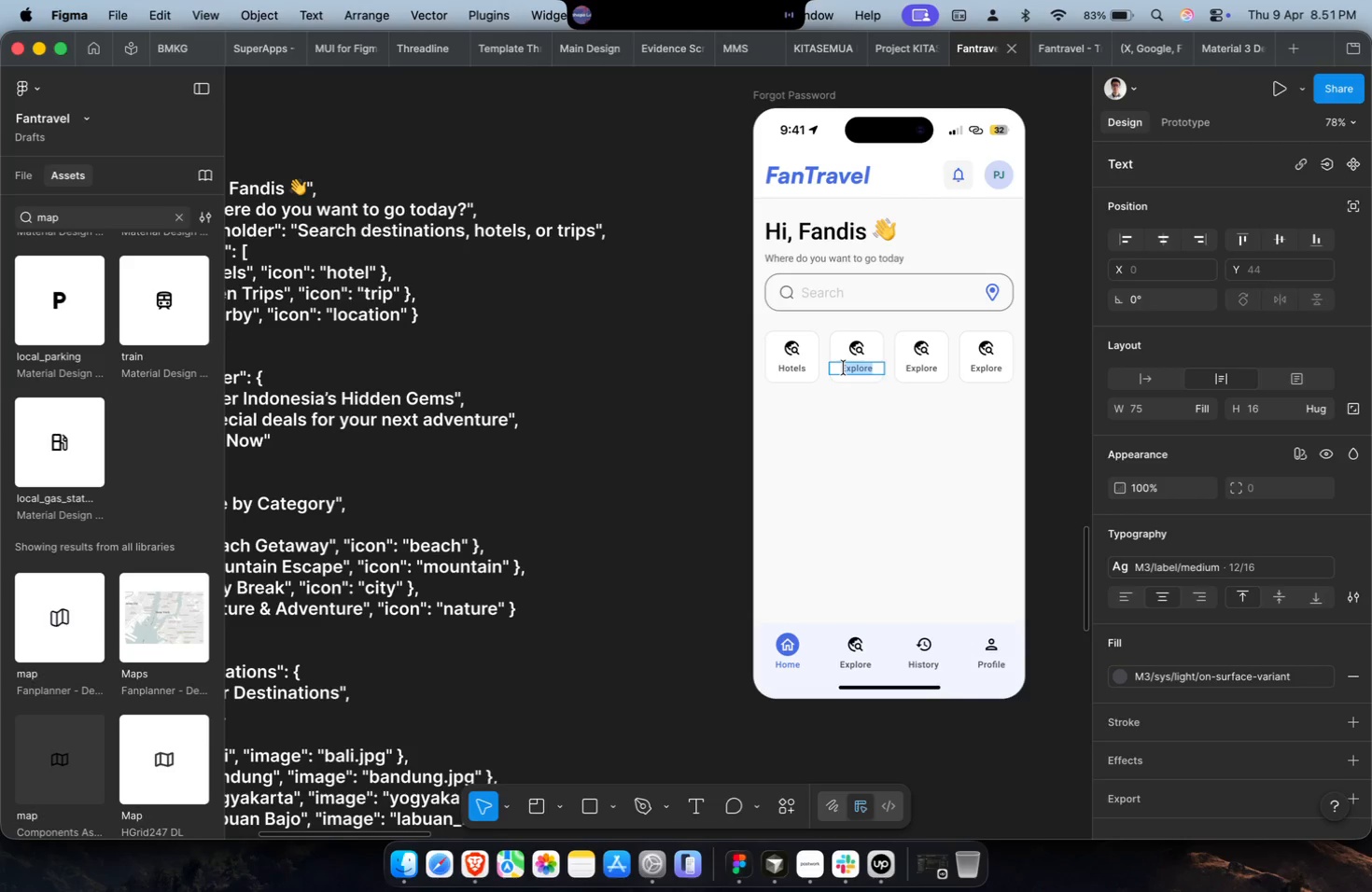 
type(Open Trips)
 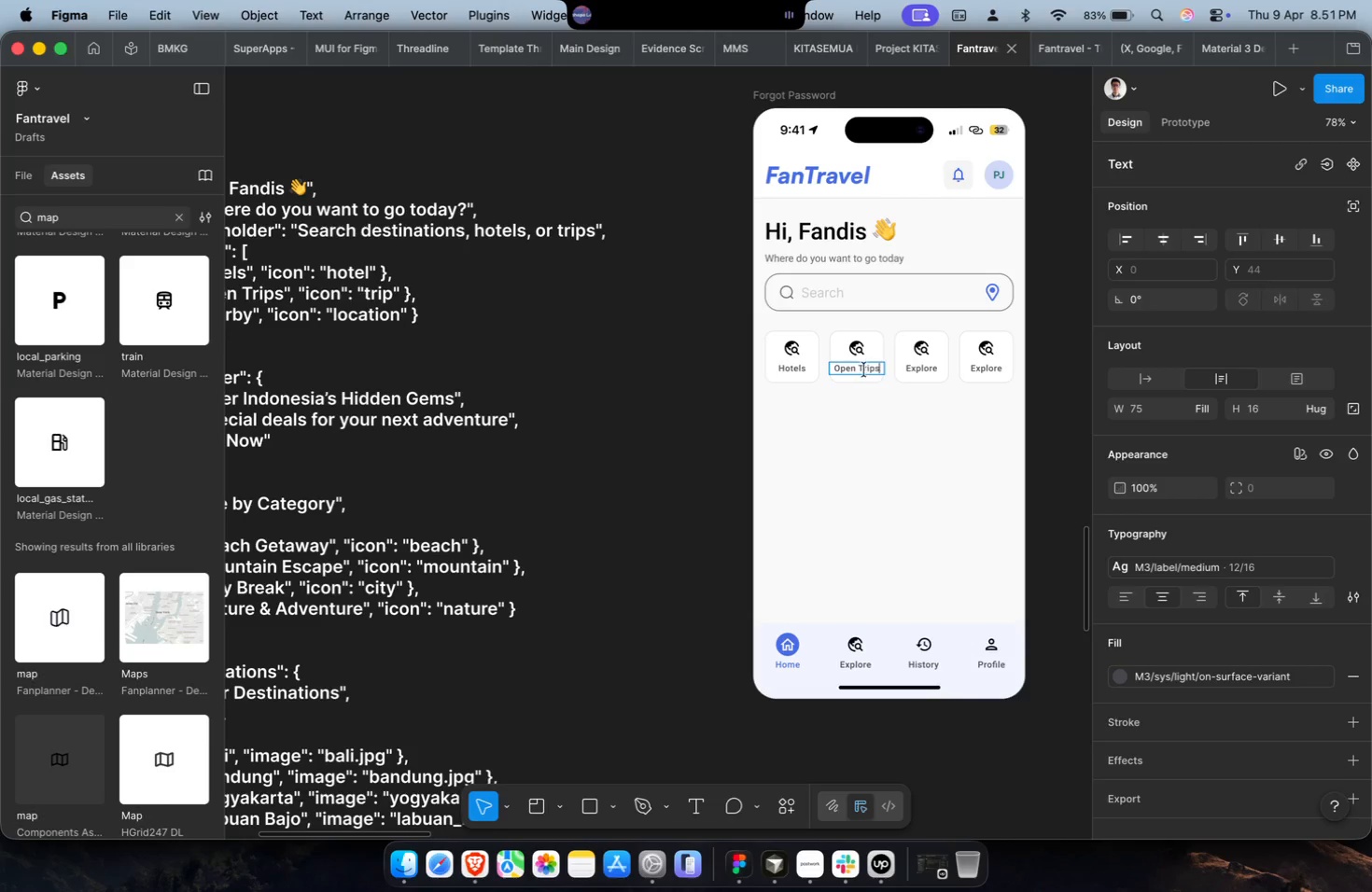 
left_click([859, 370])
 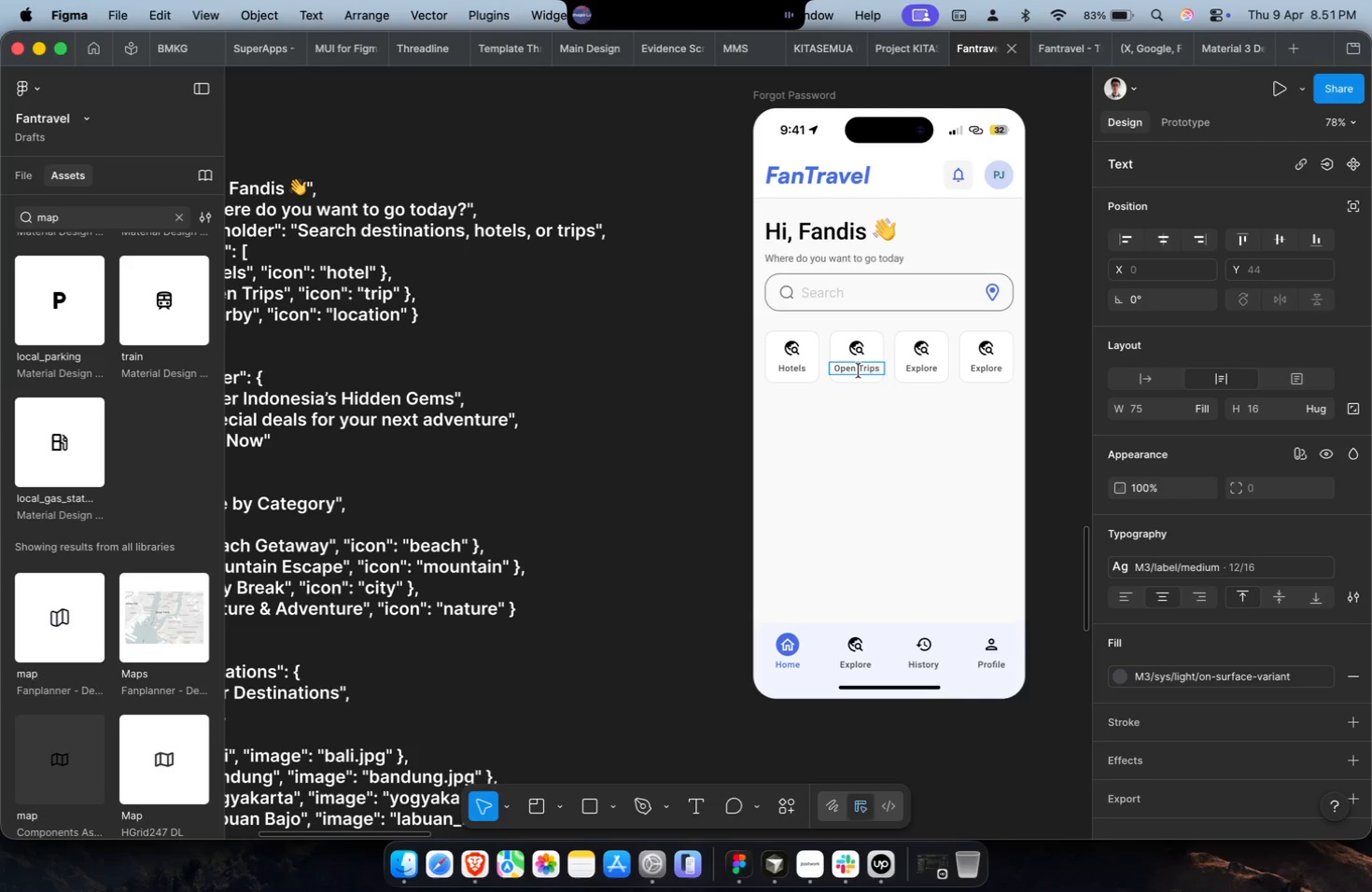 
key(Shift+ShiftRight)
 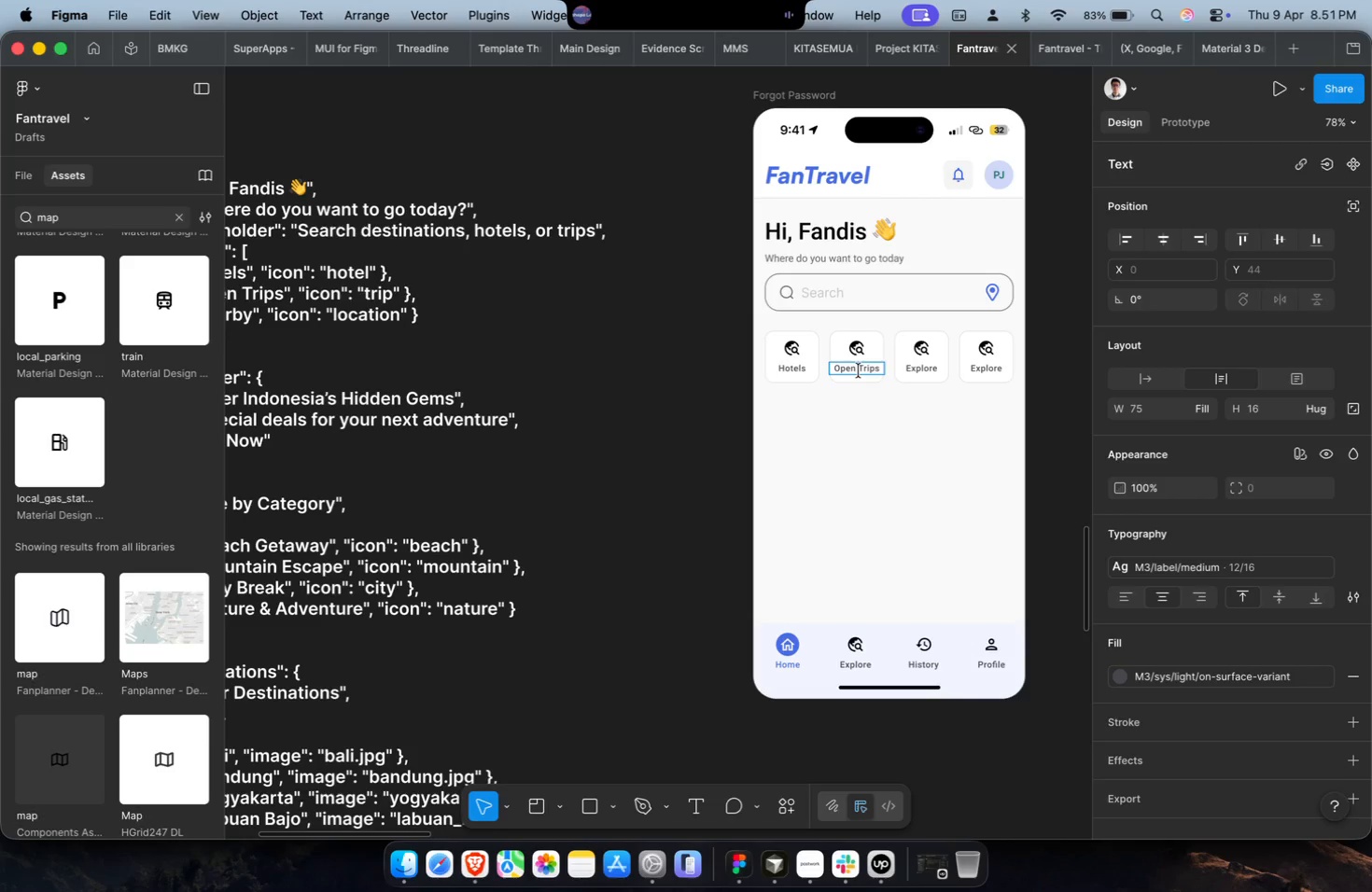 
key(Enter)
 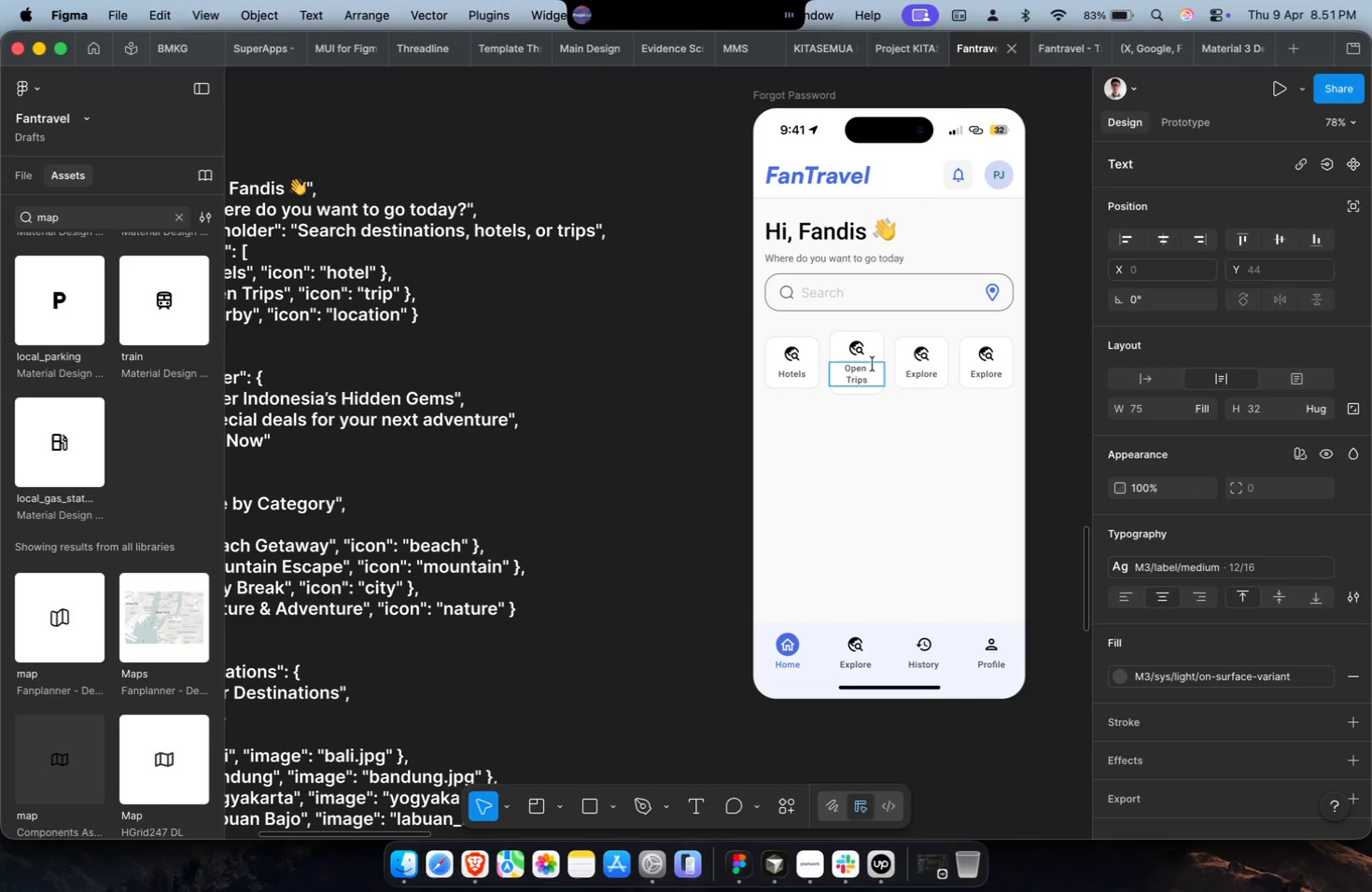 
wait(18.06)
 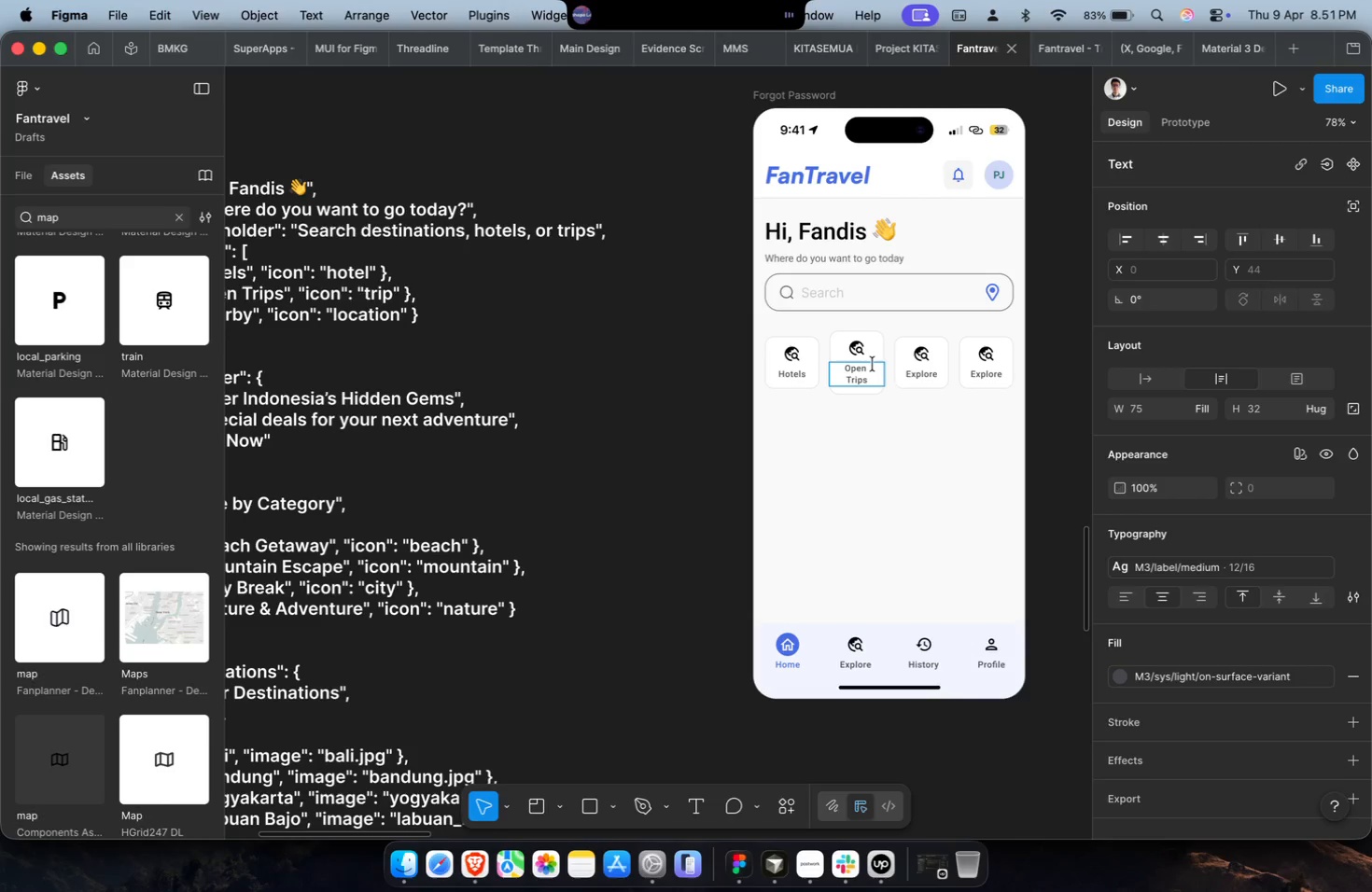 
left_click([878, 430])
 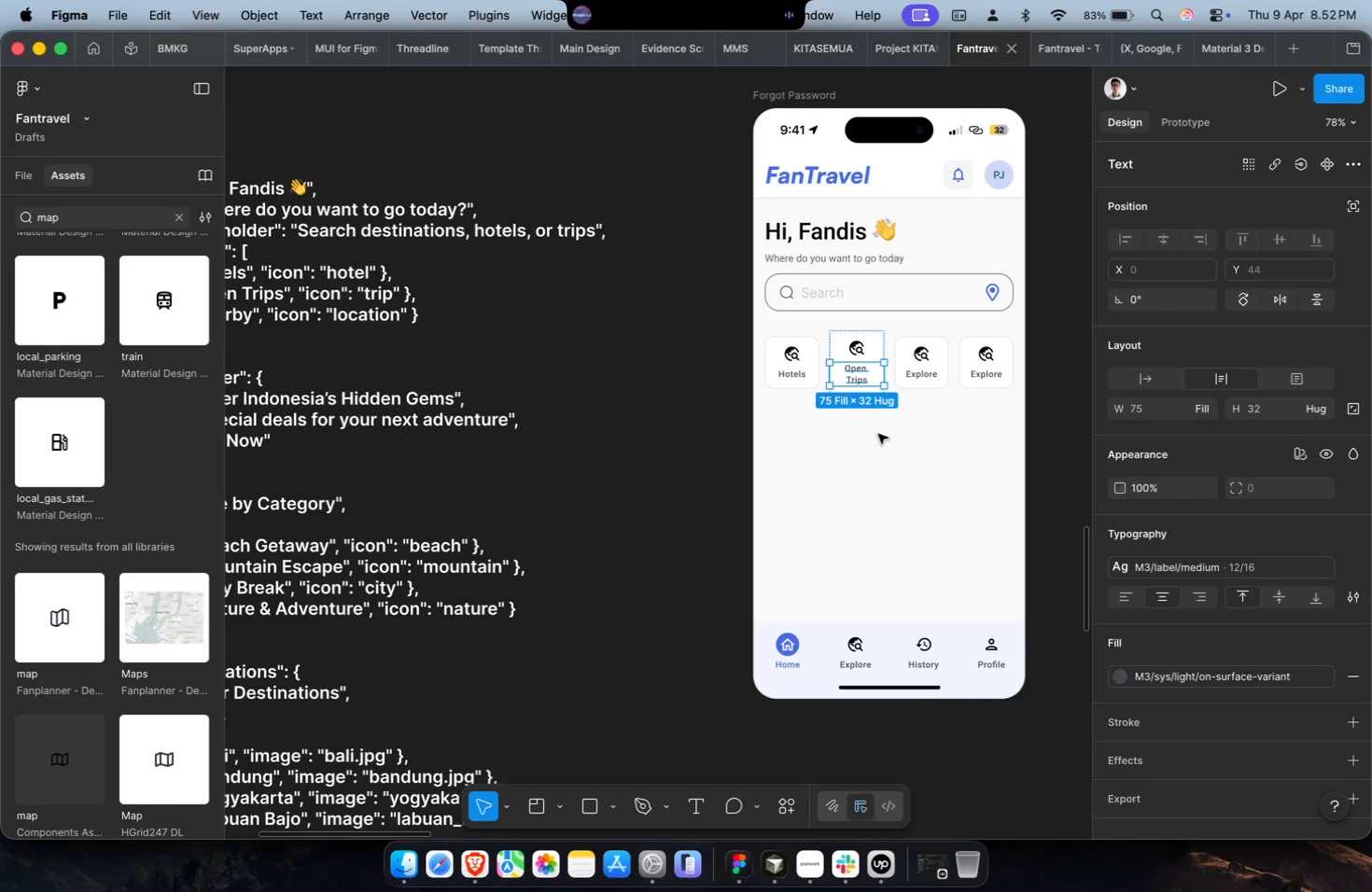 
hold_key(key=CommandLeft, duration=0.39)
scroll: coordinate [878, 441], scroll_direction: up, amount: 4.0
 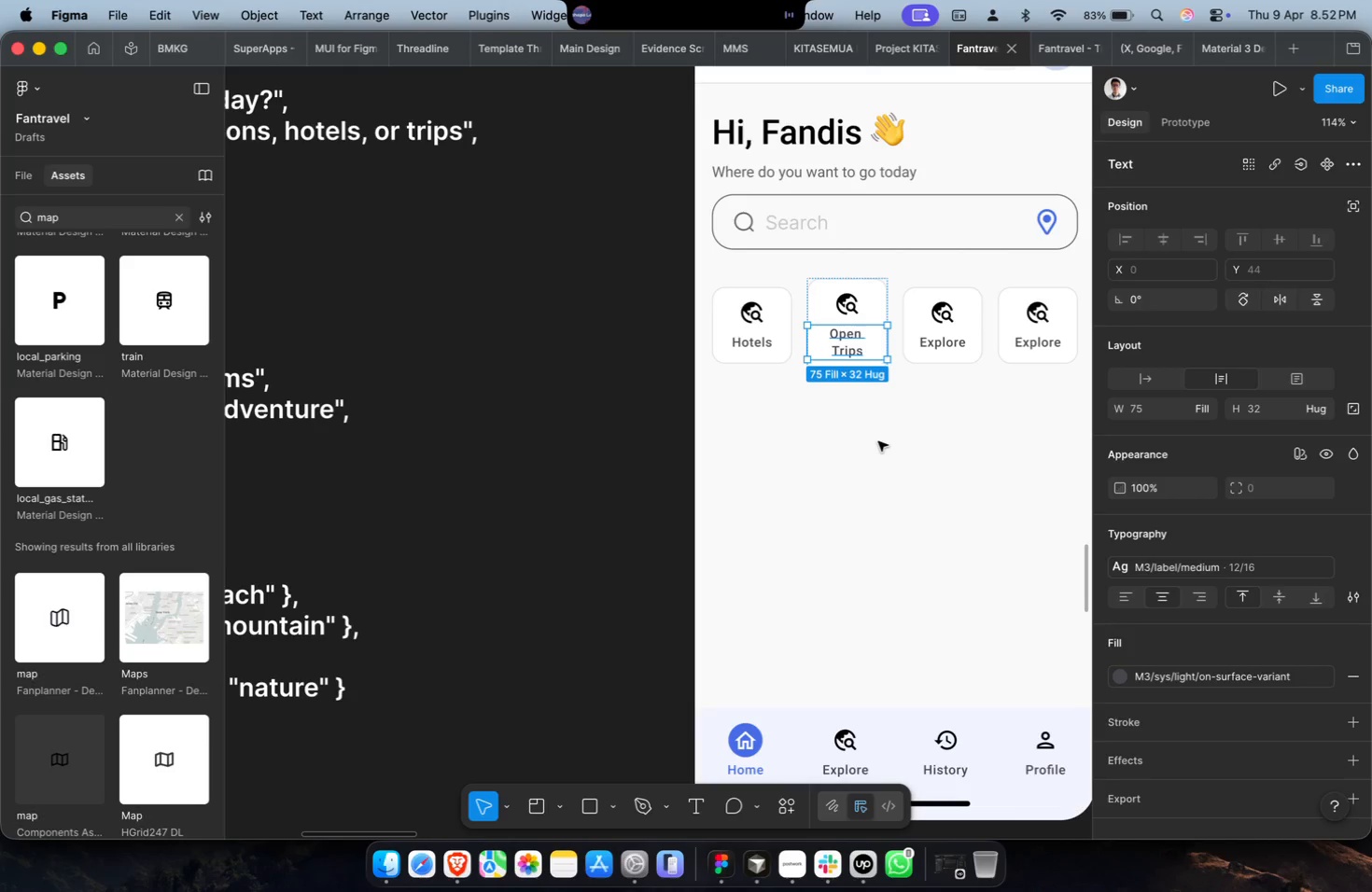 
wait(26.27)
 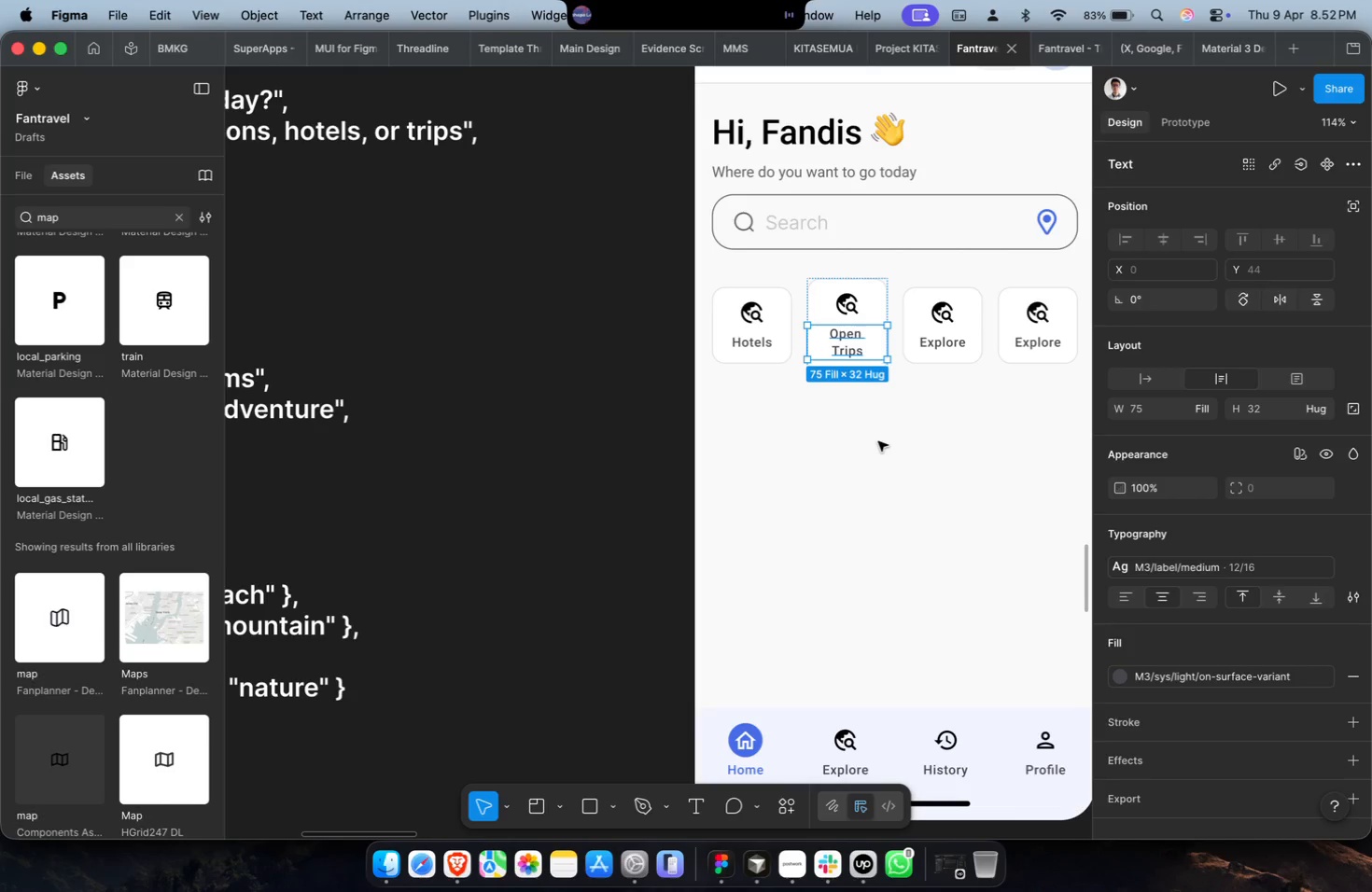 
scroll: coordinate [847, 375], scroll_direction: down, amount: 3.0
 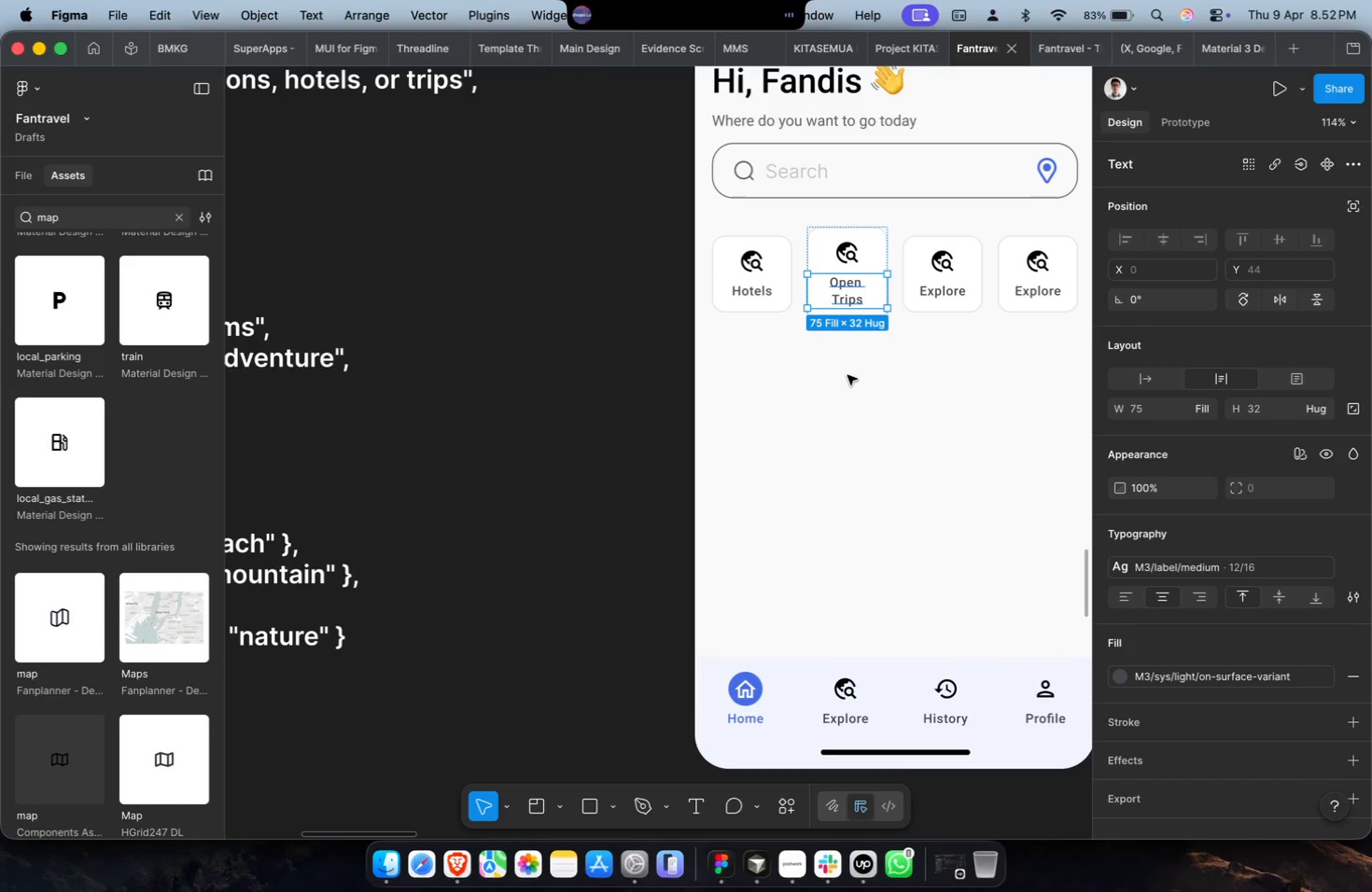 
wait(7.56)
 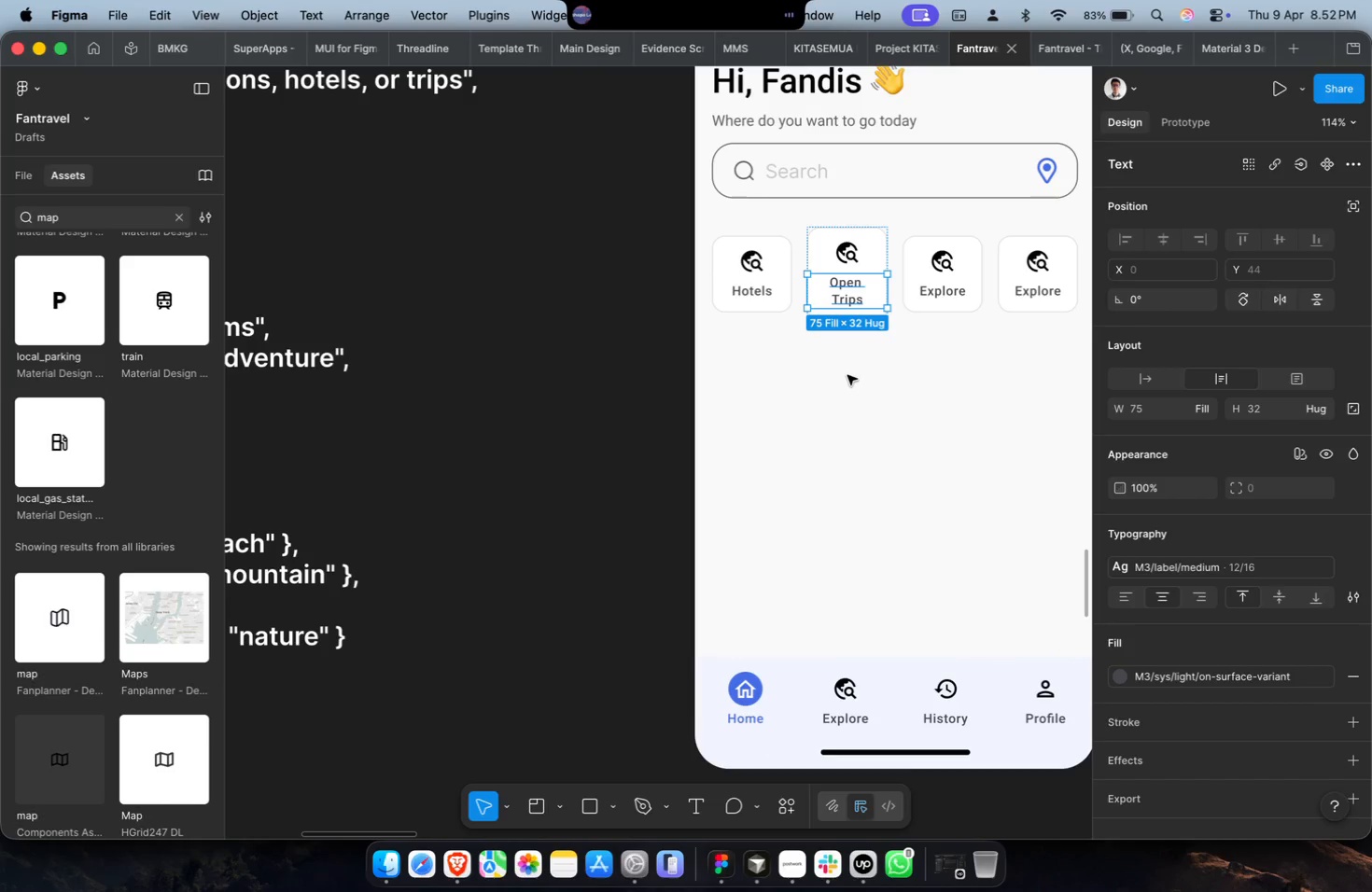 
hold_key(key=CommandLeft, duration=0.32)
scroll: coordinate [868, 300], scroll_direction: up, amount: 11.0
 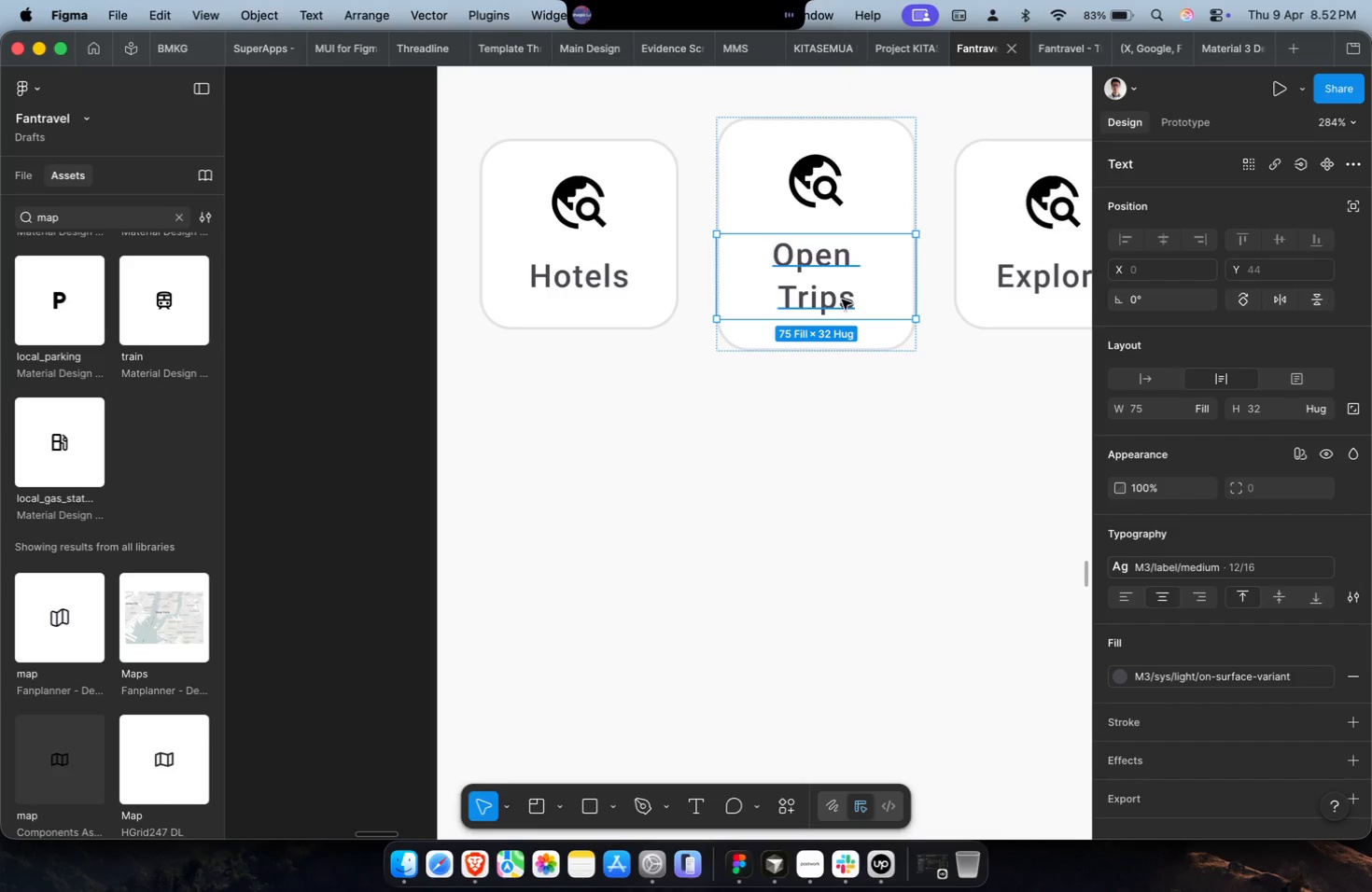 
left_click([840, 300])
 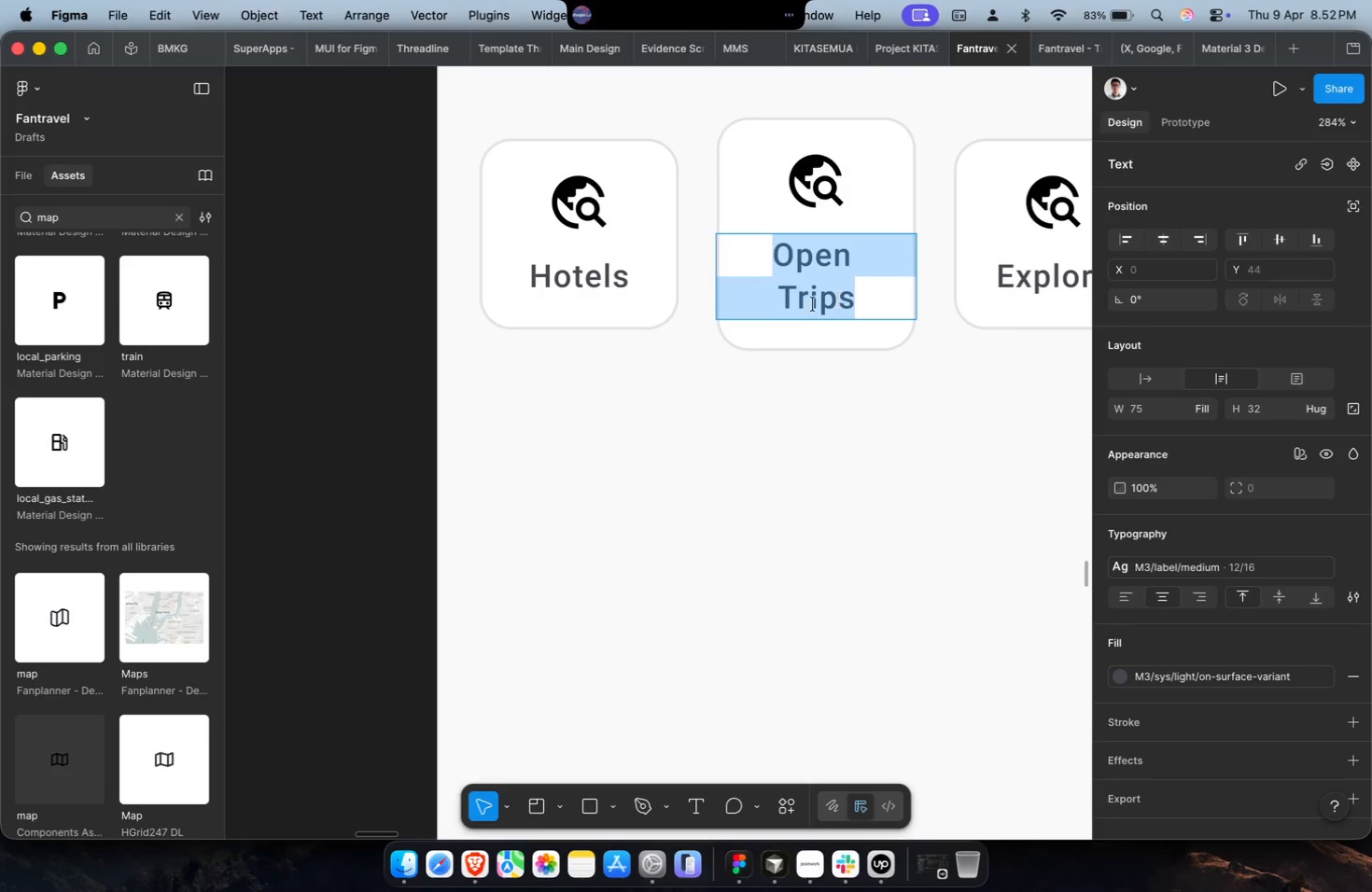 
triple_click([791, 305])
 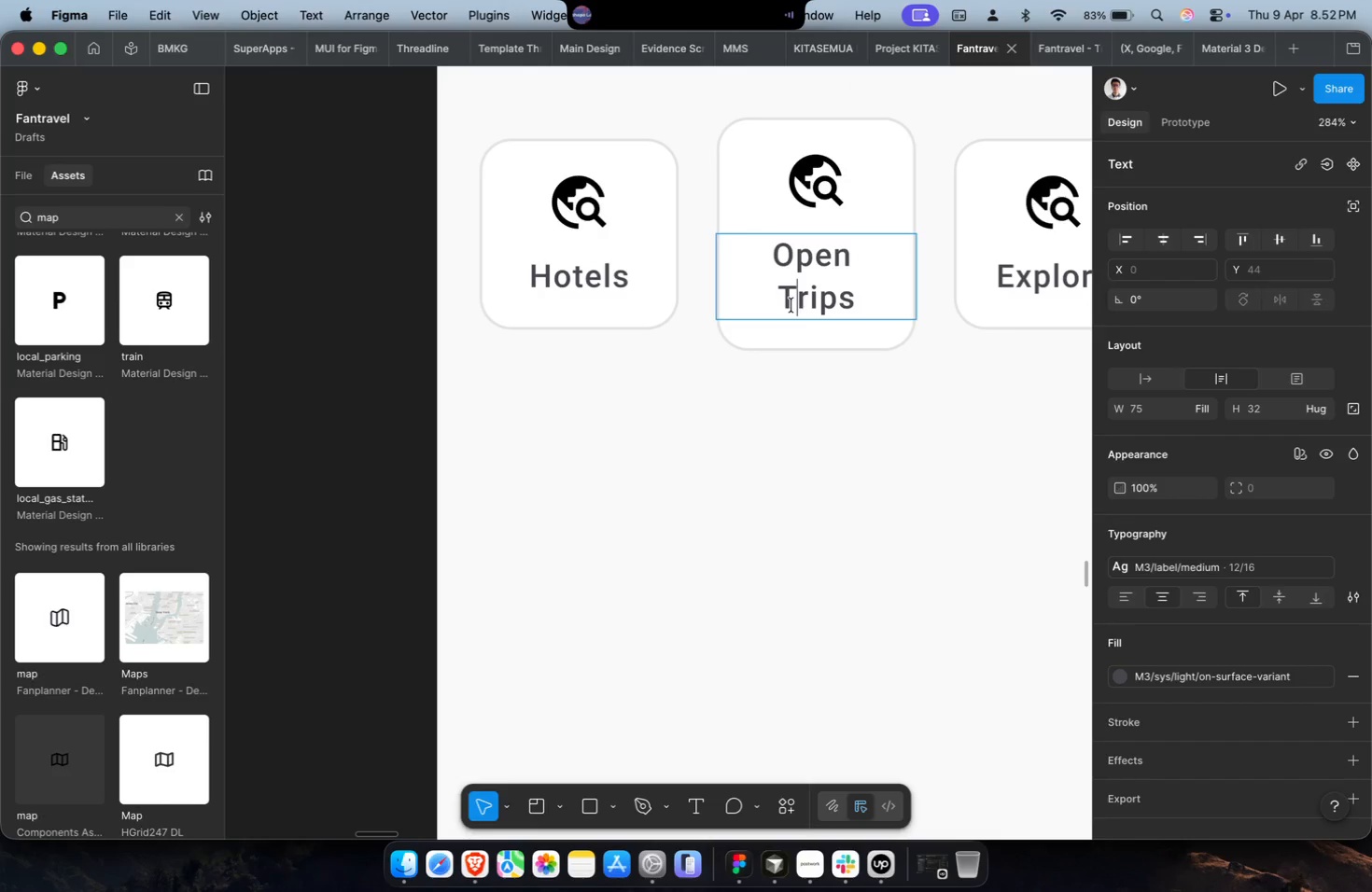 
triple_click([781, 303])
 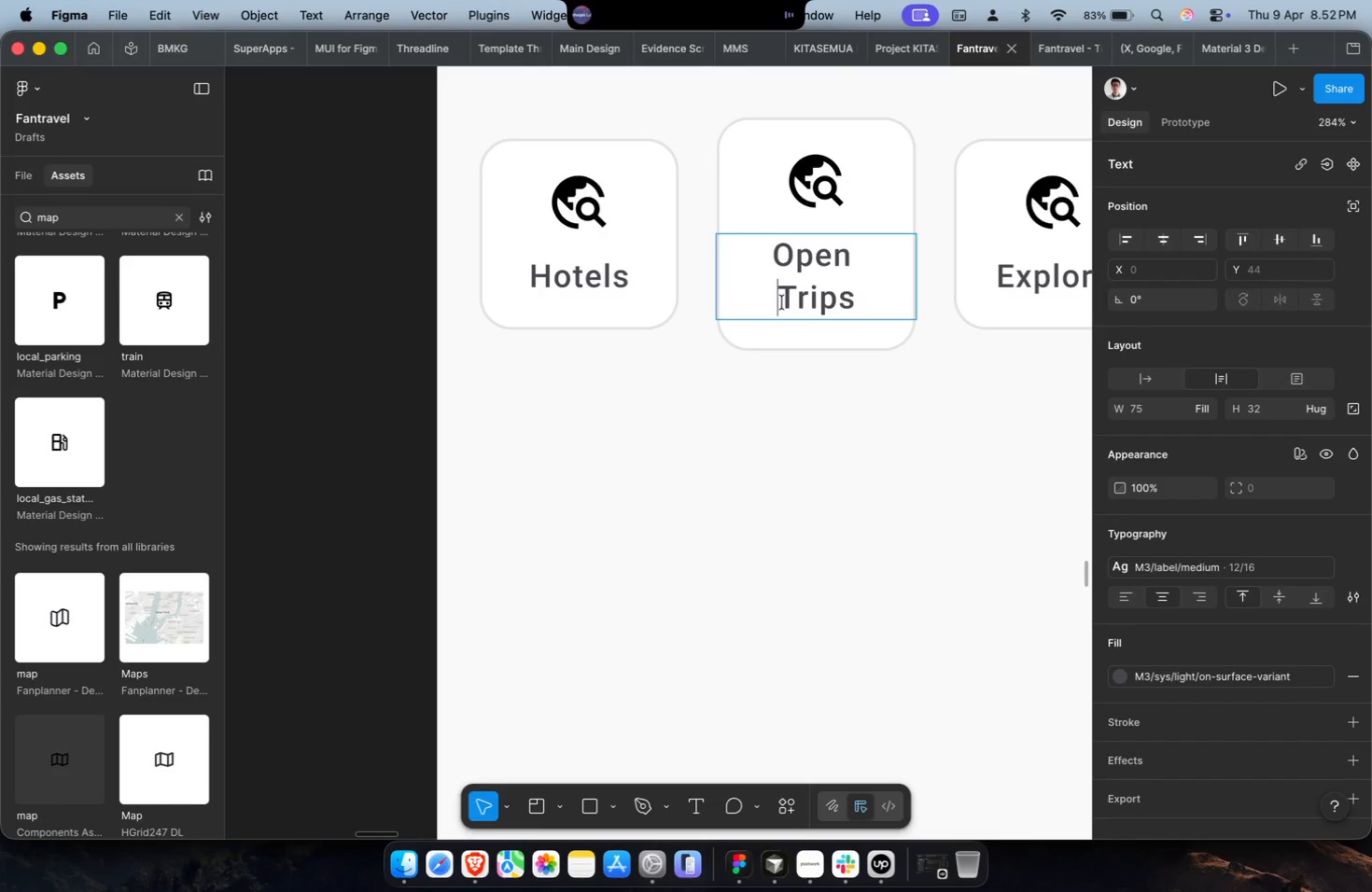 
wait(5.59)
 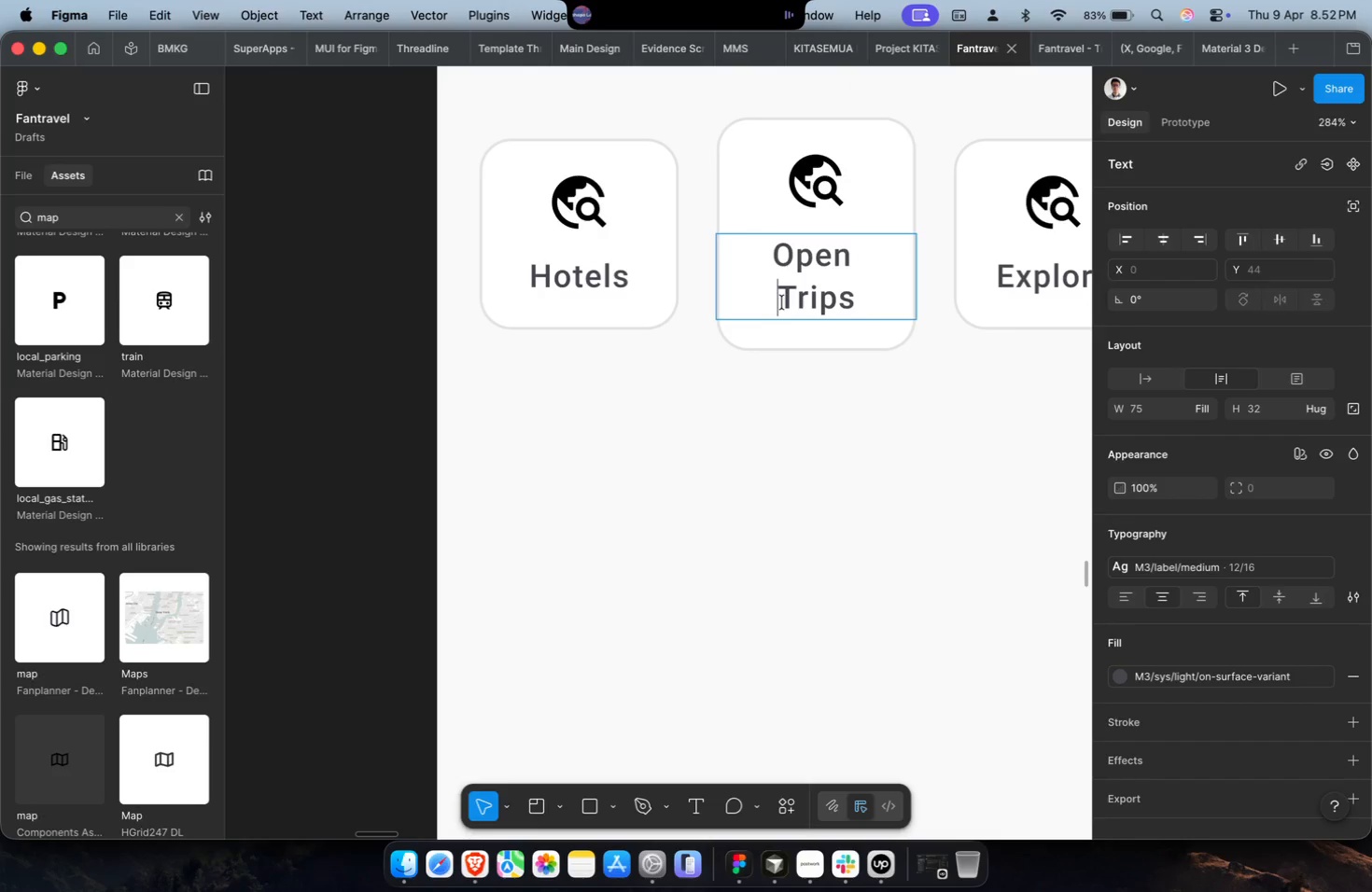 
key(Backspace)
 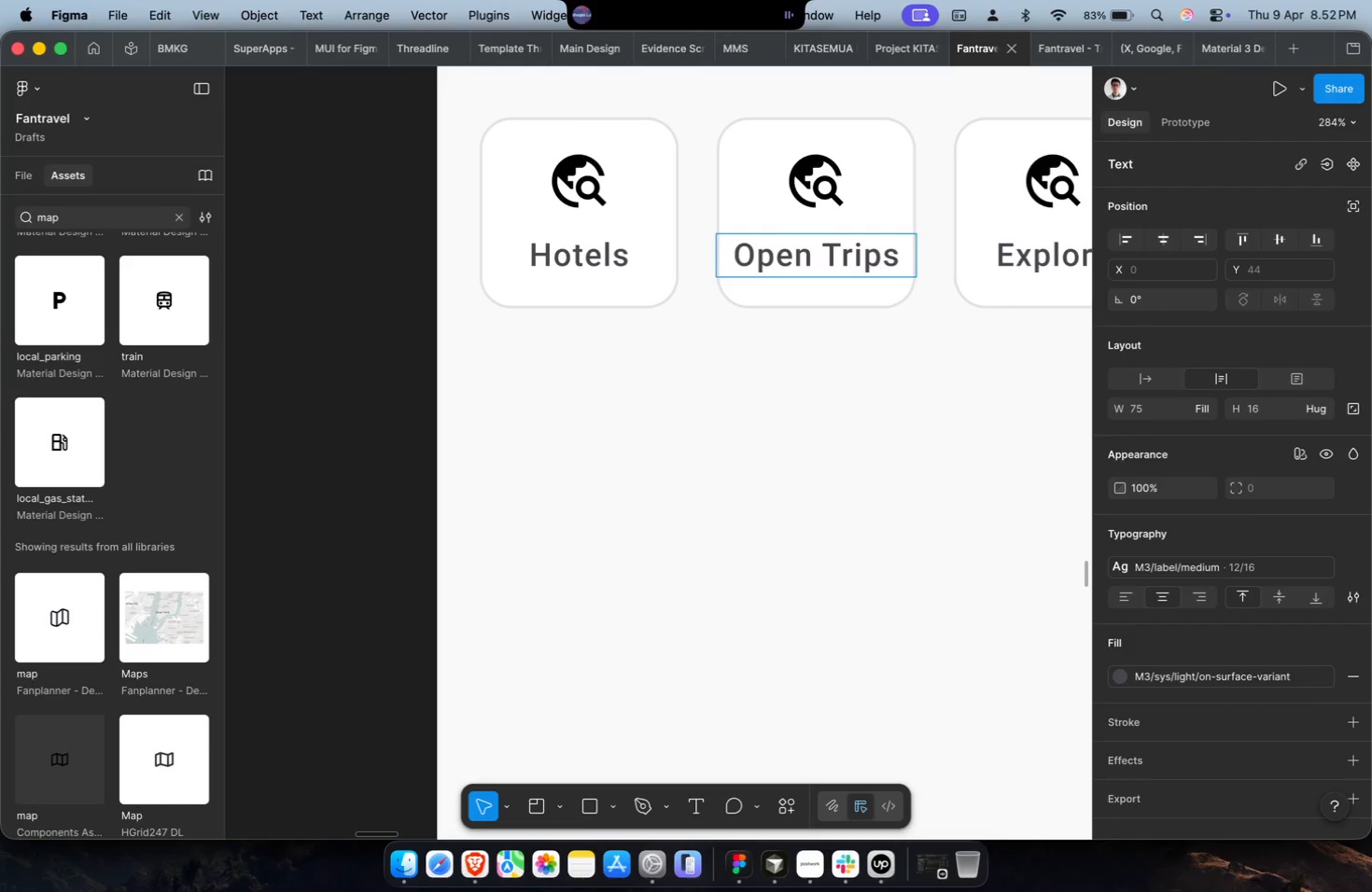 
key(Escape)
 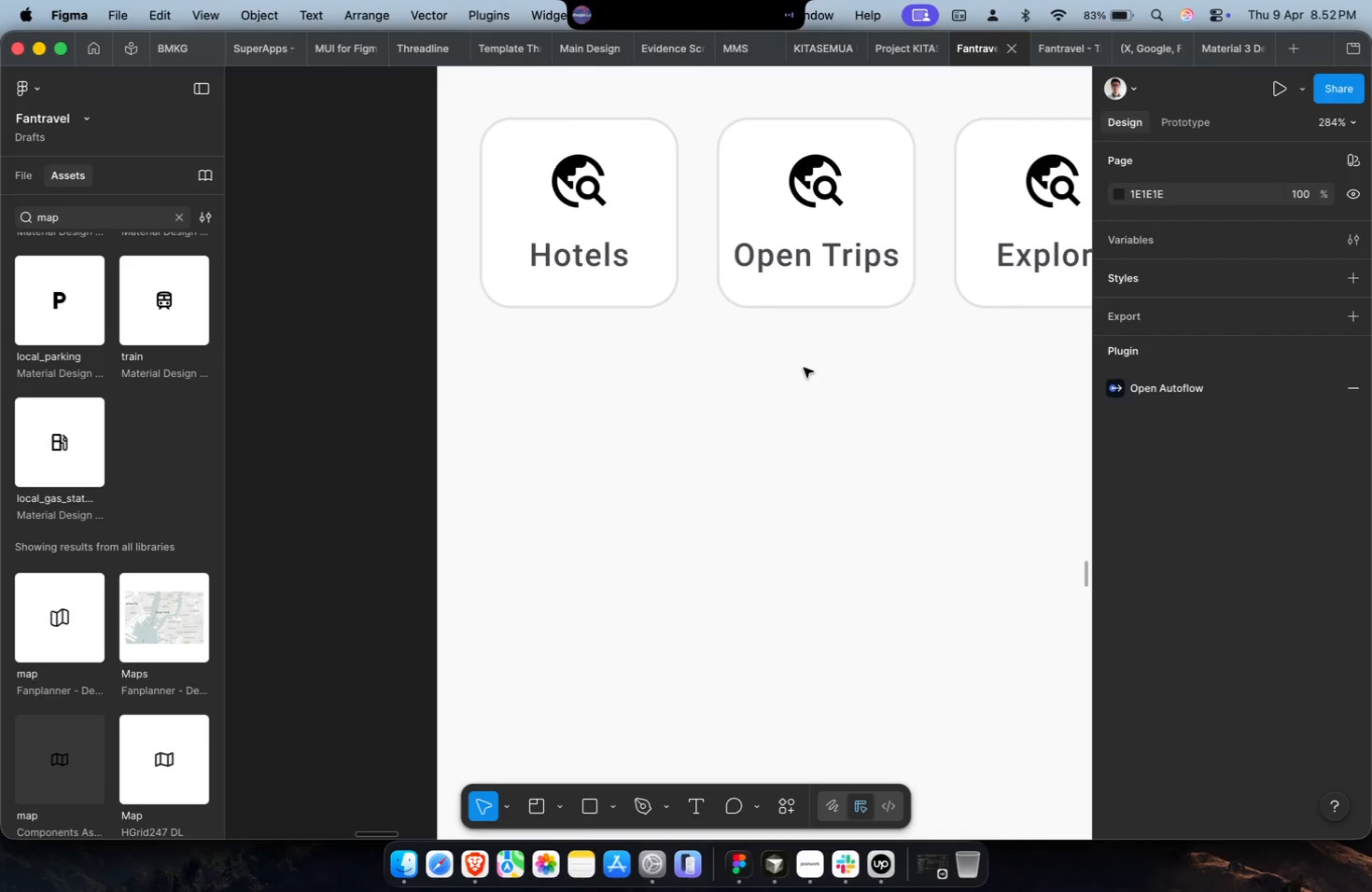 
hold_key(key=CommandLeft, duration=0.39)
scroll: coordinate [804, 368], scroll_direction: down, amount: 2.0
 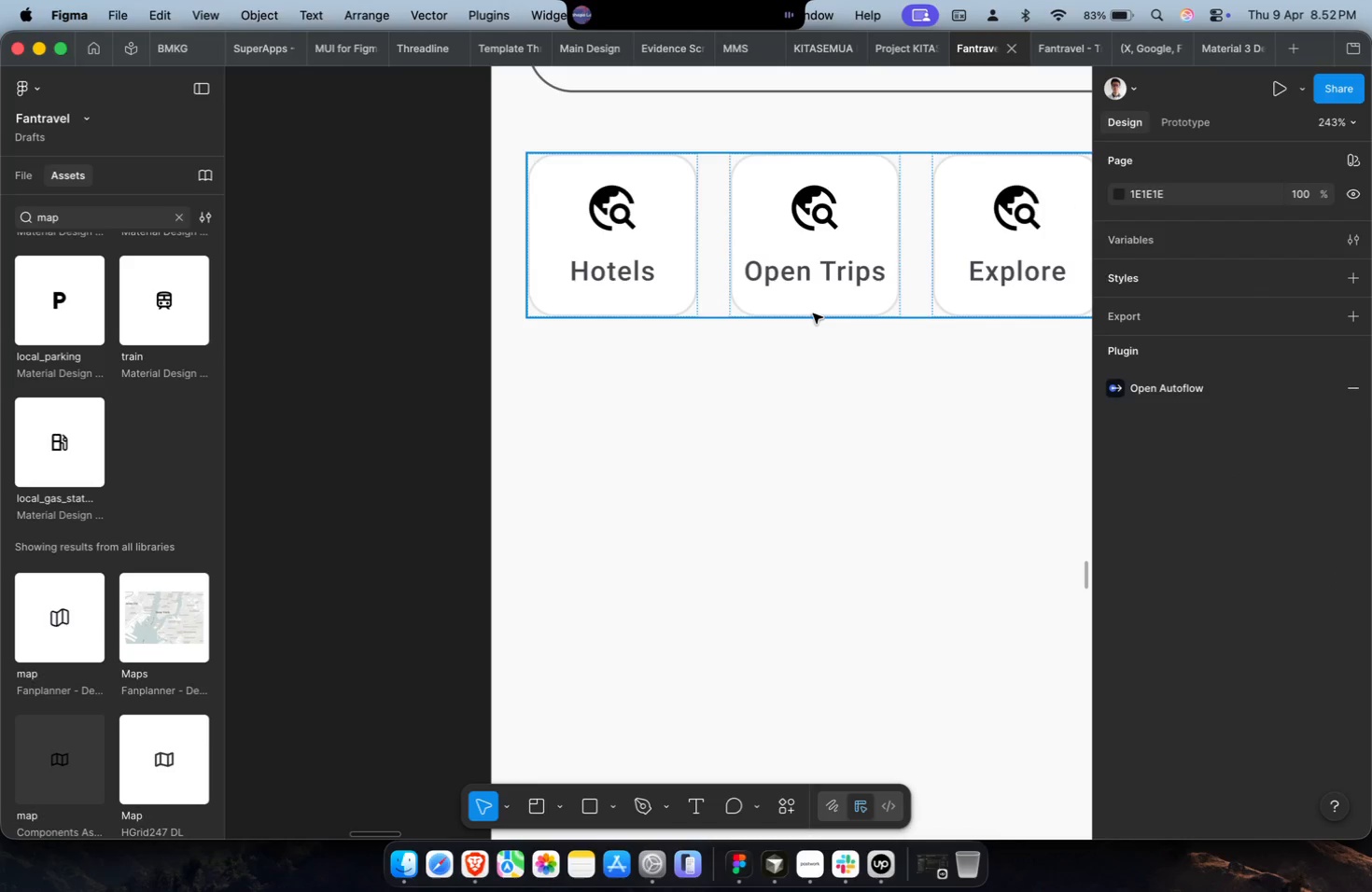 
double_click([813, 314])
 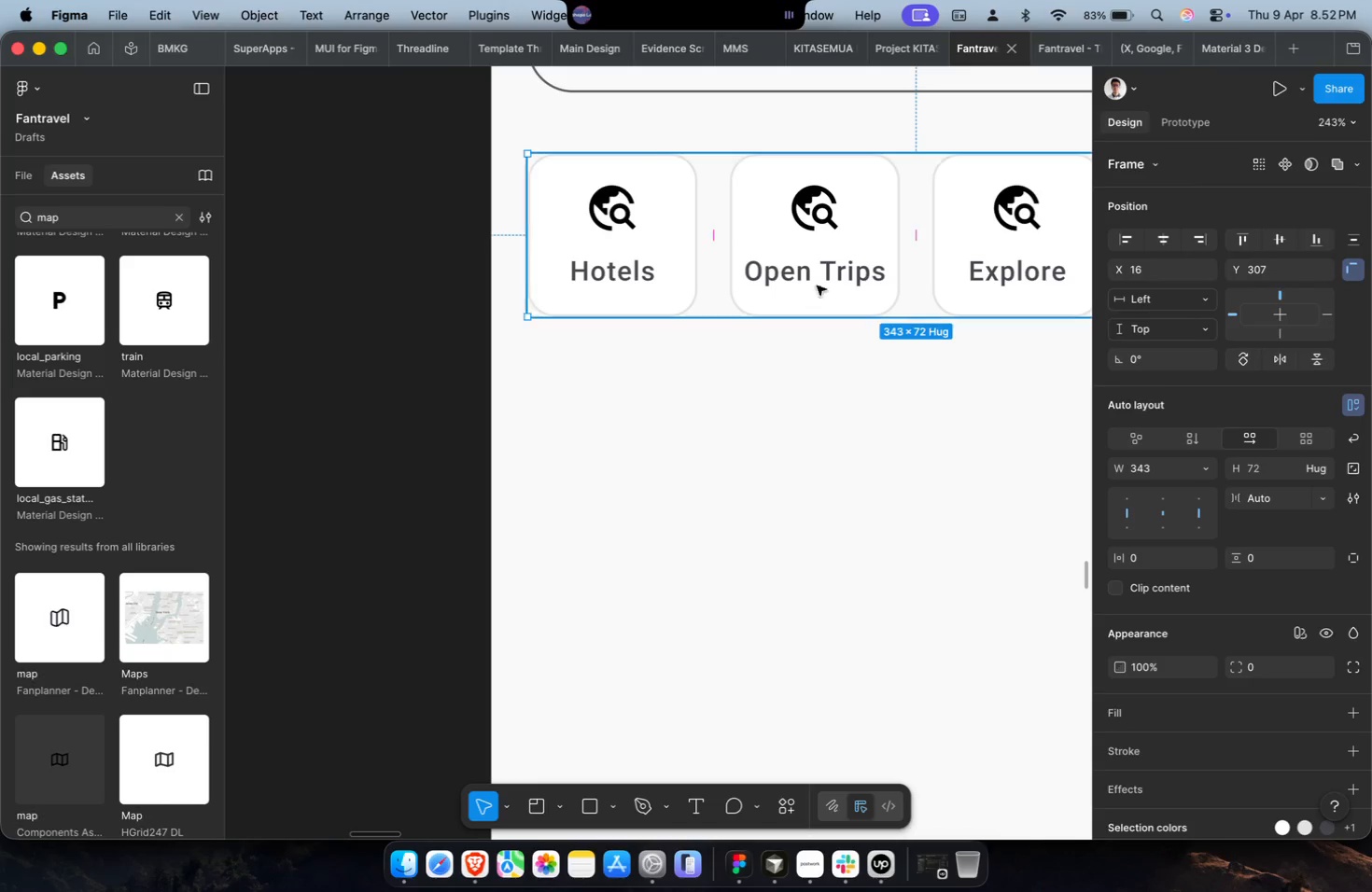 
triple_click([820, 272])
 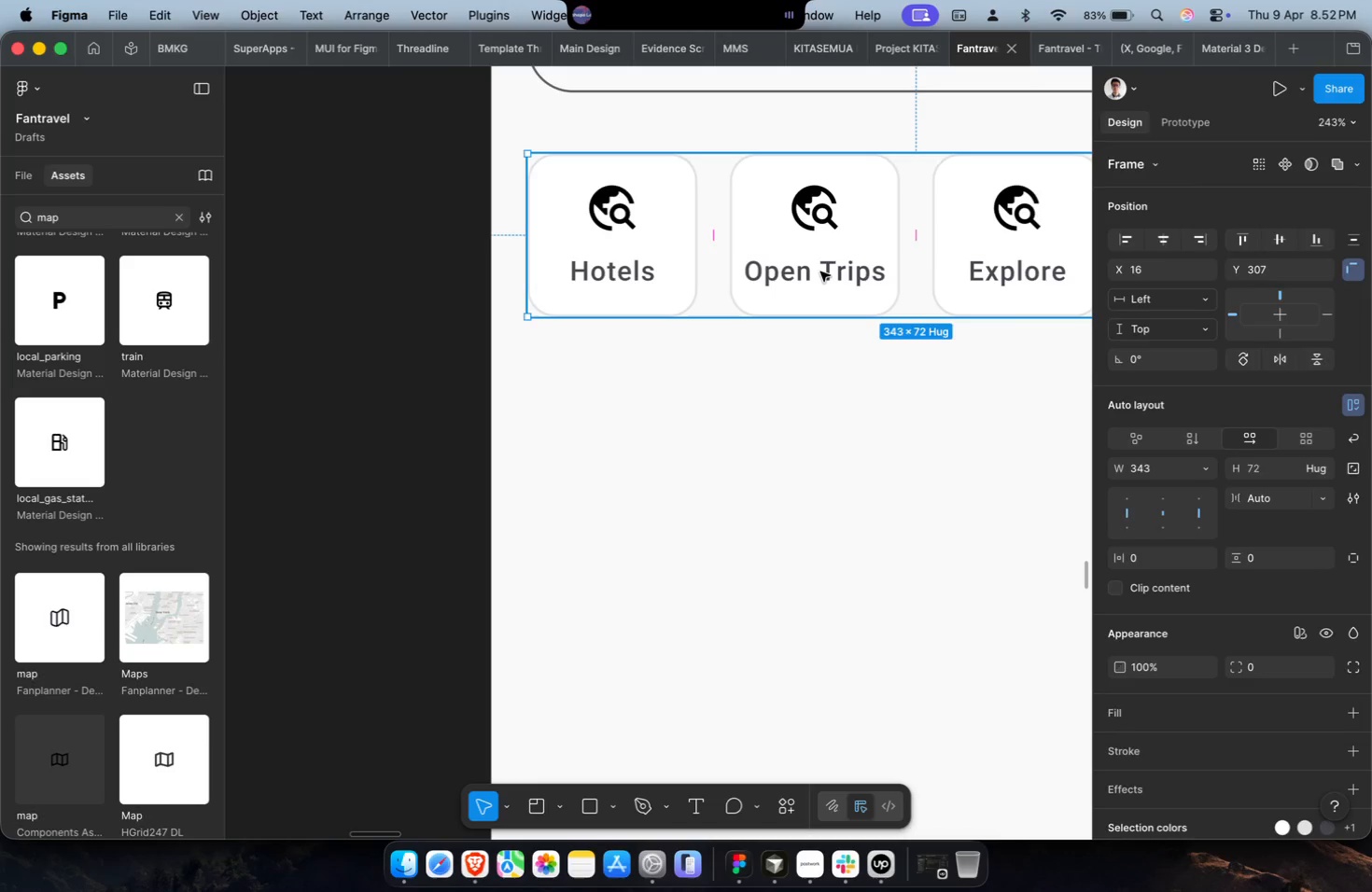 
triple_click([820, 272])
 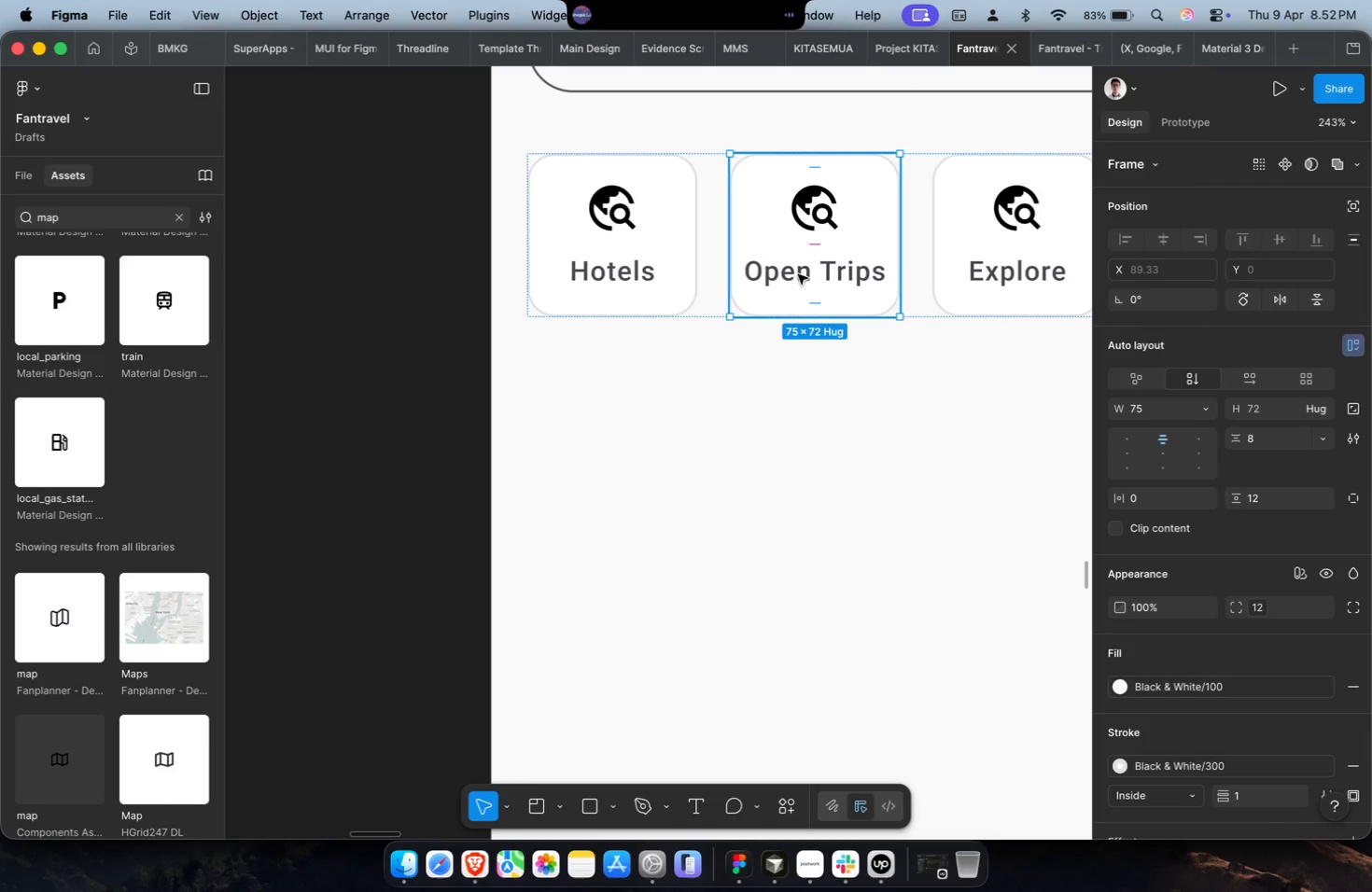 
hold_key(key=ShiftLeft, duration=0.69)
 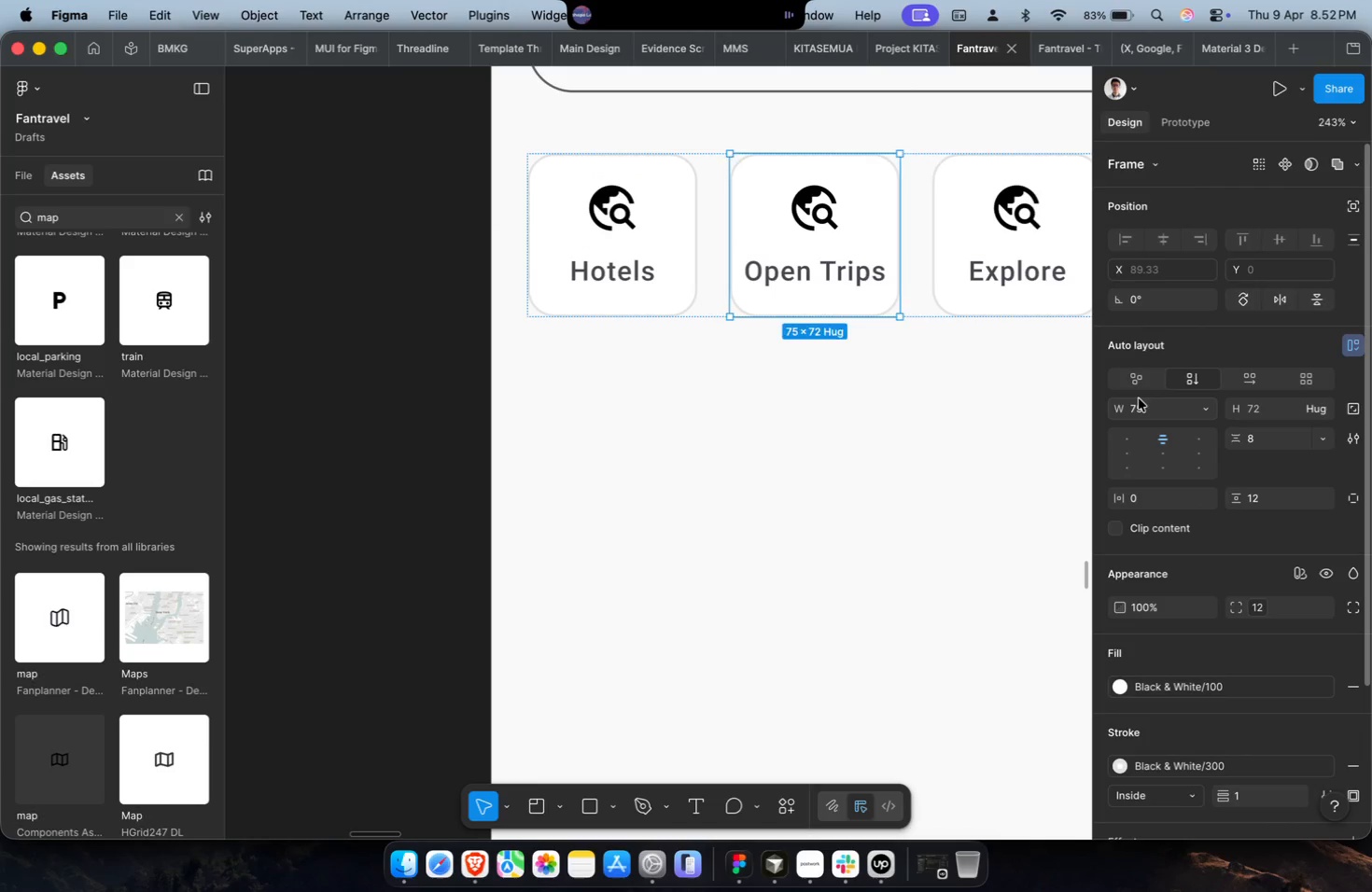 
hold_key(key=ShiftLeft, duration=0.6)
left_click([636, 256])
 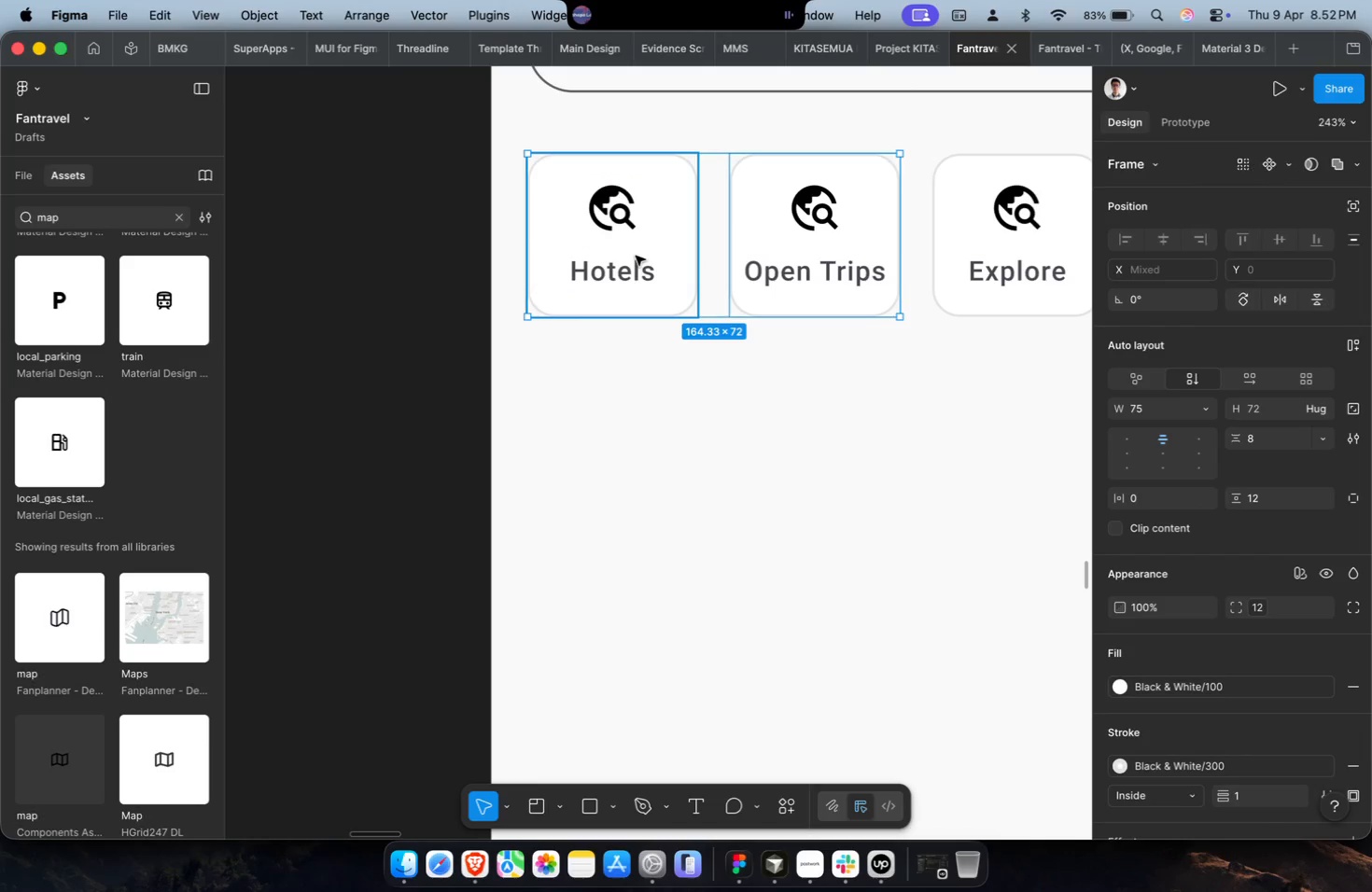 
key(Meta+CommandLeft)
 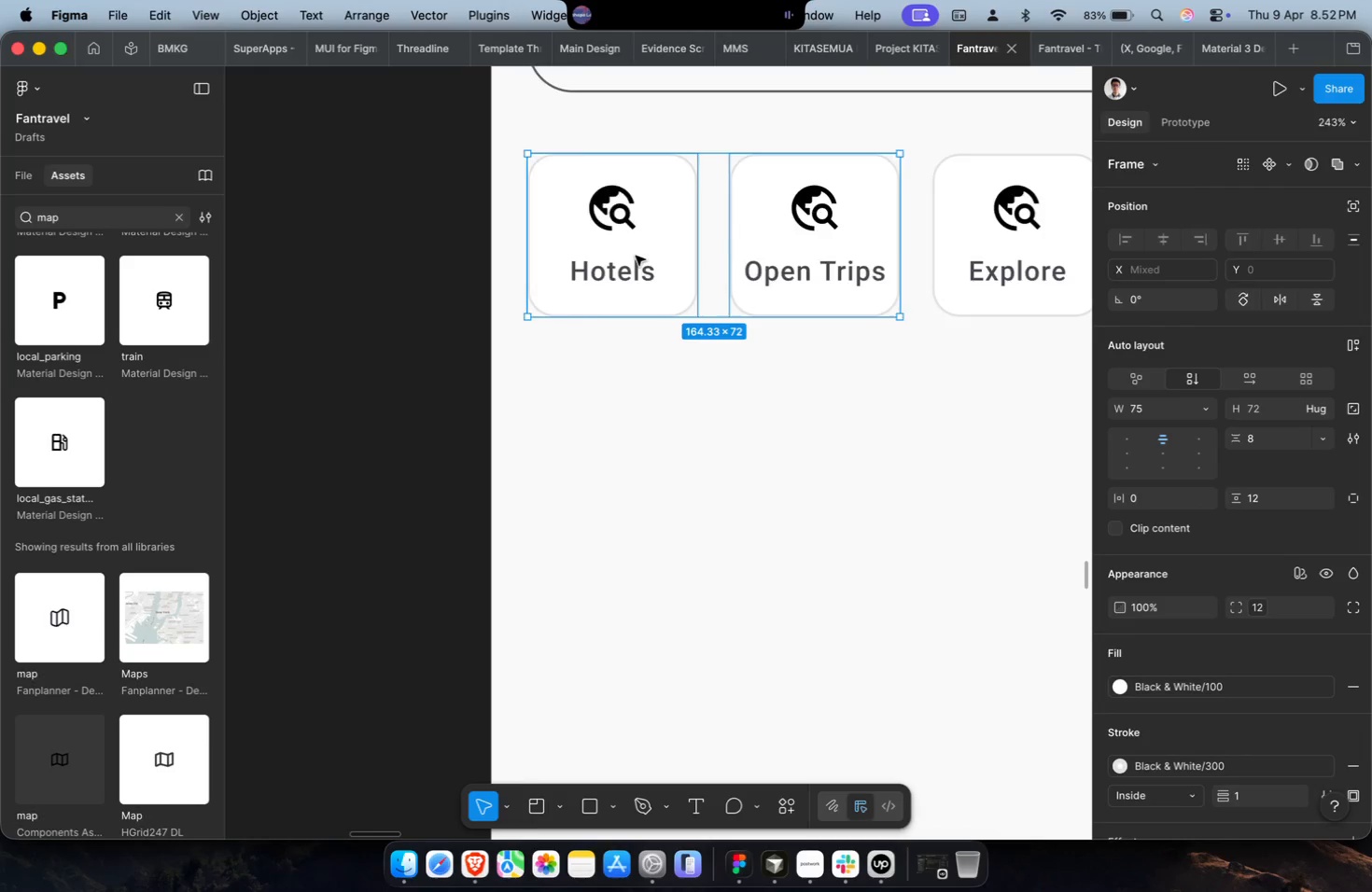 
hold_key(key=ShiftLeft, duration=1.3)
left_click([878, 258])
 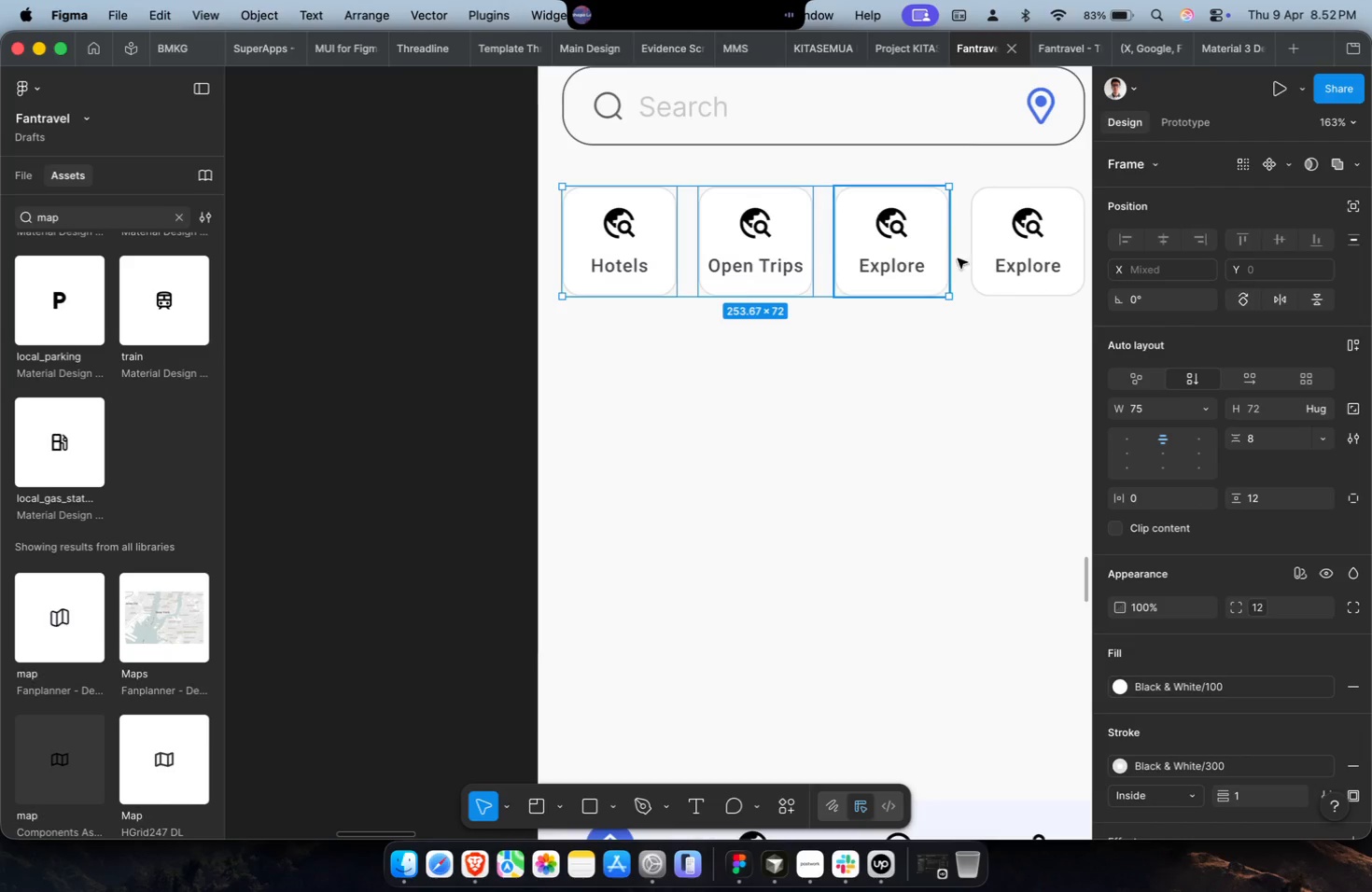 
scroll: coordinate [636, 256], scroll_direction: down, amount: 4.0
 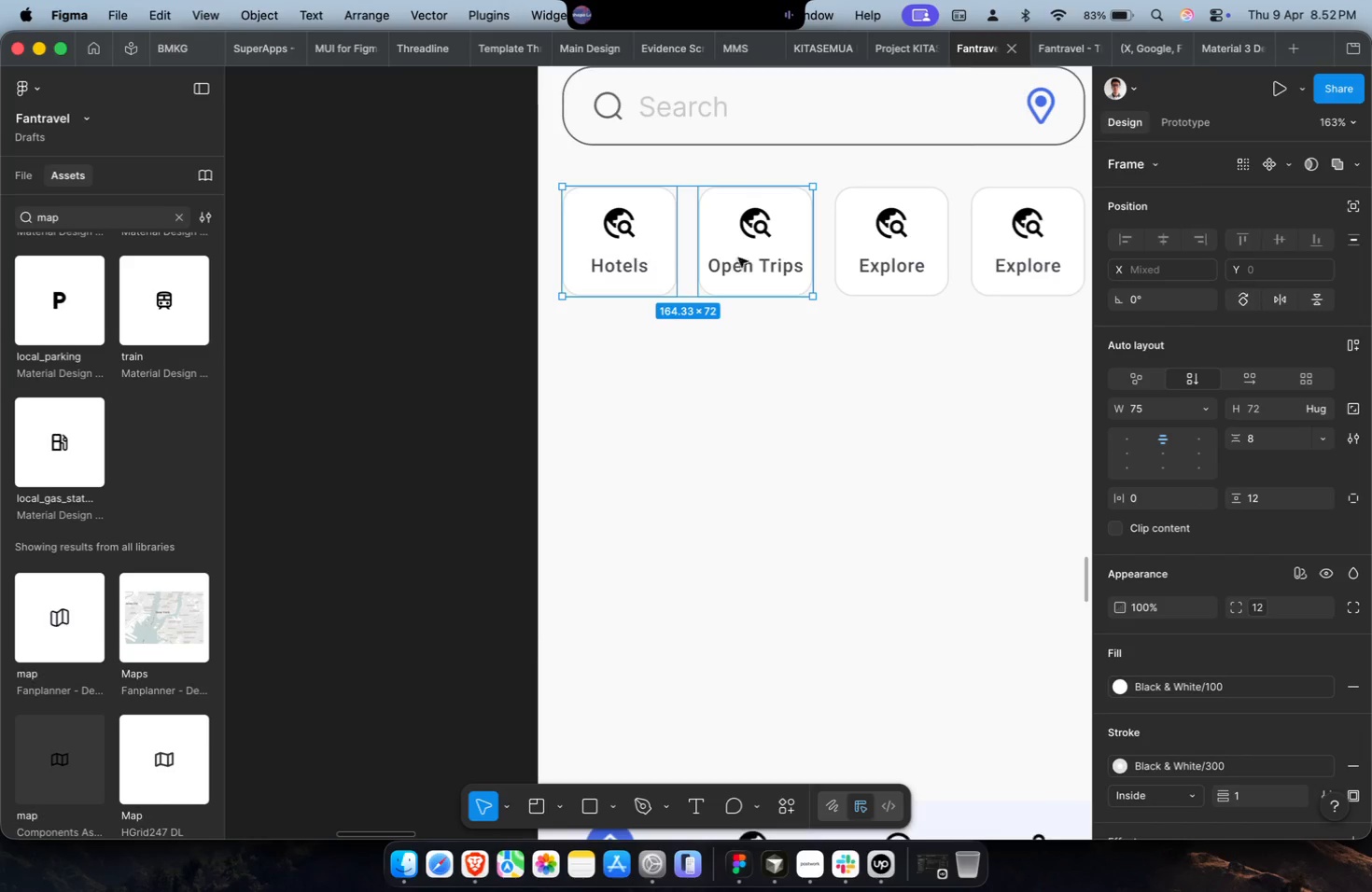 
double_click([990, 258])
 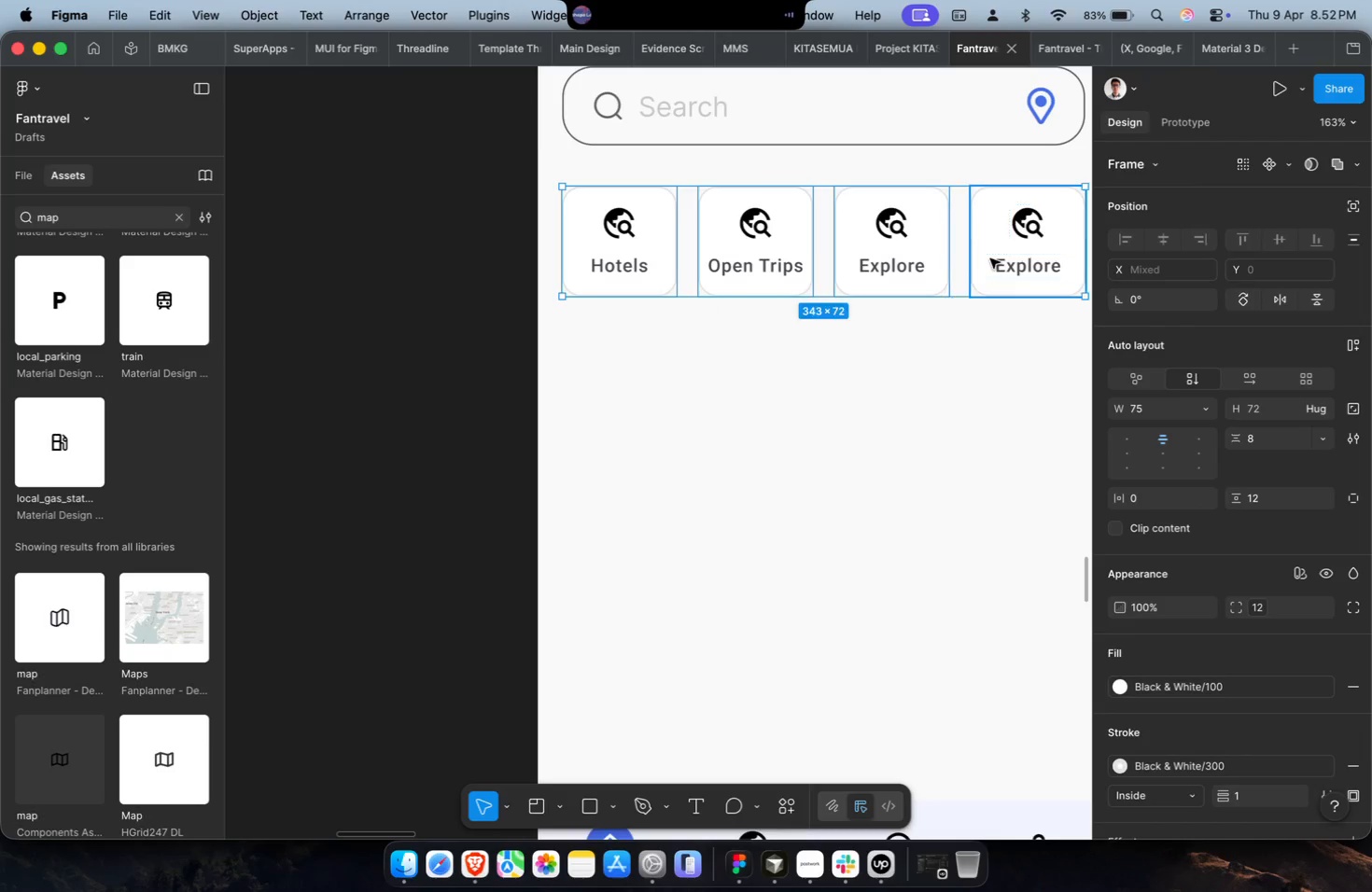 
scroll: coordinate [990, 258], scroll_direction: down, amount: 5.0
 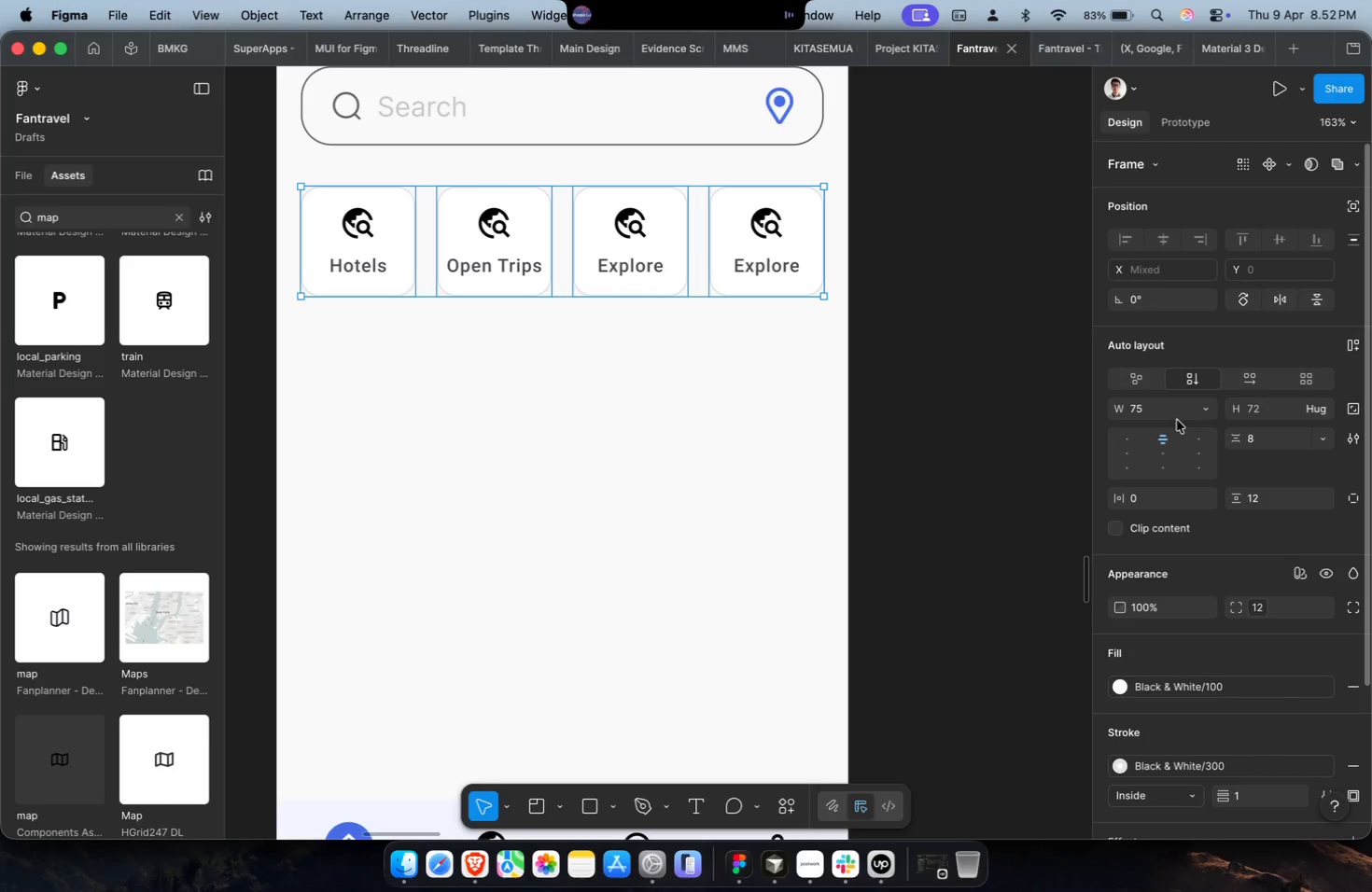 
double_click([1175, 413])
 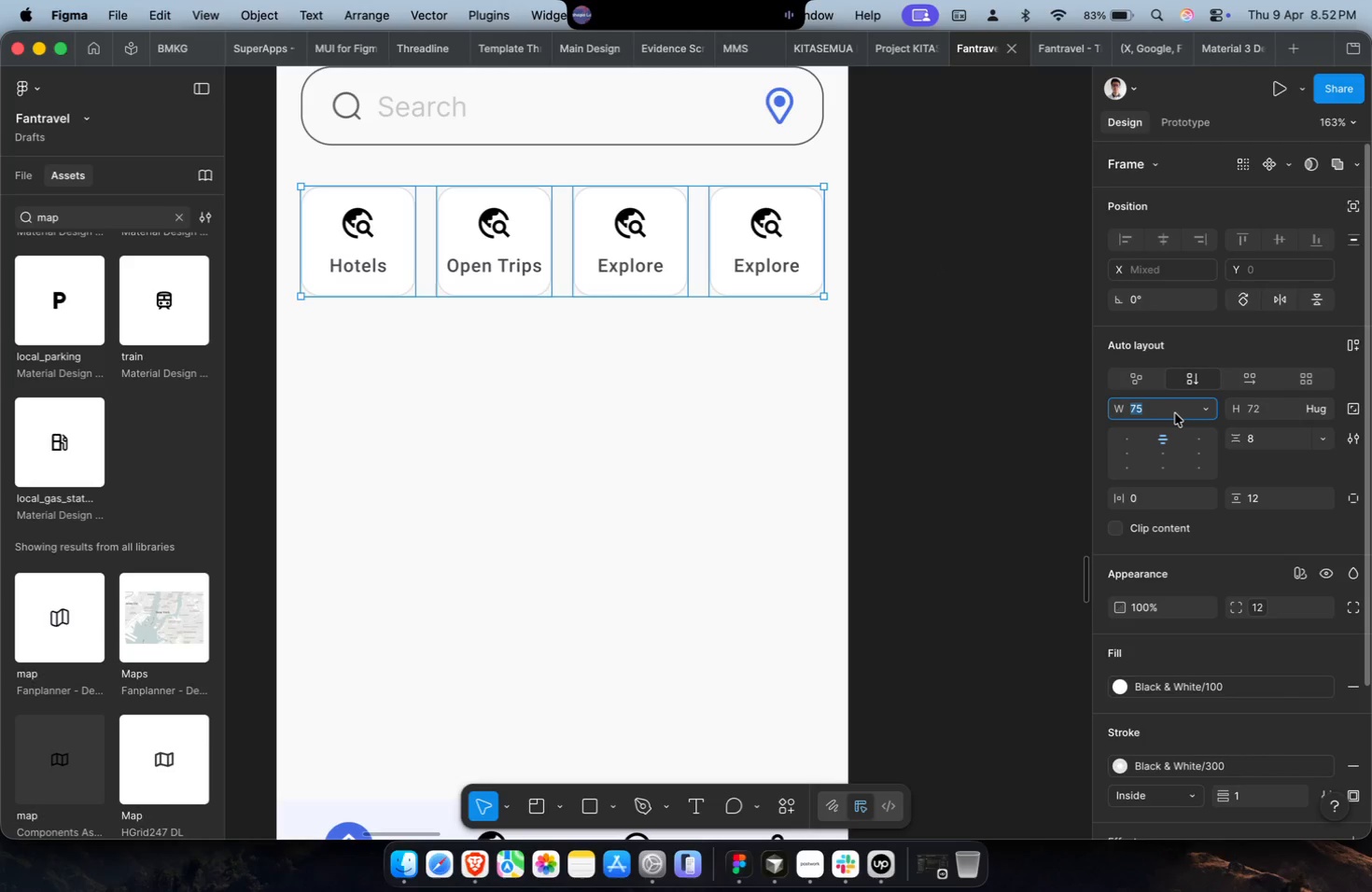 
type(80)
 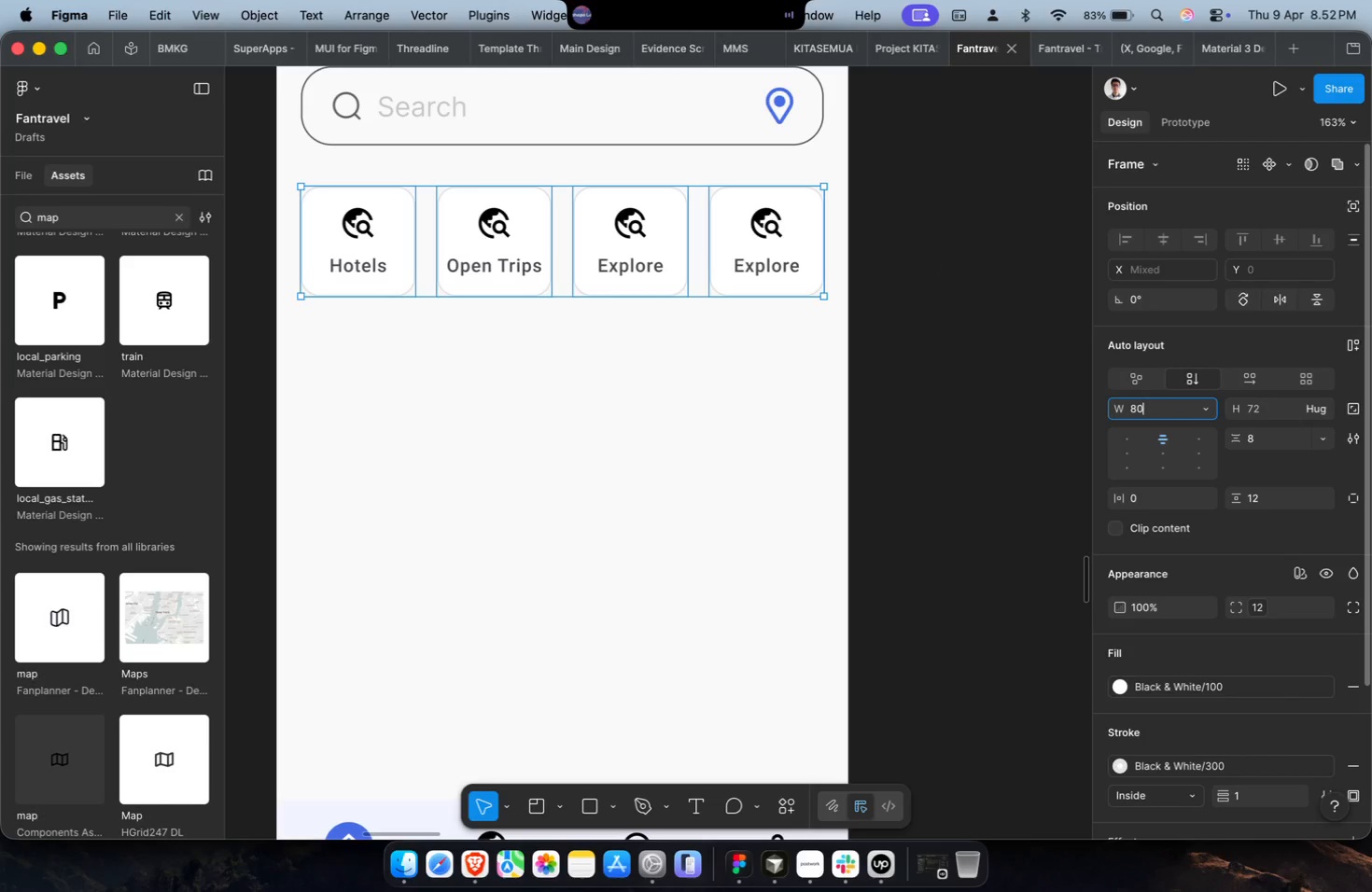 
key(Enter)
 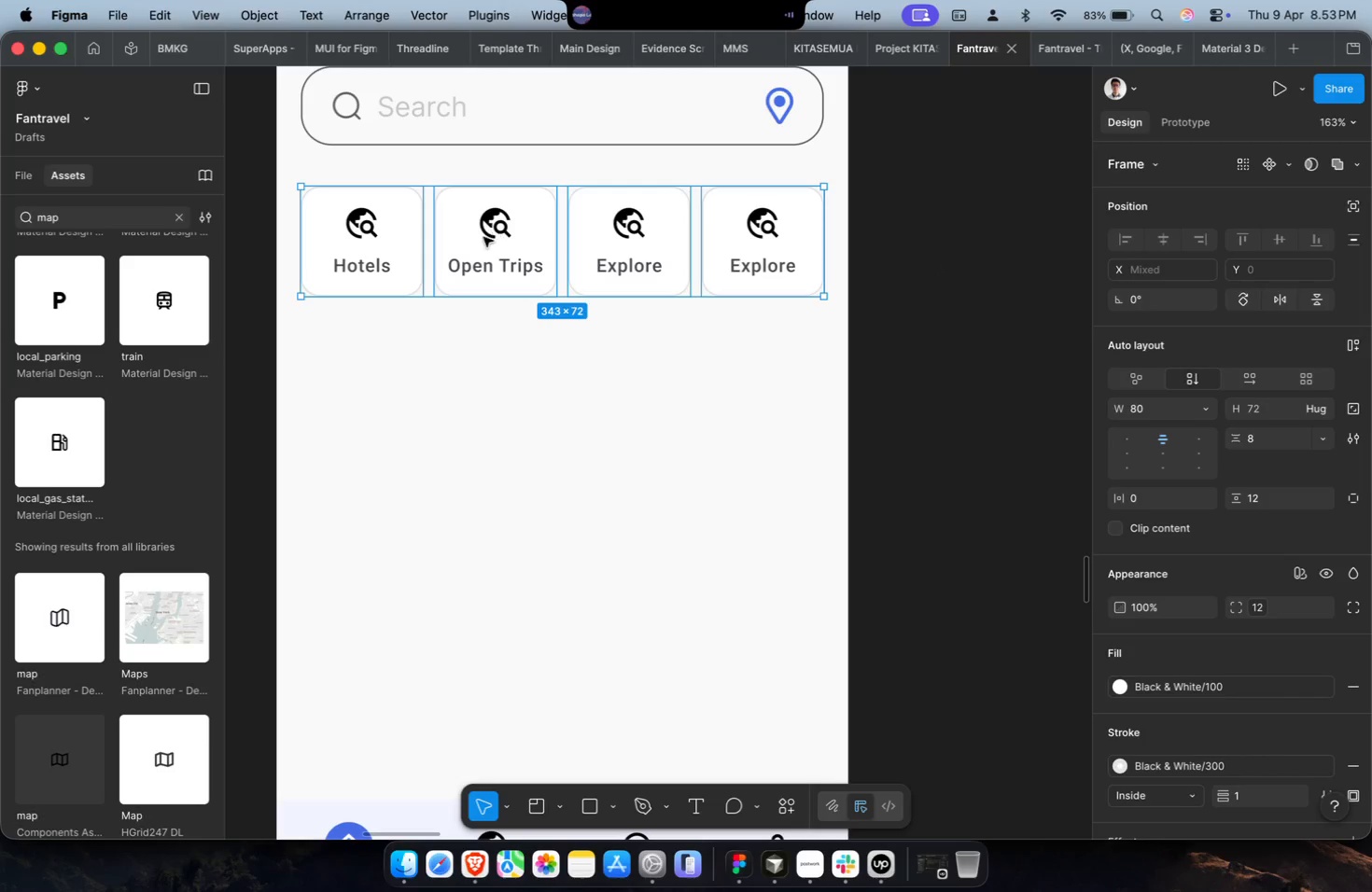 
left_click([519, 324])
 